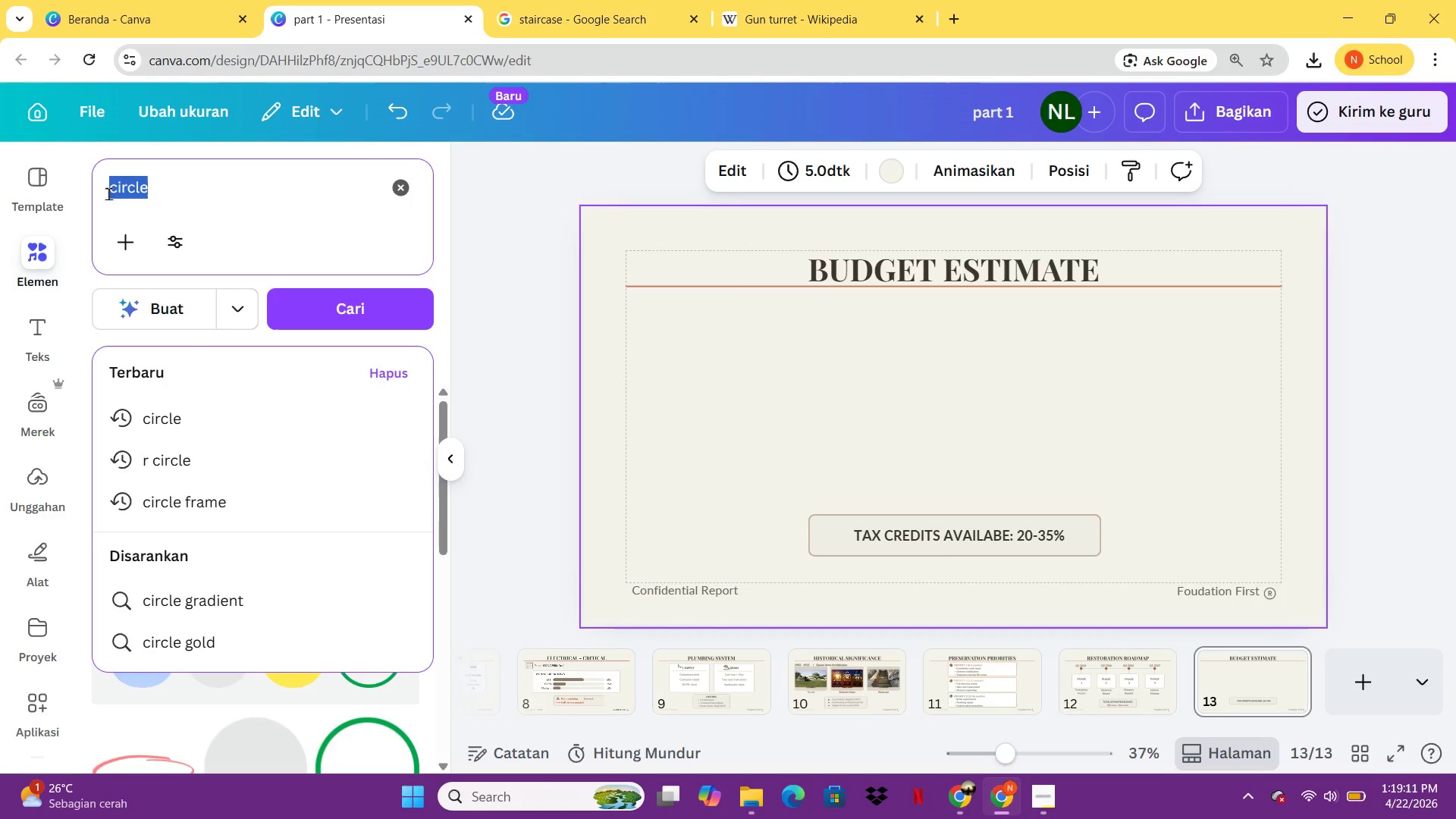 
type(DOLAR)
 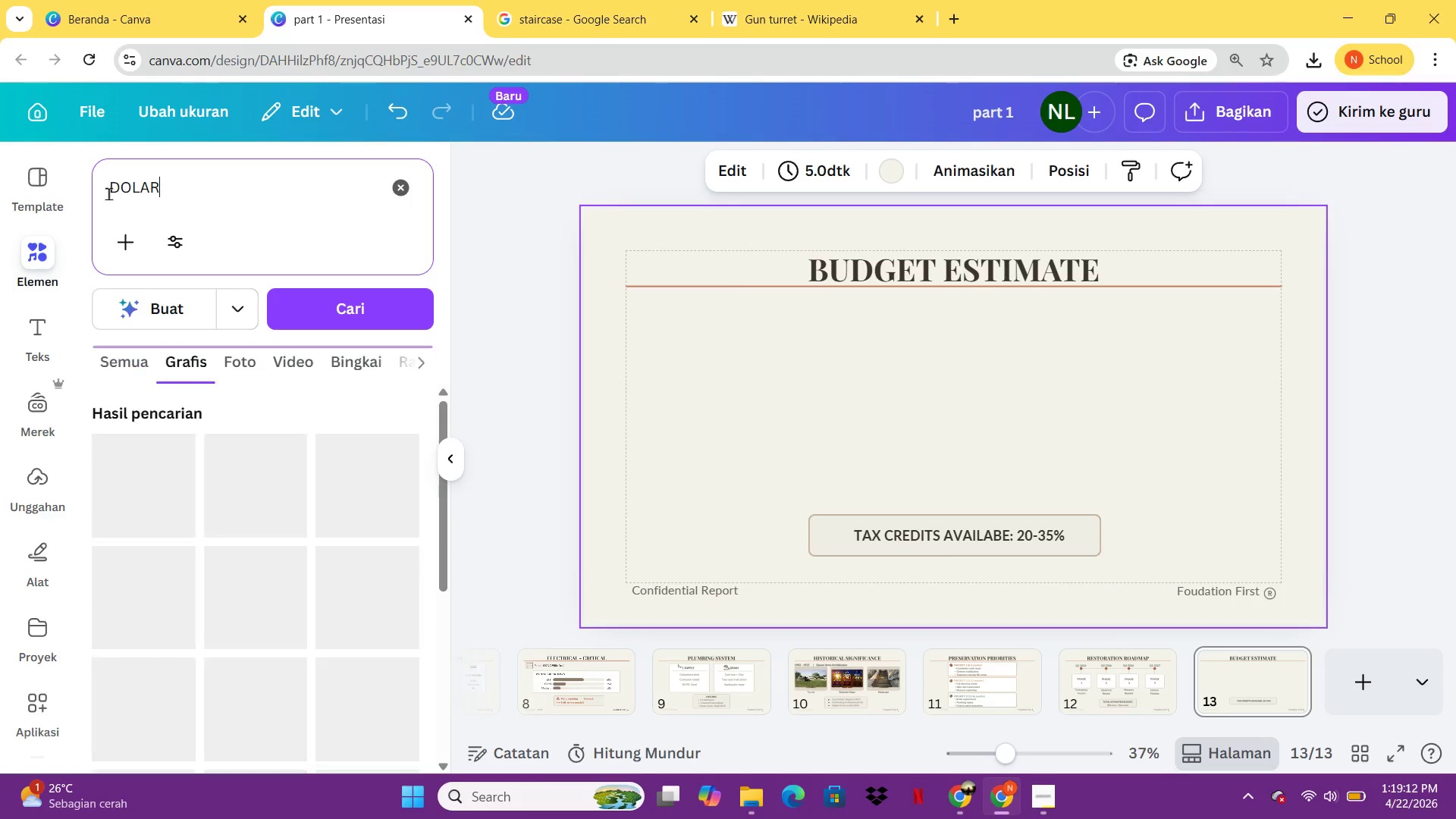 
key(Enter)
 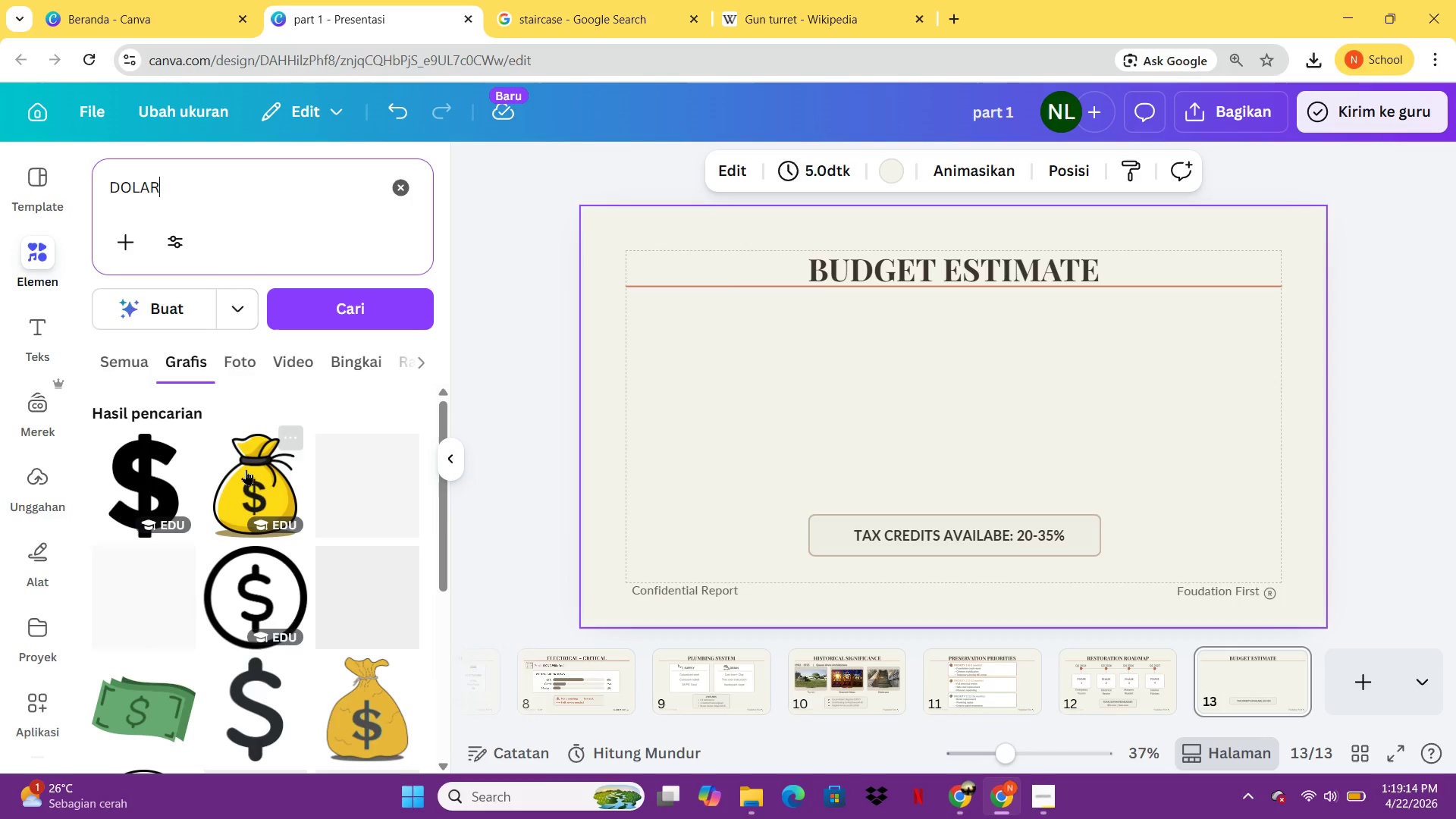 
left_click([251, 479])
 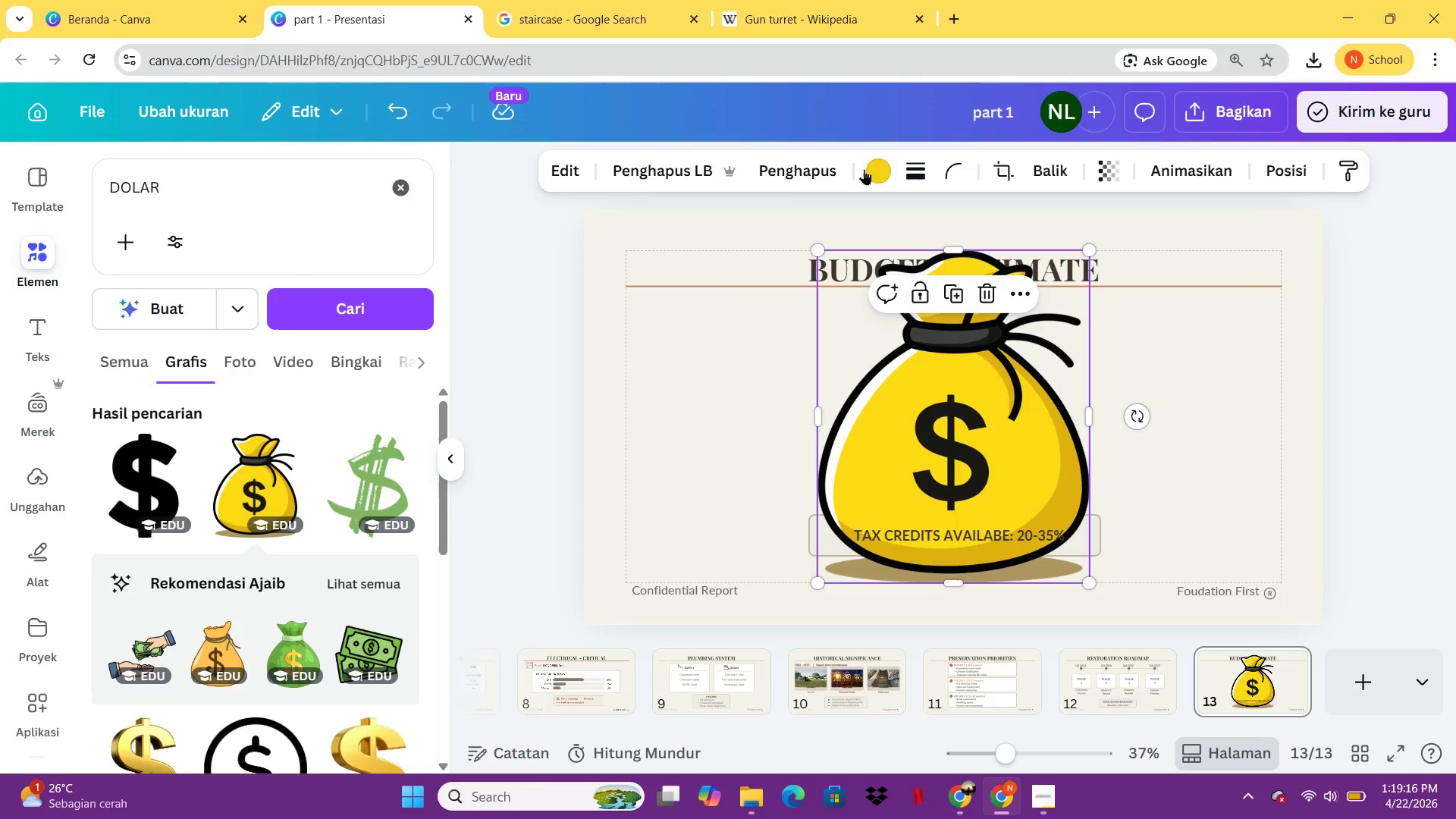 
left_click([865, 169])
 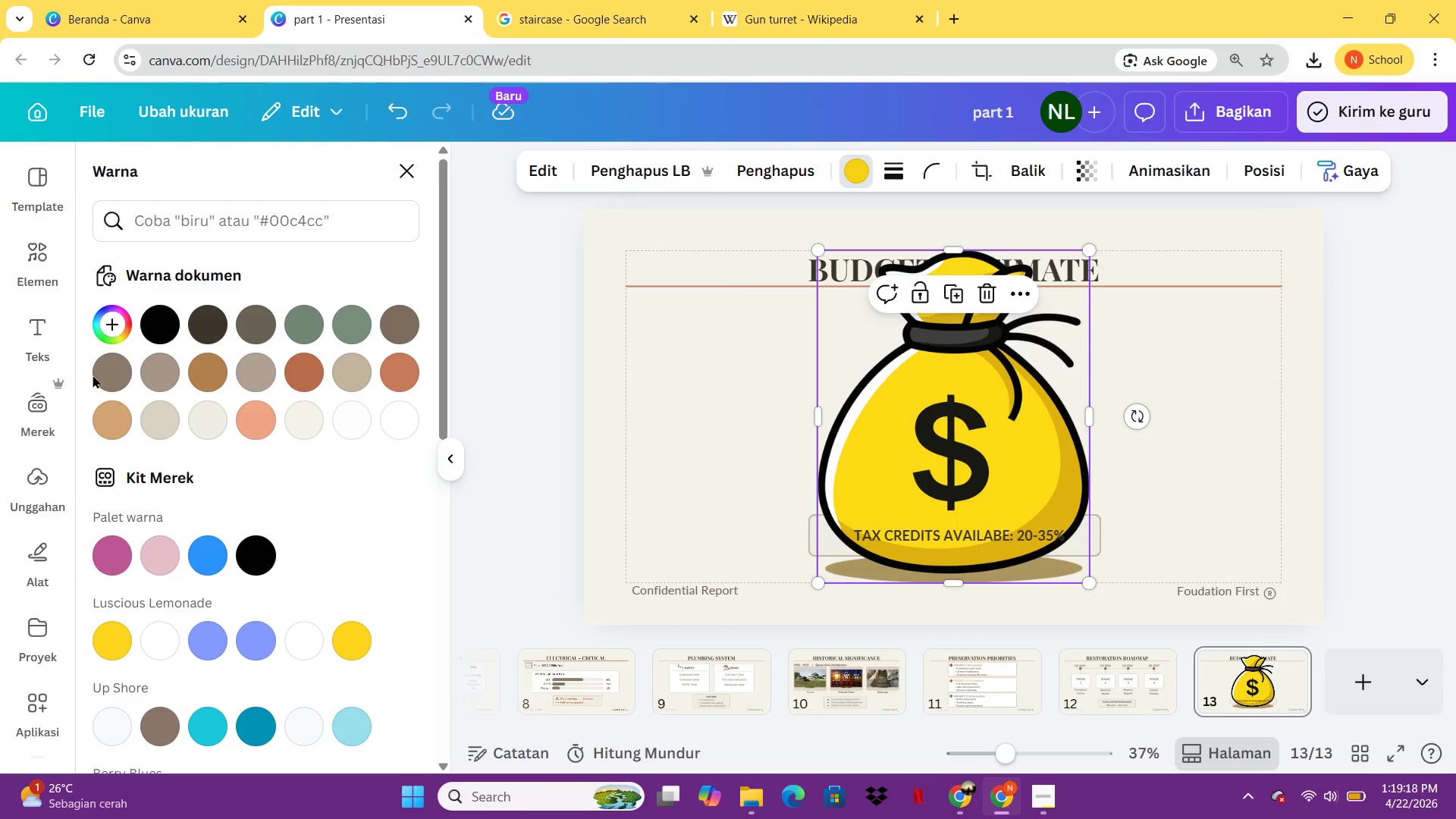 
left_click([104, 364])
 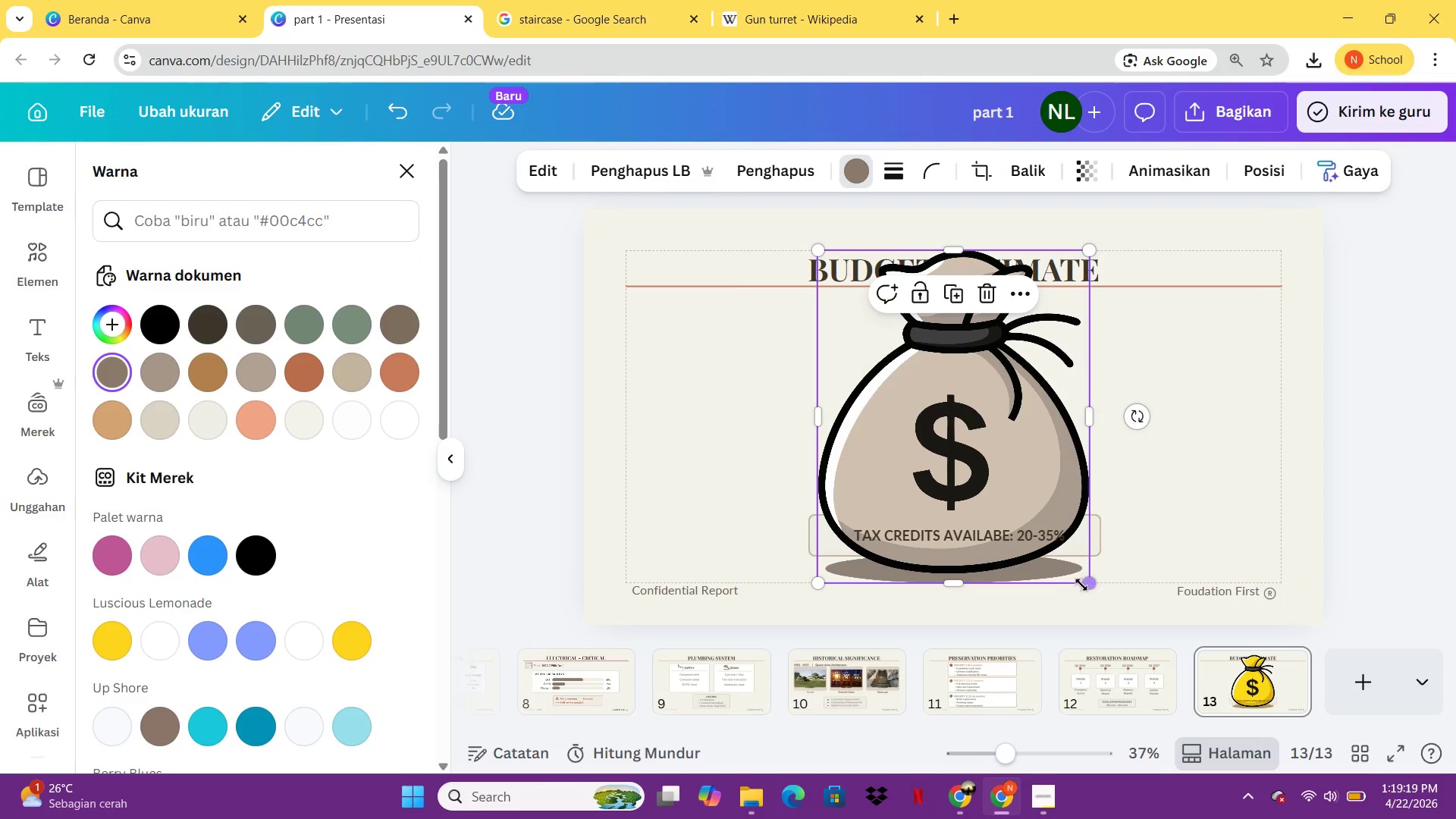 
left_click([1084, 592])
 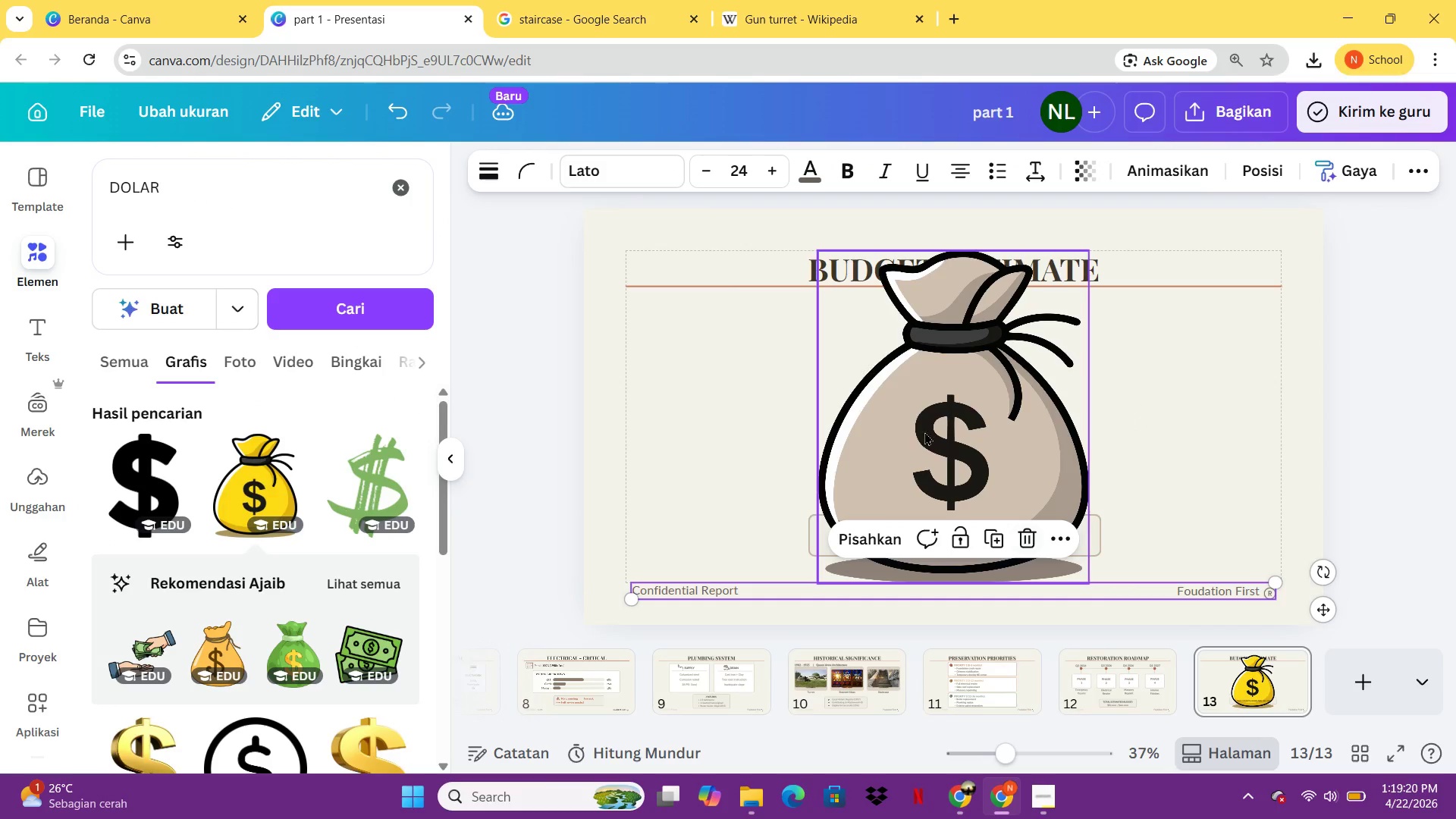 
left_click([921, 426])
 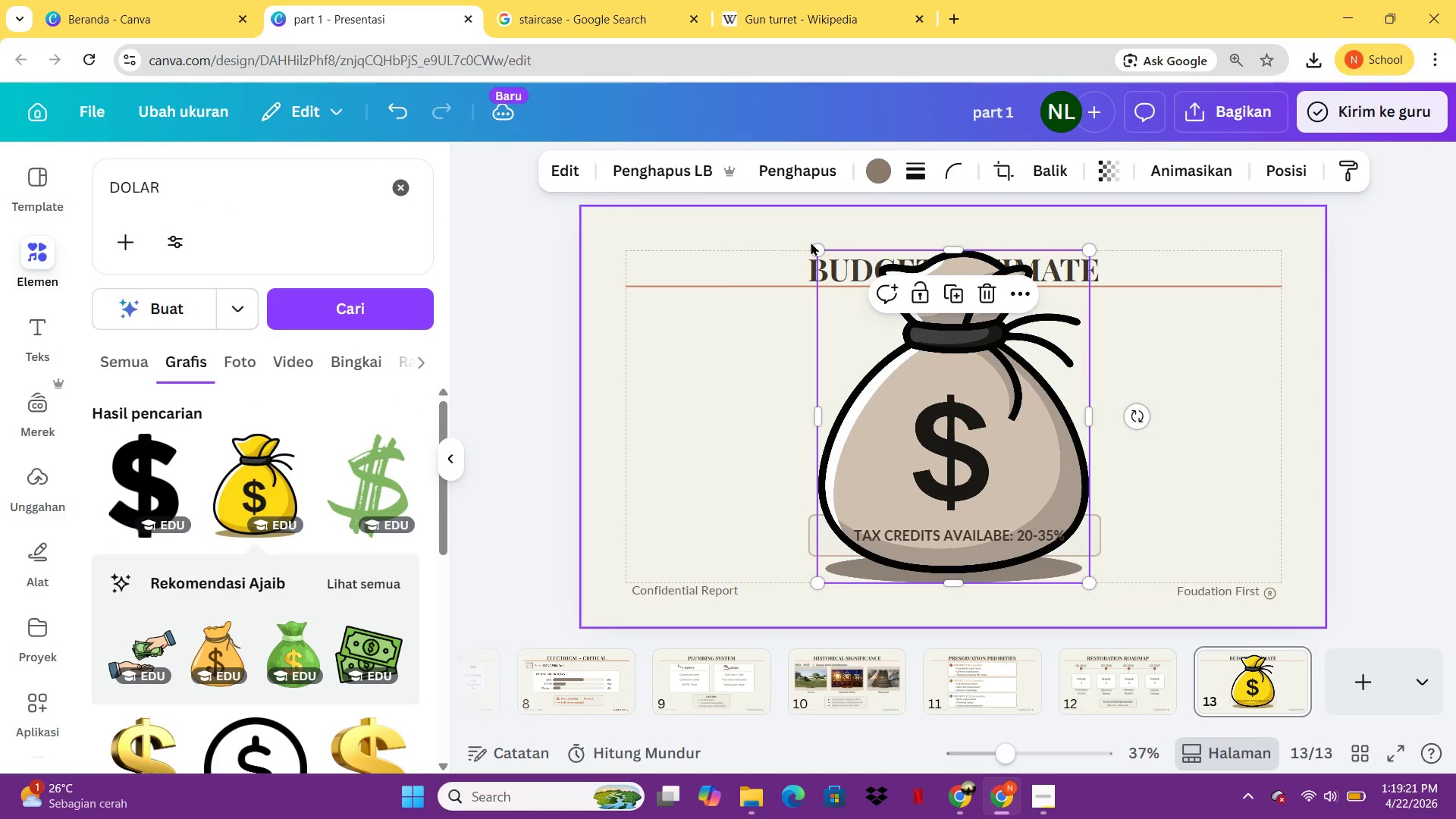 
left_click_drag(start_coordinate=[811, 242], to_coordinate=[915, 338])
 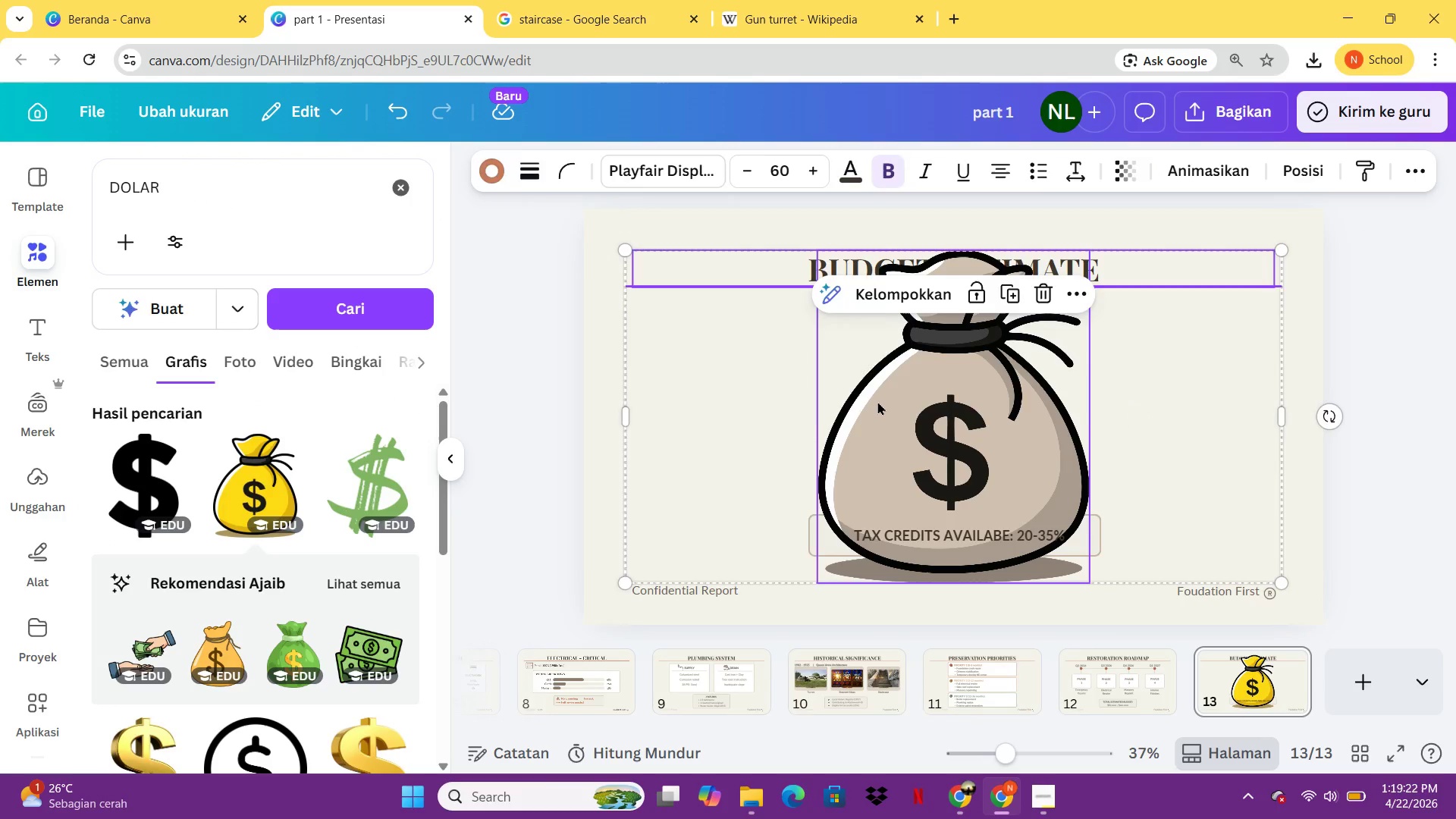 
left_click([875, 403])
 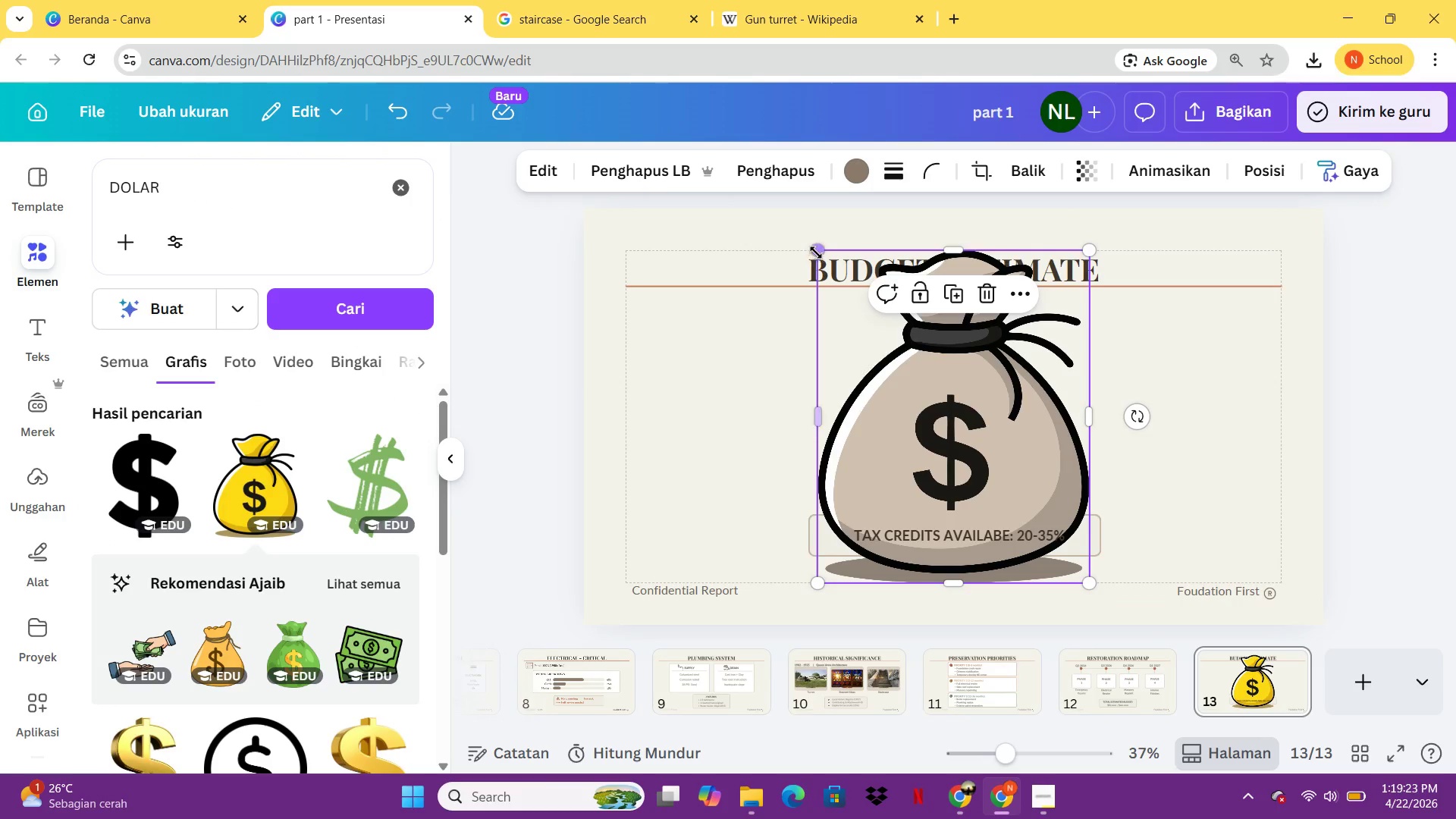 
left_click_drag(start_coordinate=[816, 253], to_coordinate=[1090, 548])
 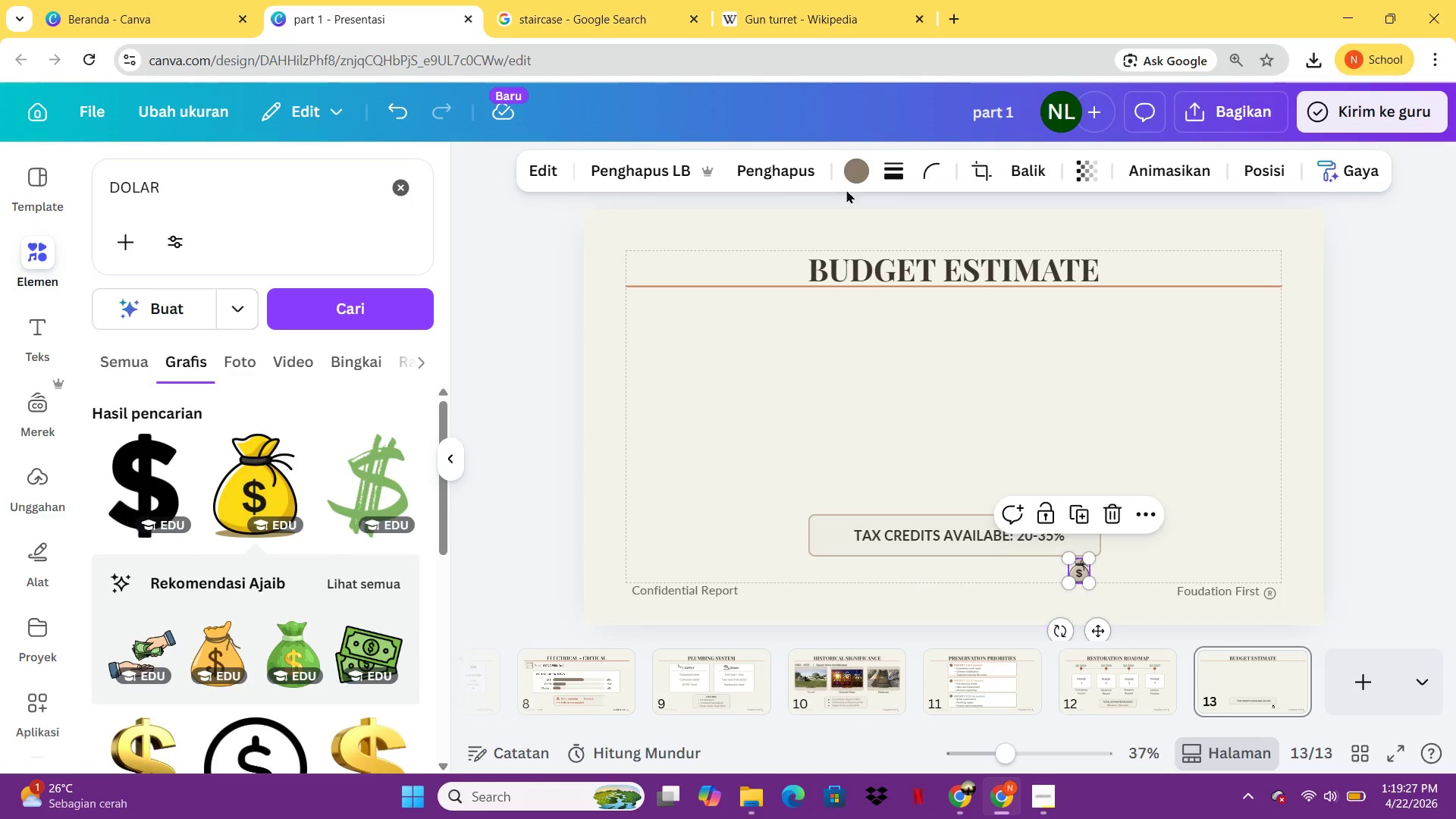 
left_click([846, 177])
 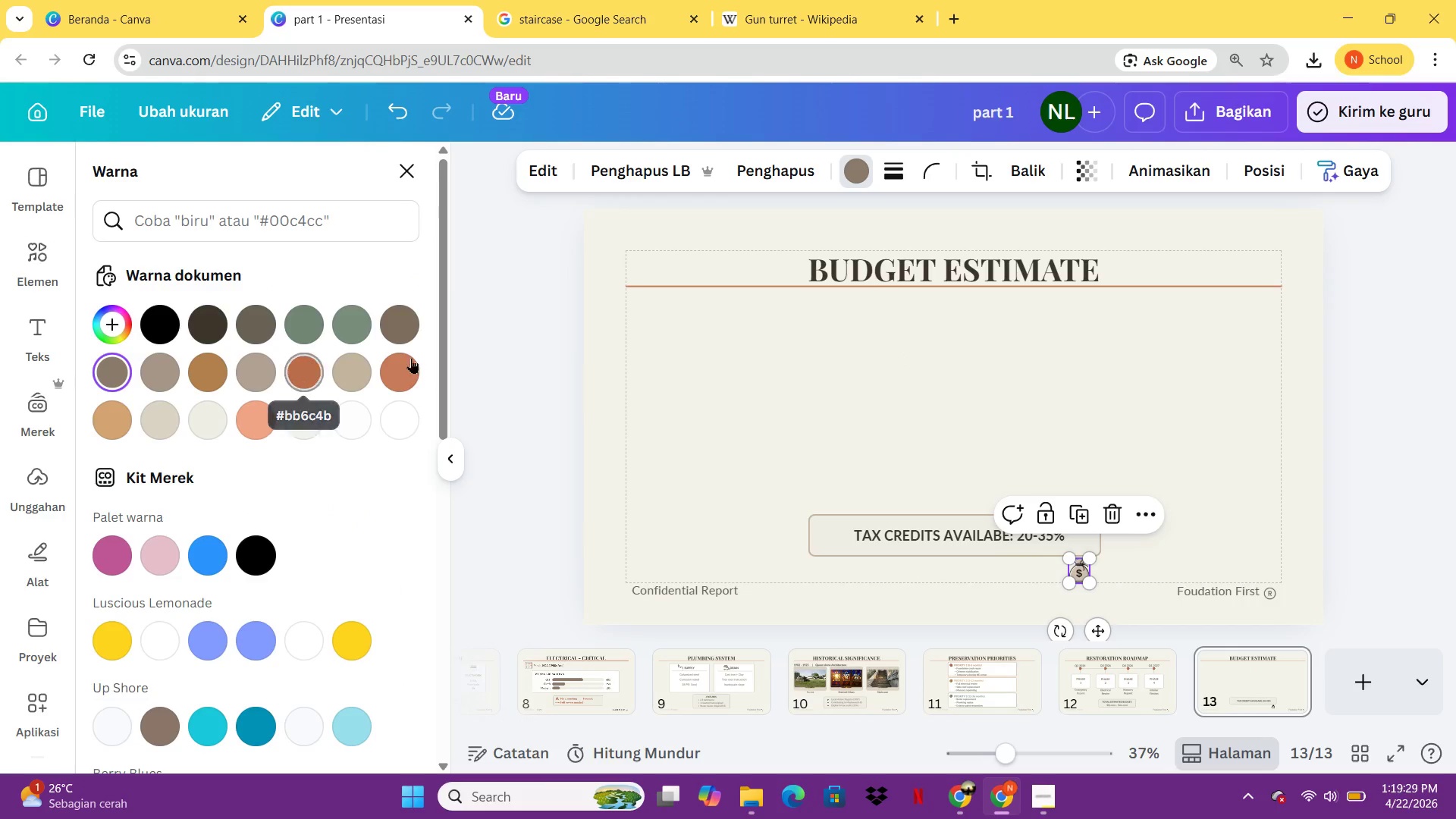 
left_click([400, 360])
 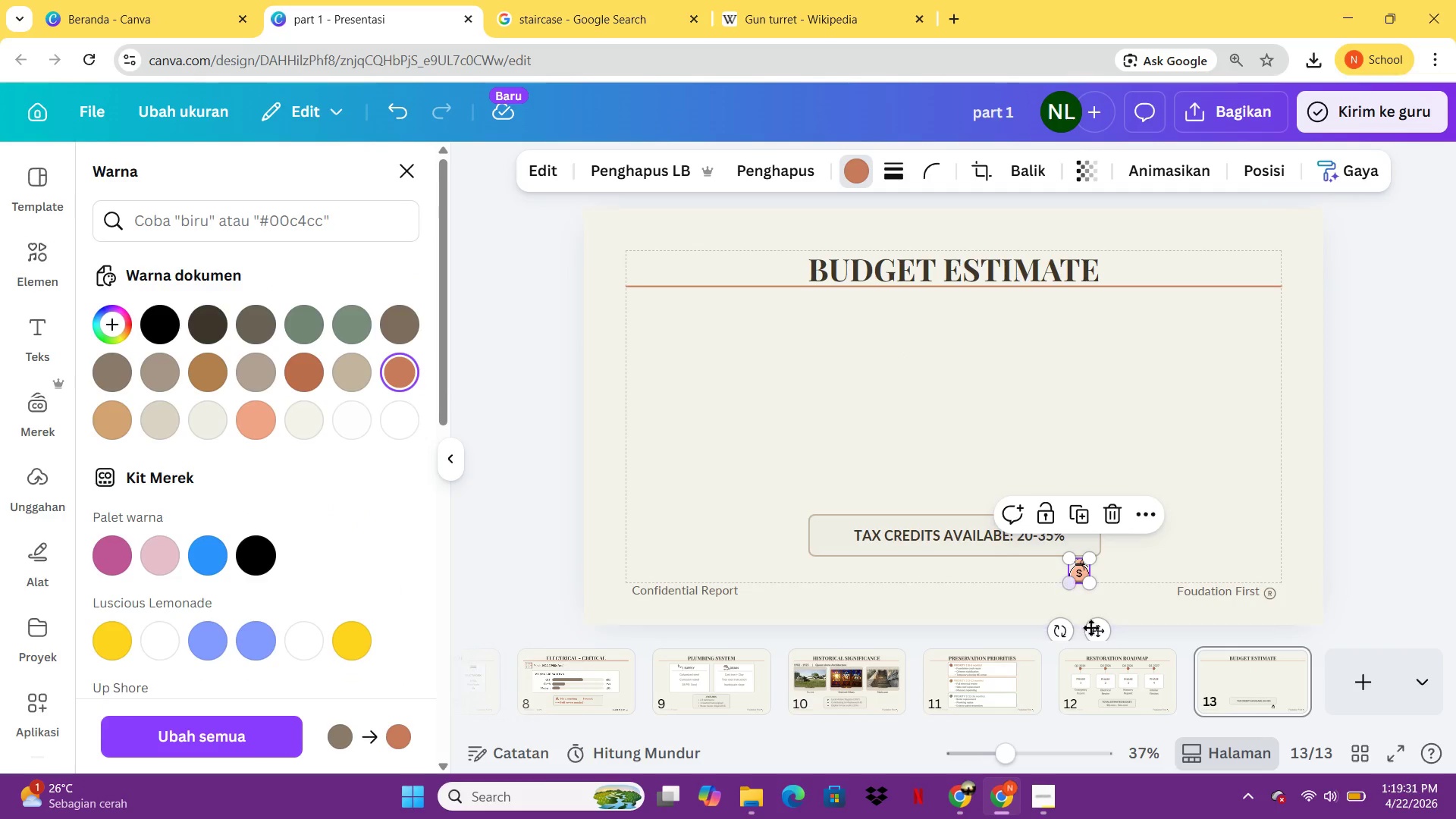 
left_click_drag(start_coordinate=[1091, 629], to_coordinate=[849, 596])
 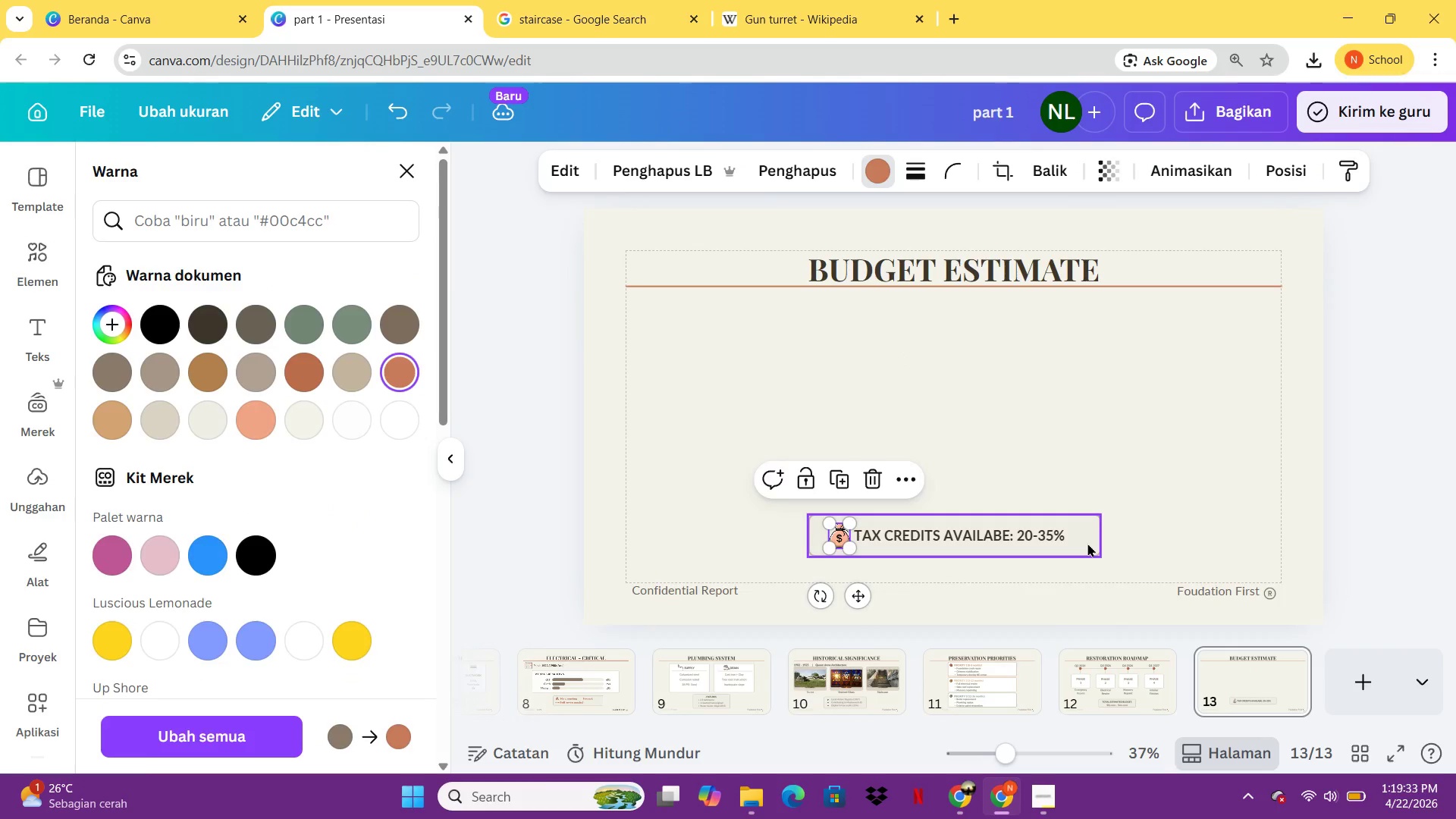 
left_click([1087, 543])
 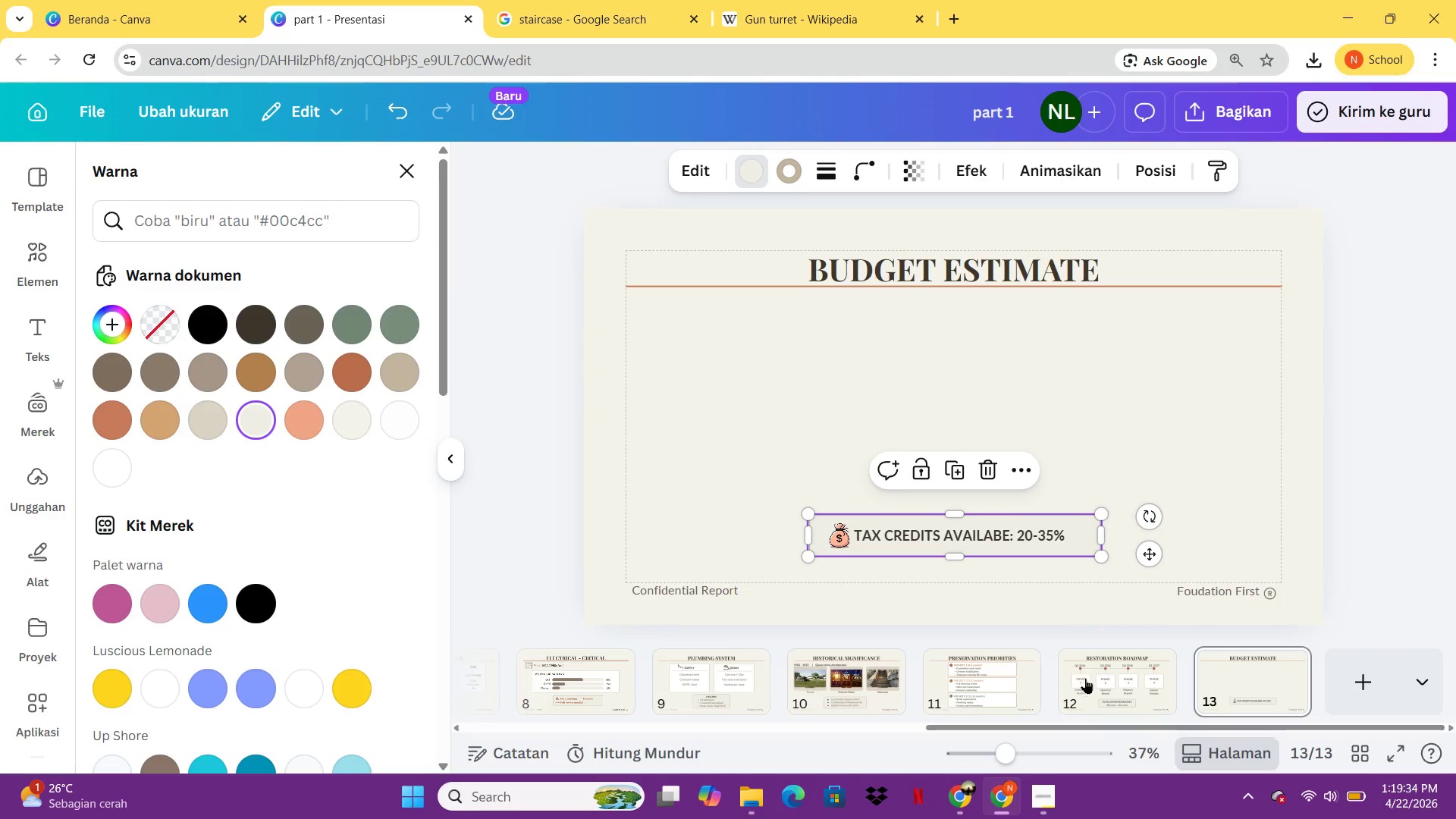 
left_click([1088, 680])
 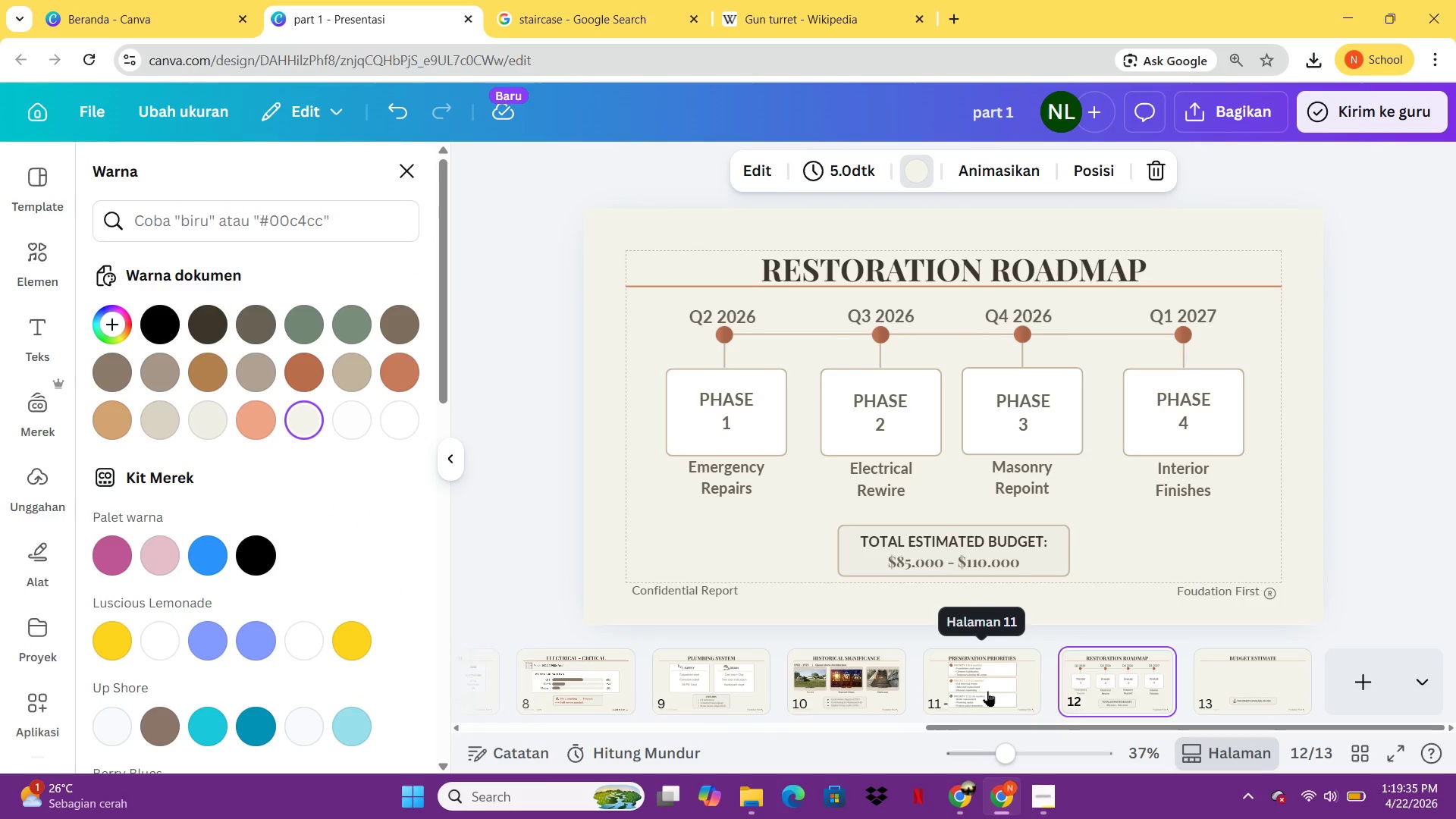 
left_click([987, 691])
 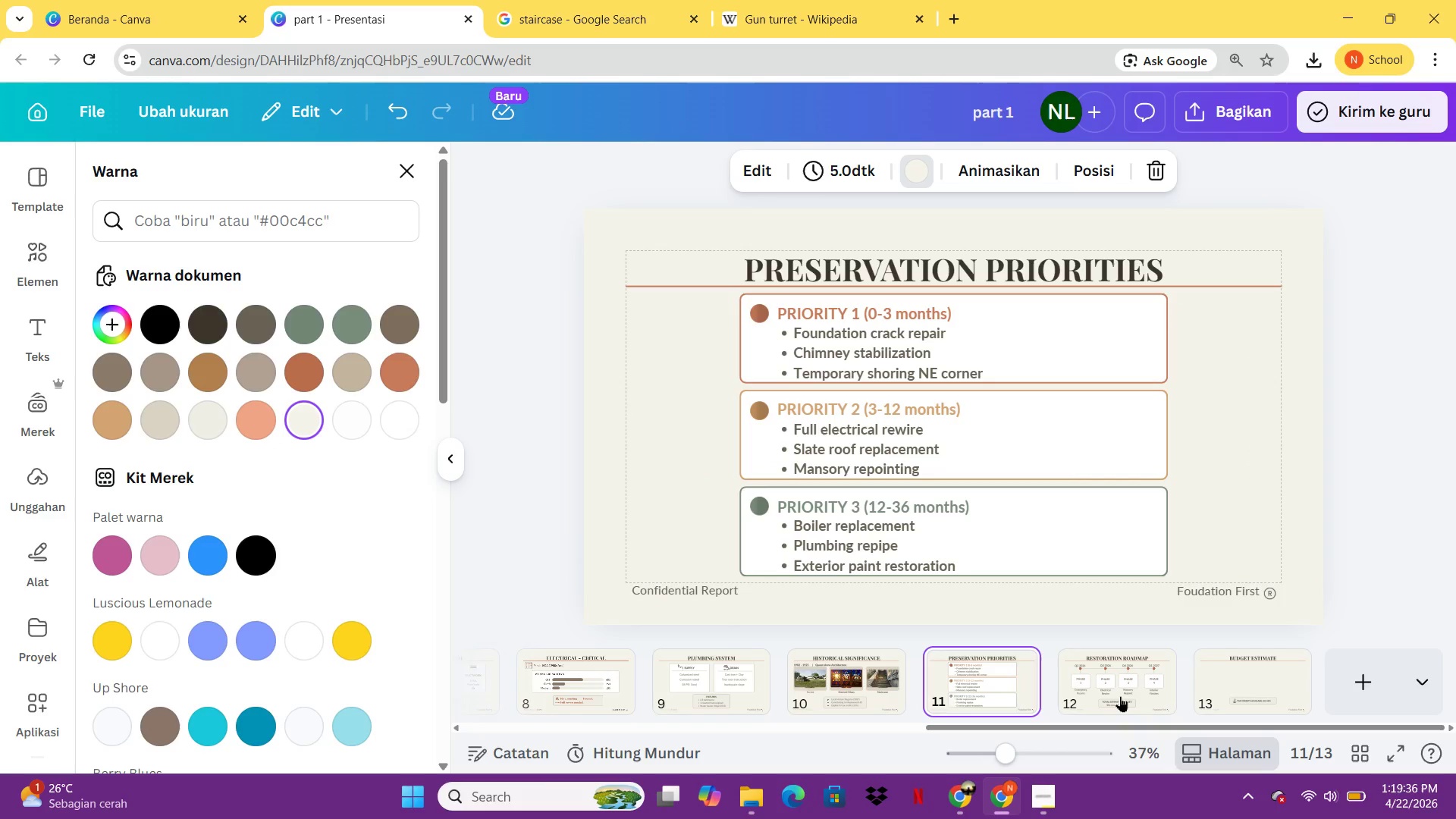 
left_click([1120, 696])
 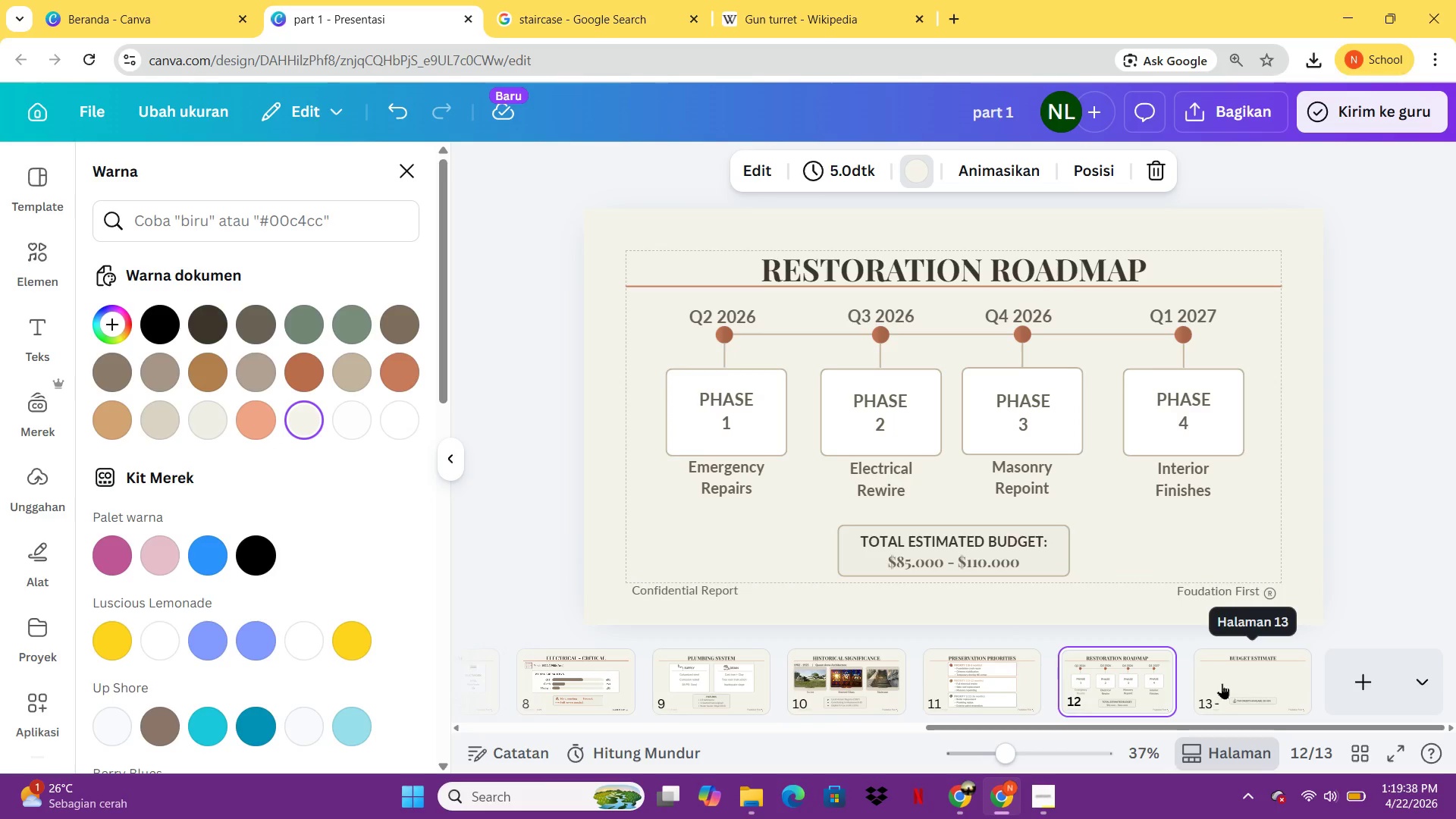 
left_click([1222, 683])
 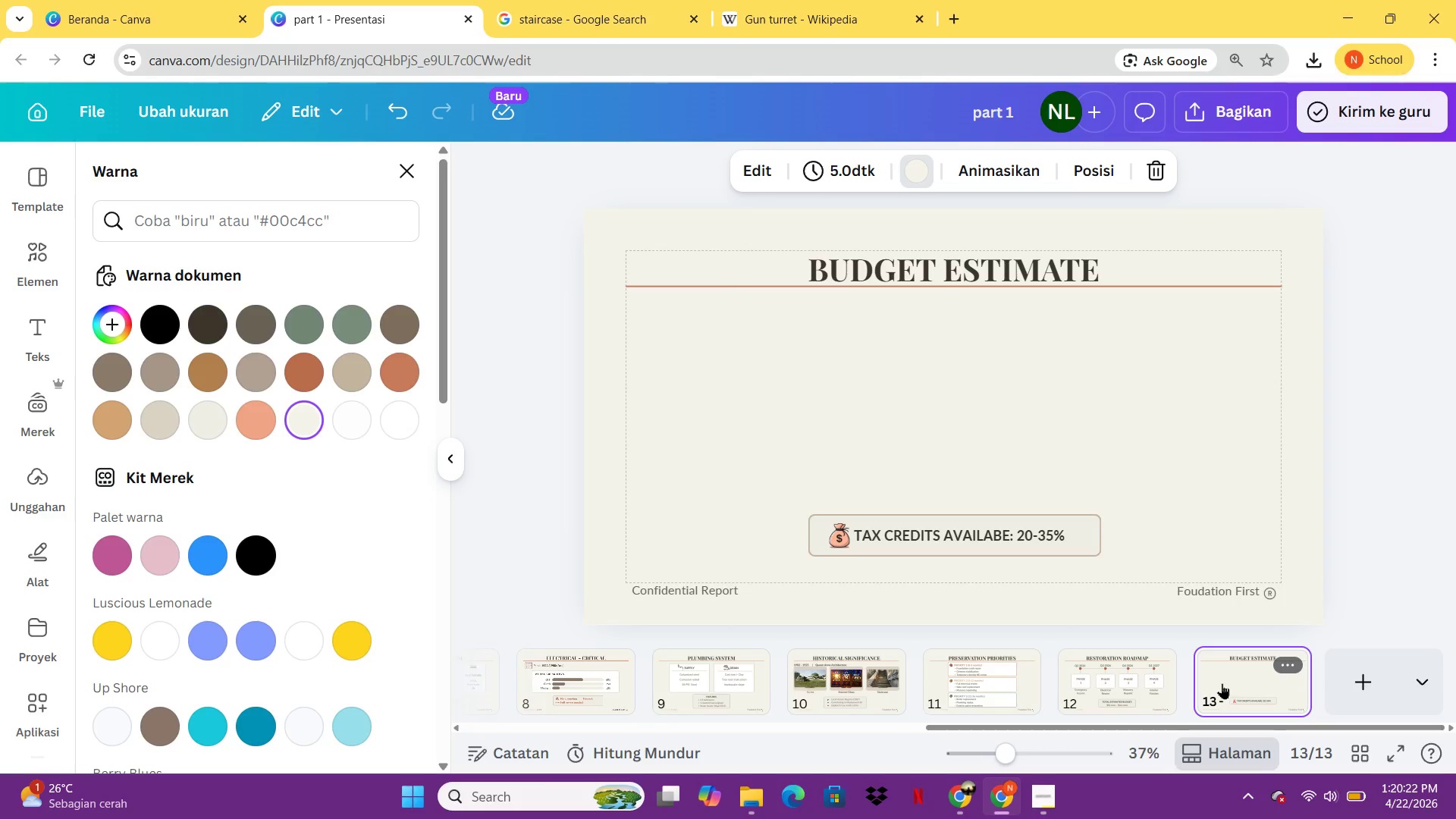 
wait(48.74)
 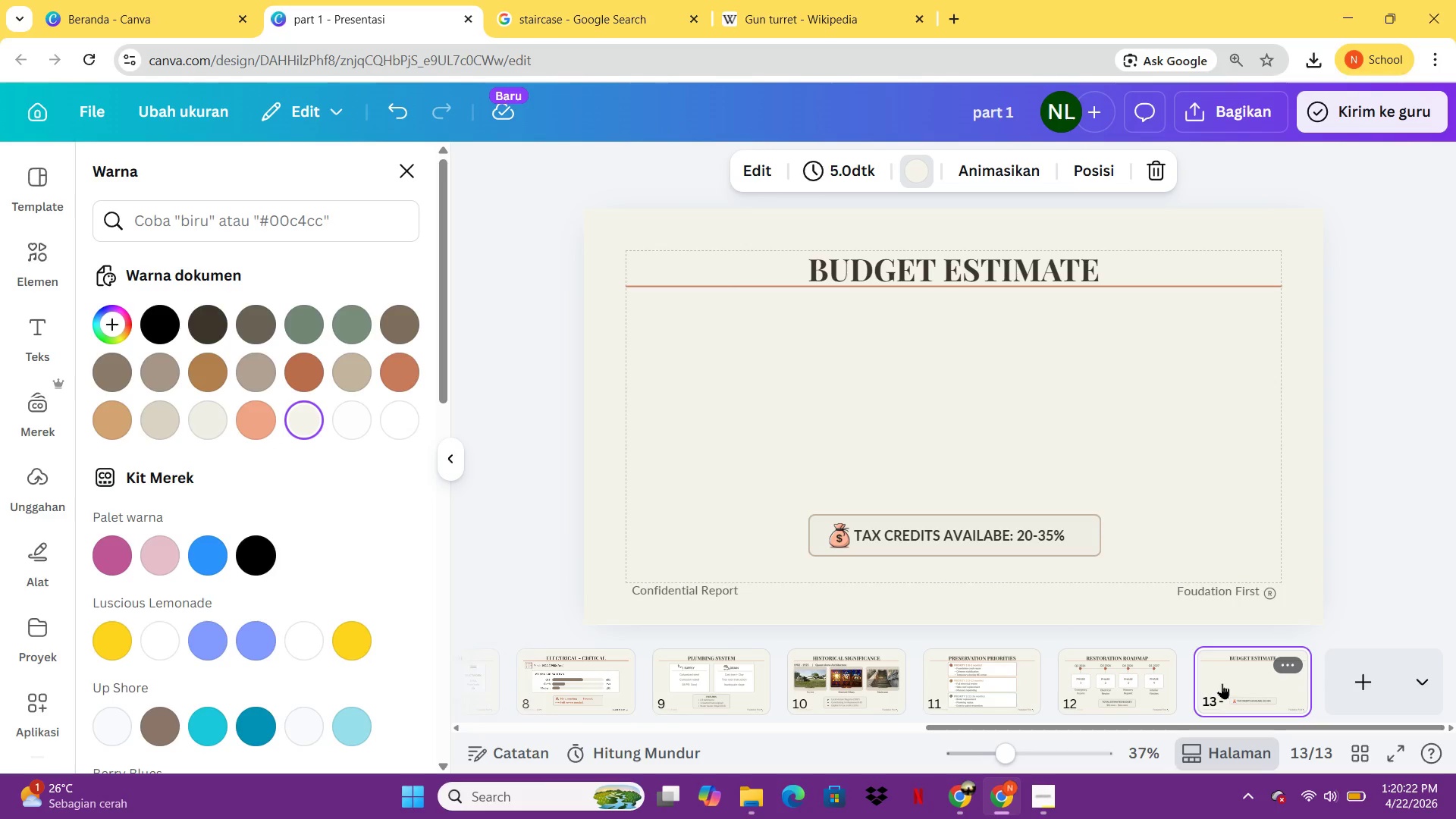 
left_click([1115, 672])
 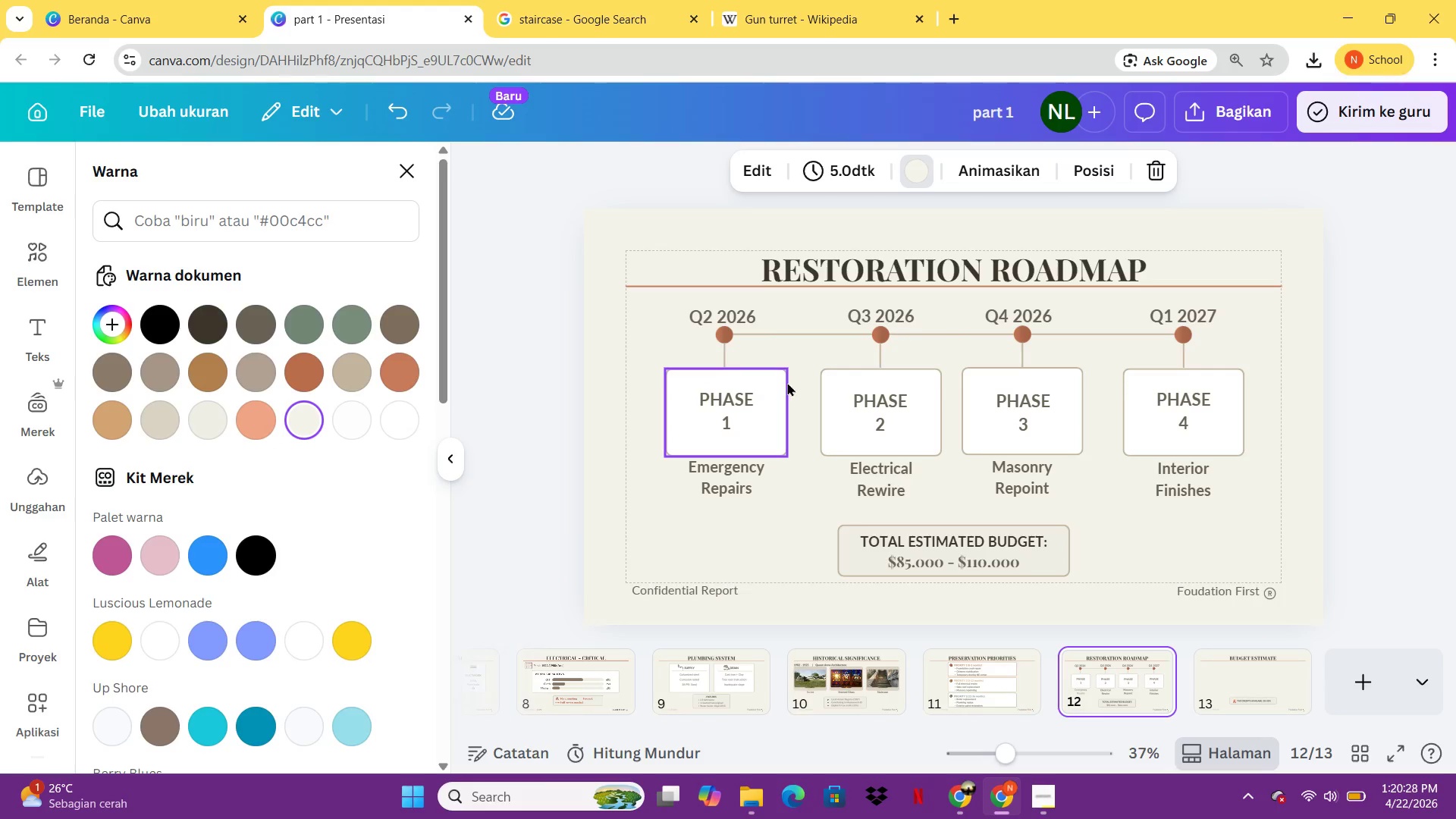 
left_click([787, 382])
 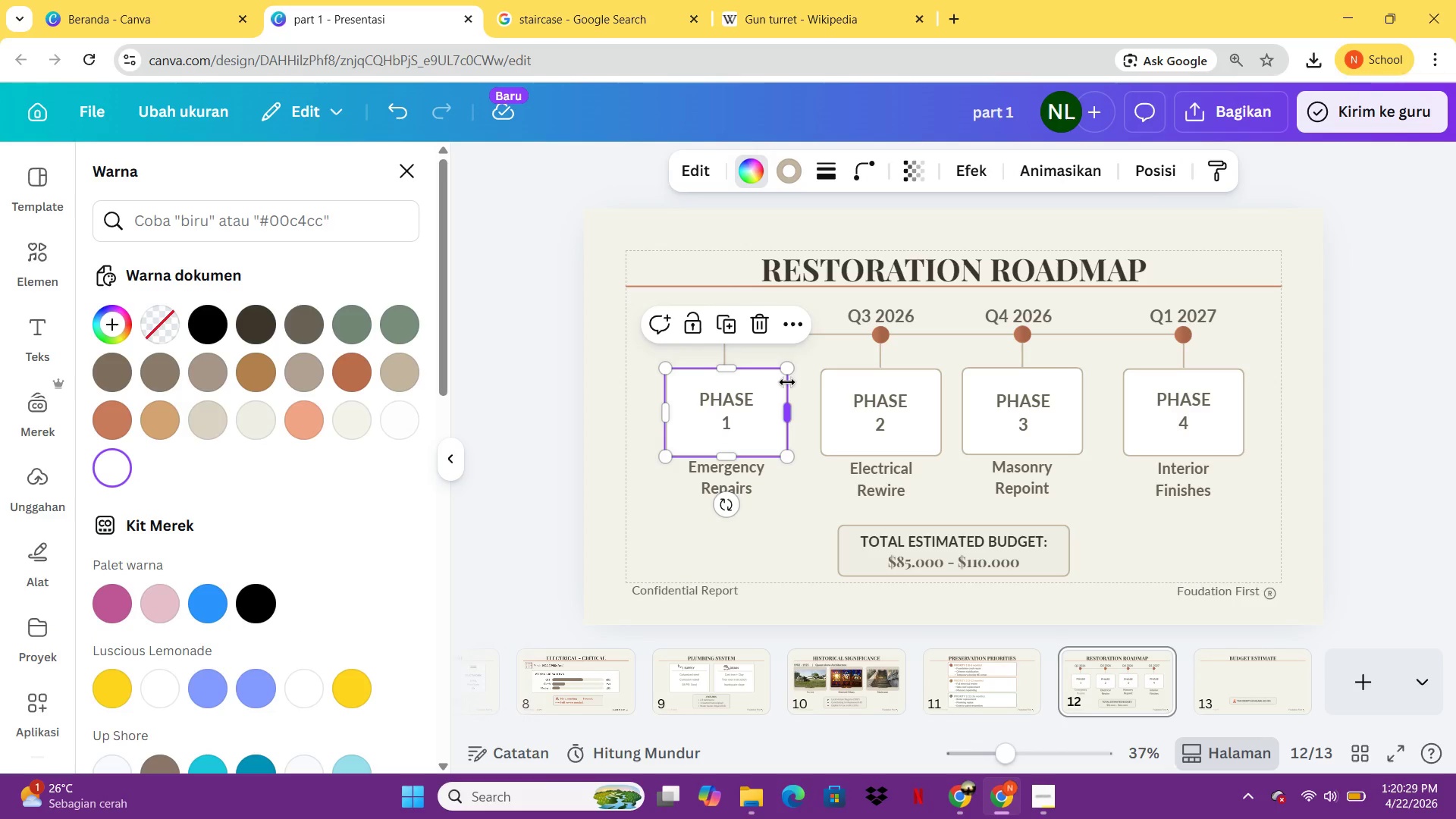 
key(Control+C)
 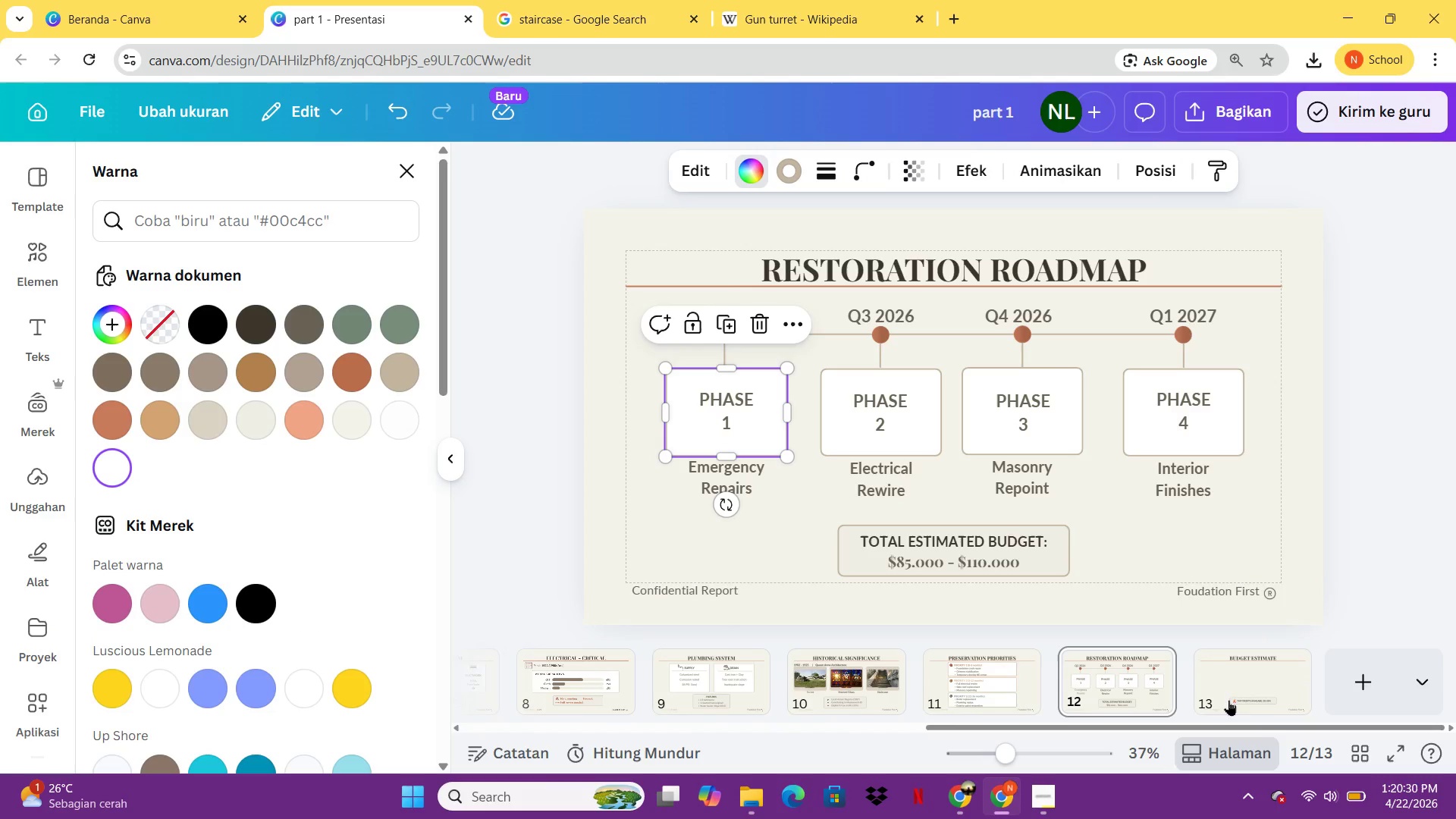 
left_click([1241, 694])
 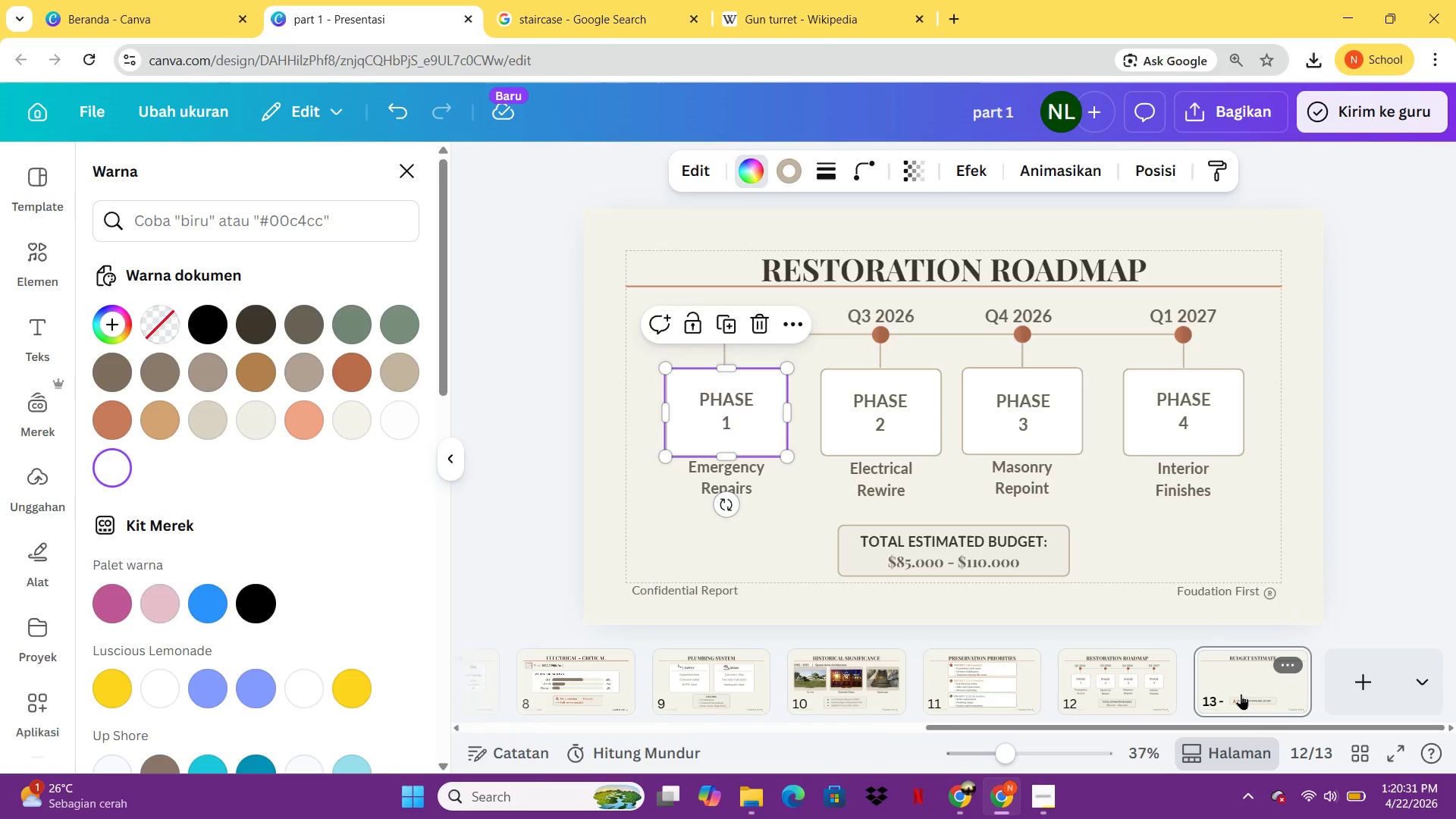 
hold_key(key=ControlLeft, duration=0.34)
 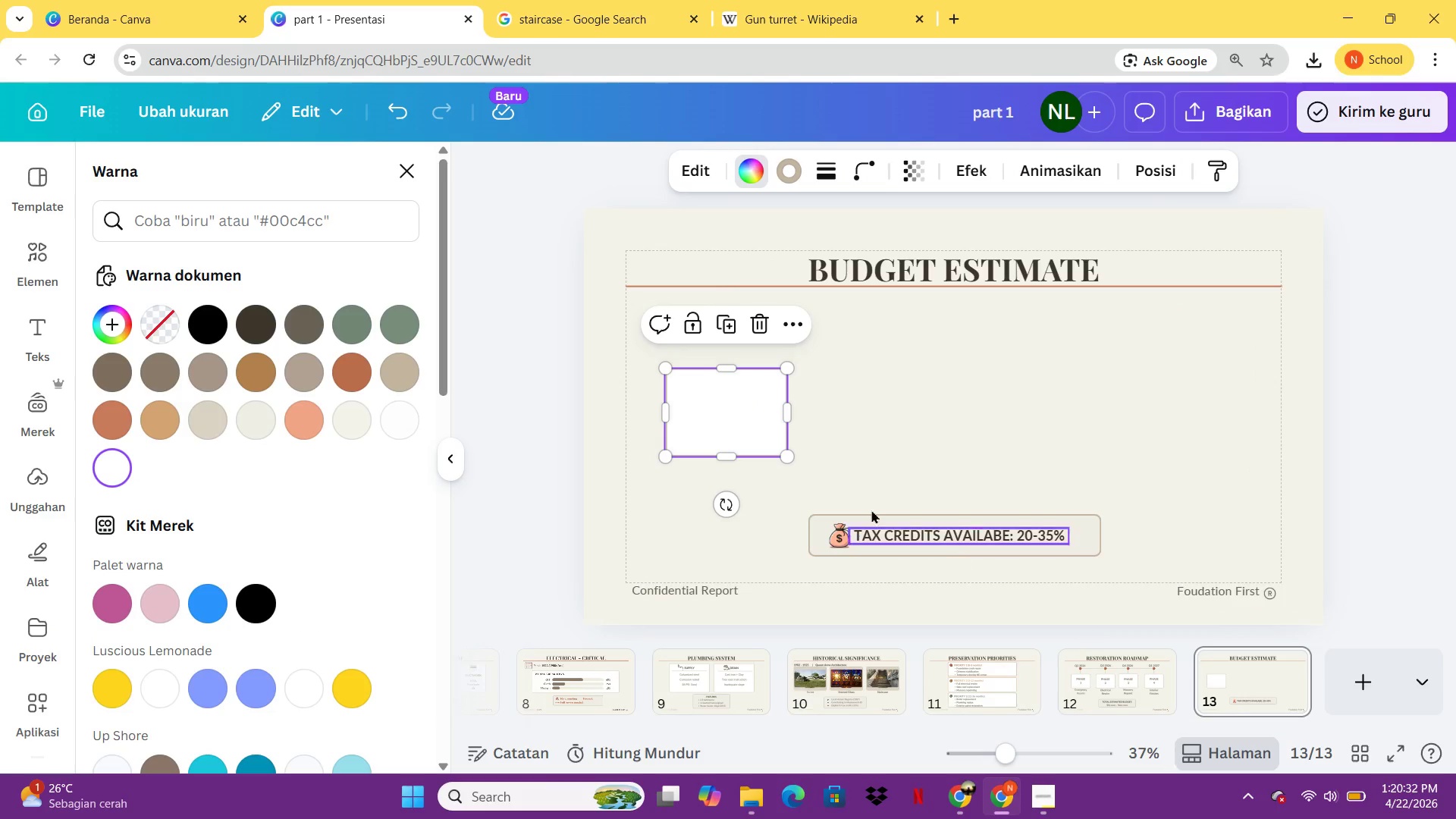 
key(V)
 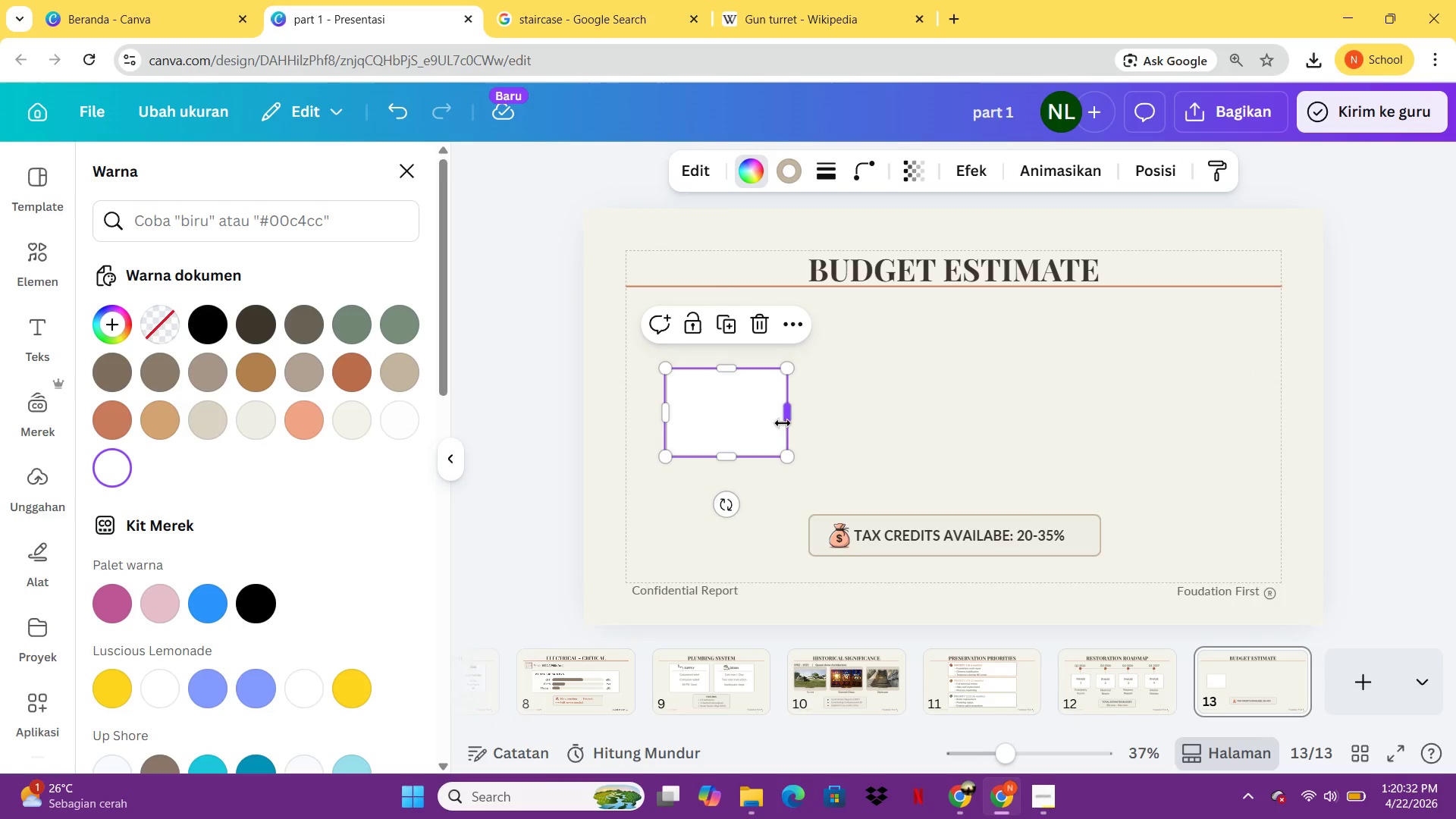 
left_click_drag(start_coordinate=[799, 421], to_coordinate=[1280, 422])
 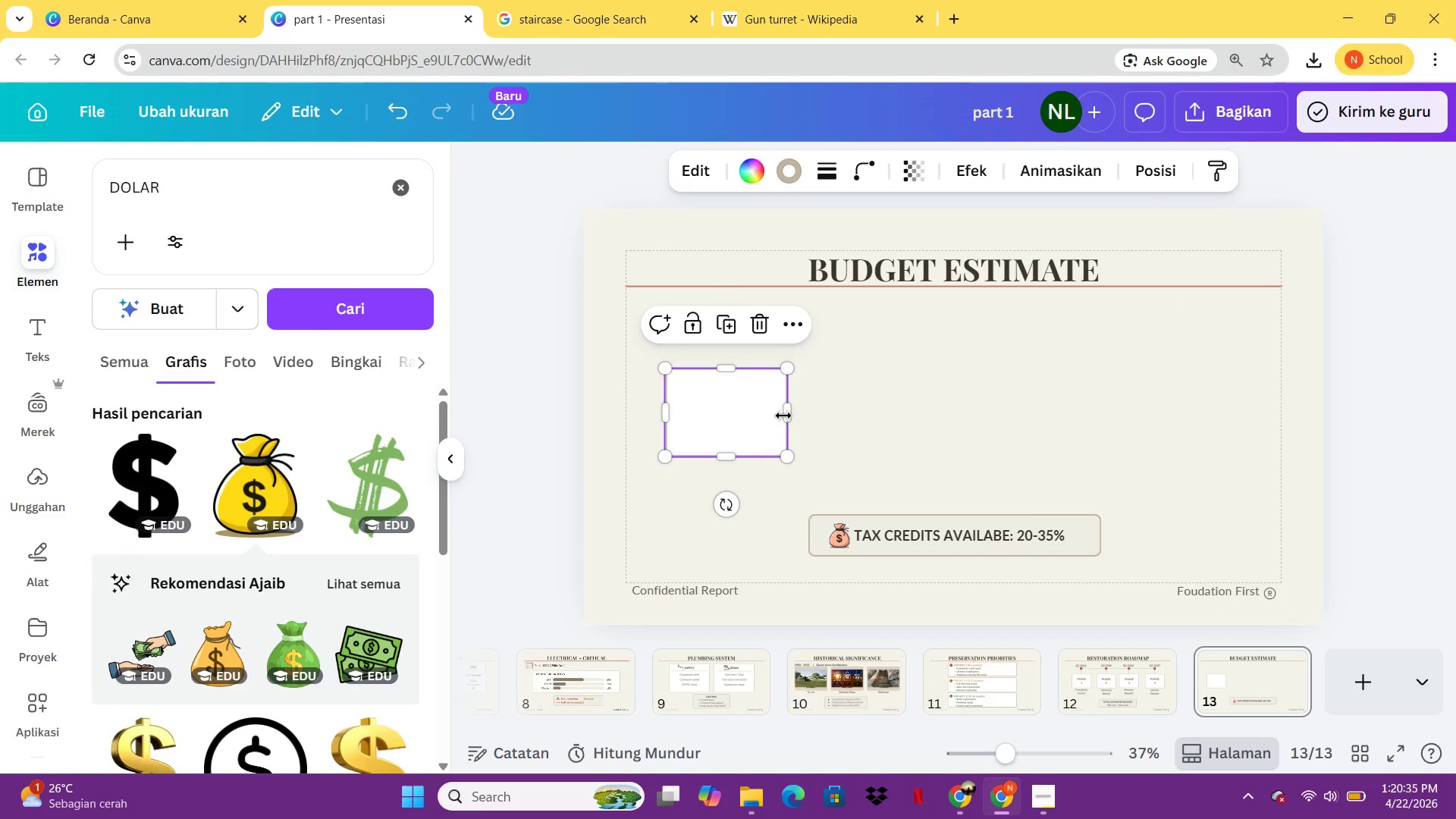 
left_click_drag(start_coordinate=[794, 413], to_coordinate=[1263, 419])
 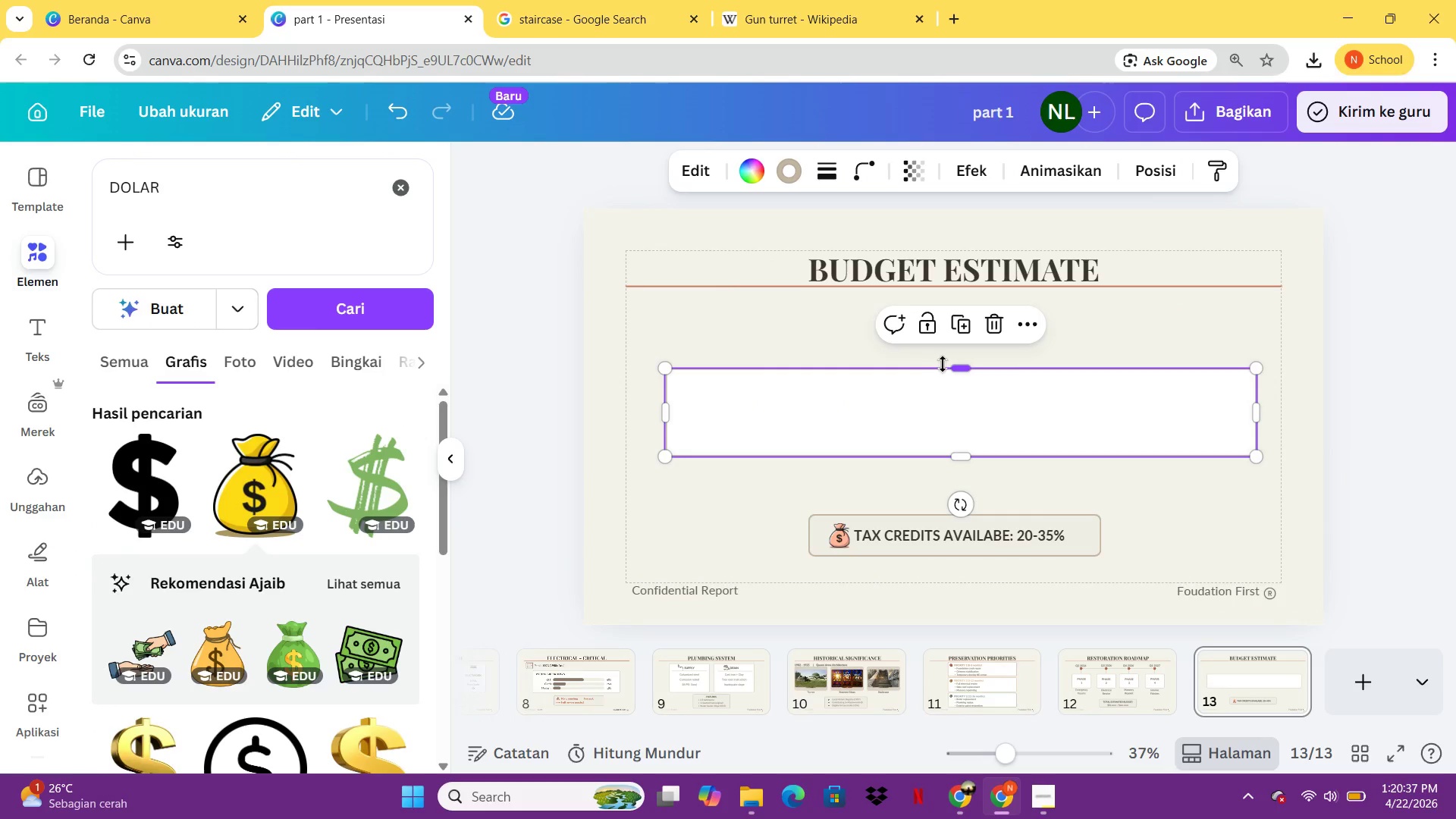 
left_click_drag(start_coordinate=[944, 364], to_coordinate=[936, 297])
 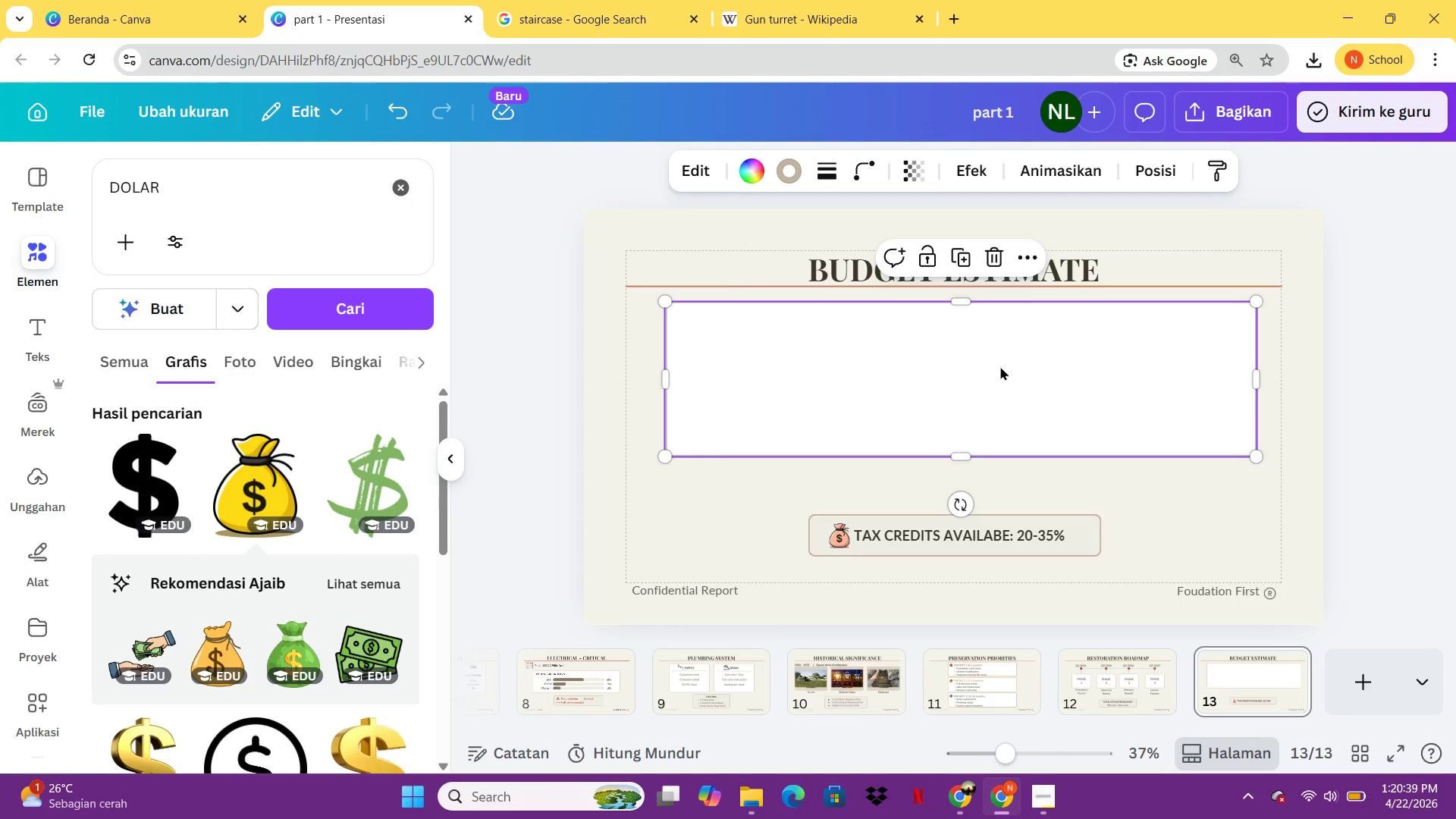 
left_click_drag(start_coordinate=[1000, 366], to_coordinate=[990, 368])
 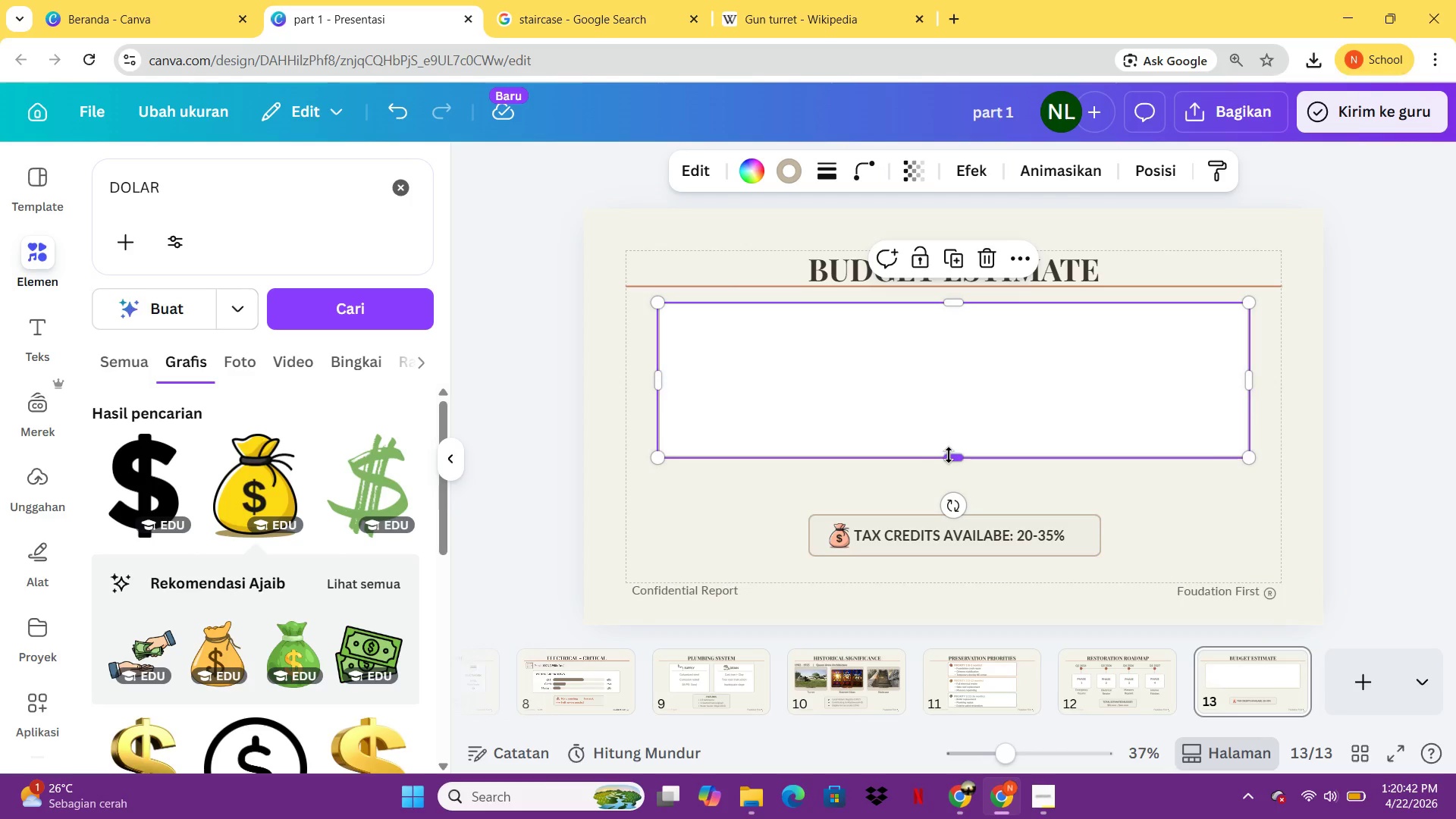 
left_click_drag(start_coordinate=[949, 455], to_coordinate=[949, 506])
 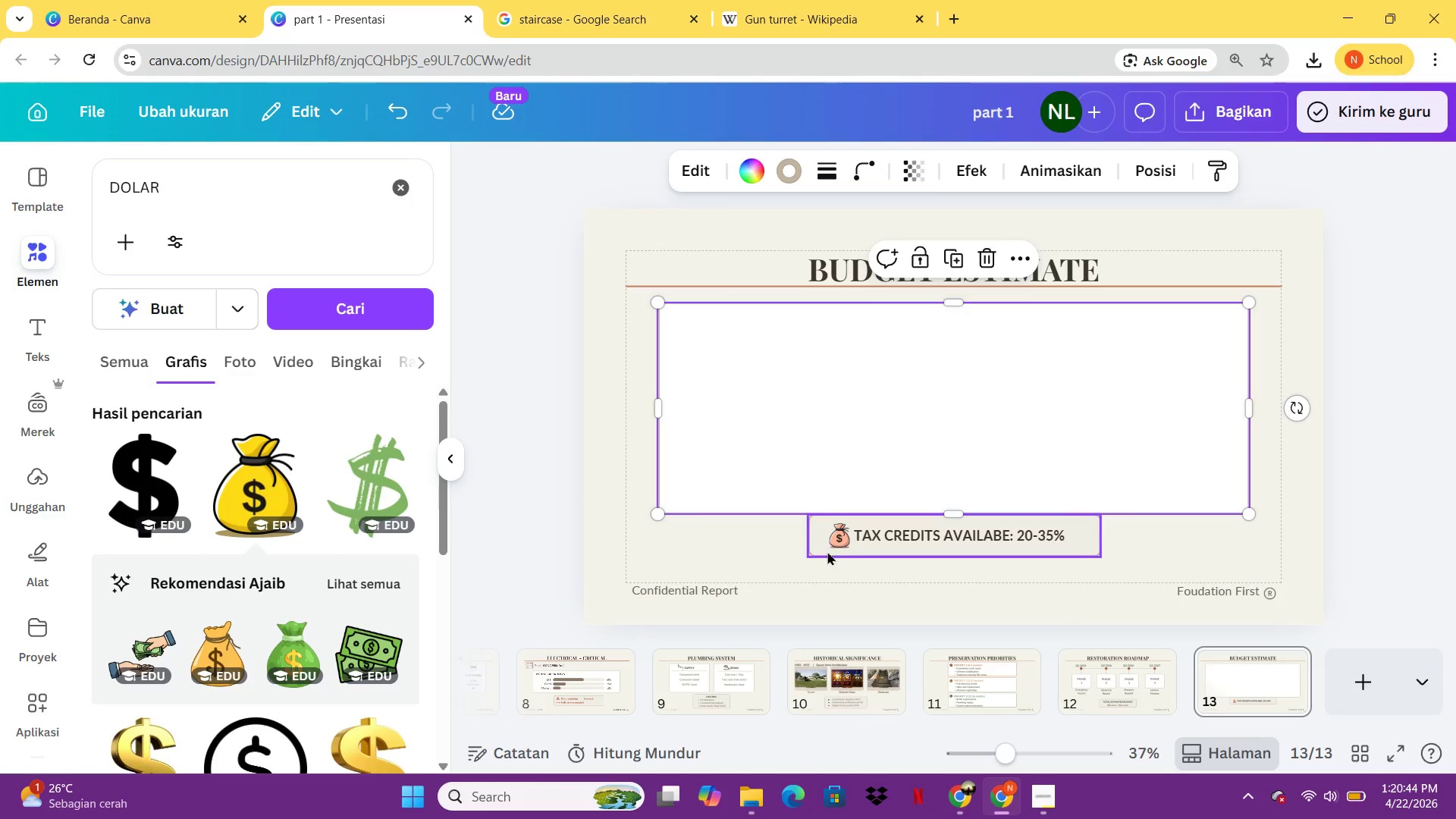 
left_click_drag(start_coordinate=[805, 554], to_coordinate=[878, 538])
 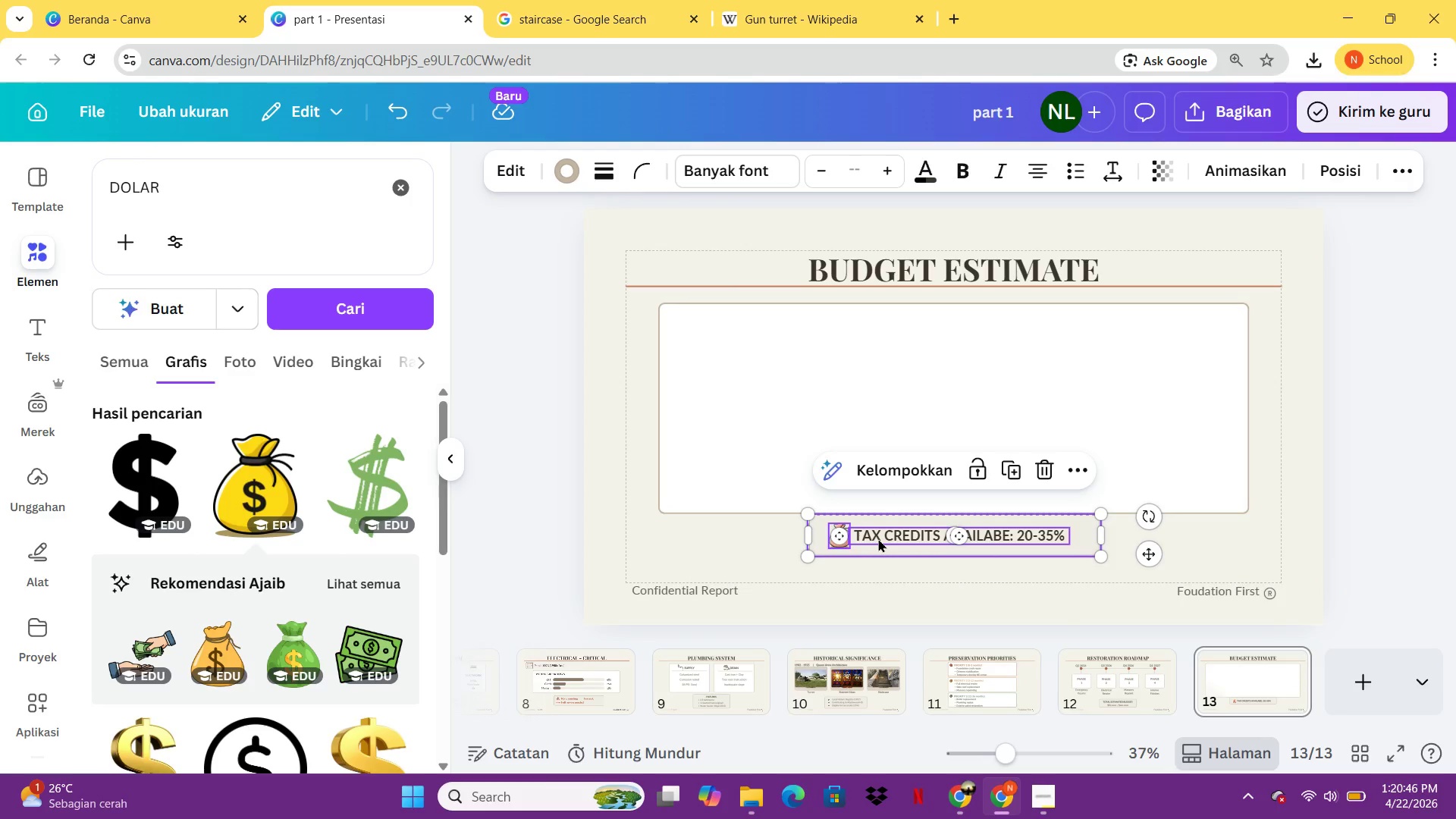 
key(Control+G)
 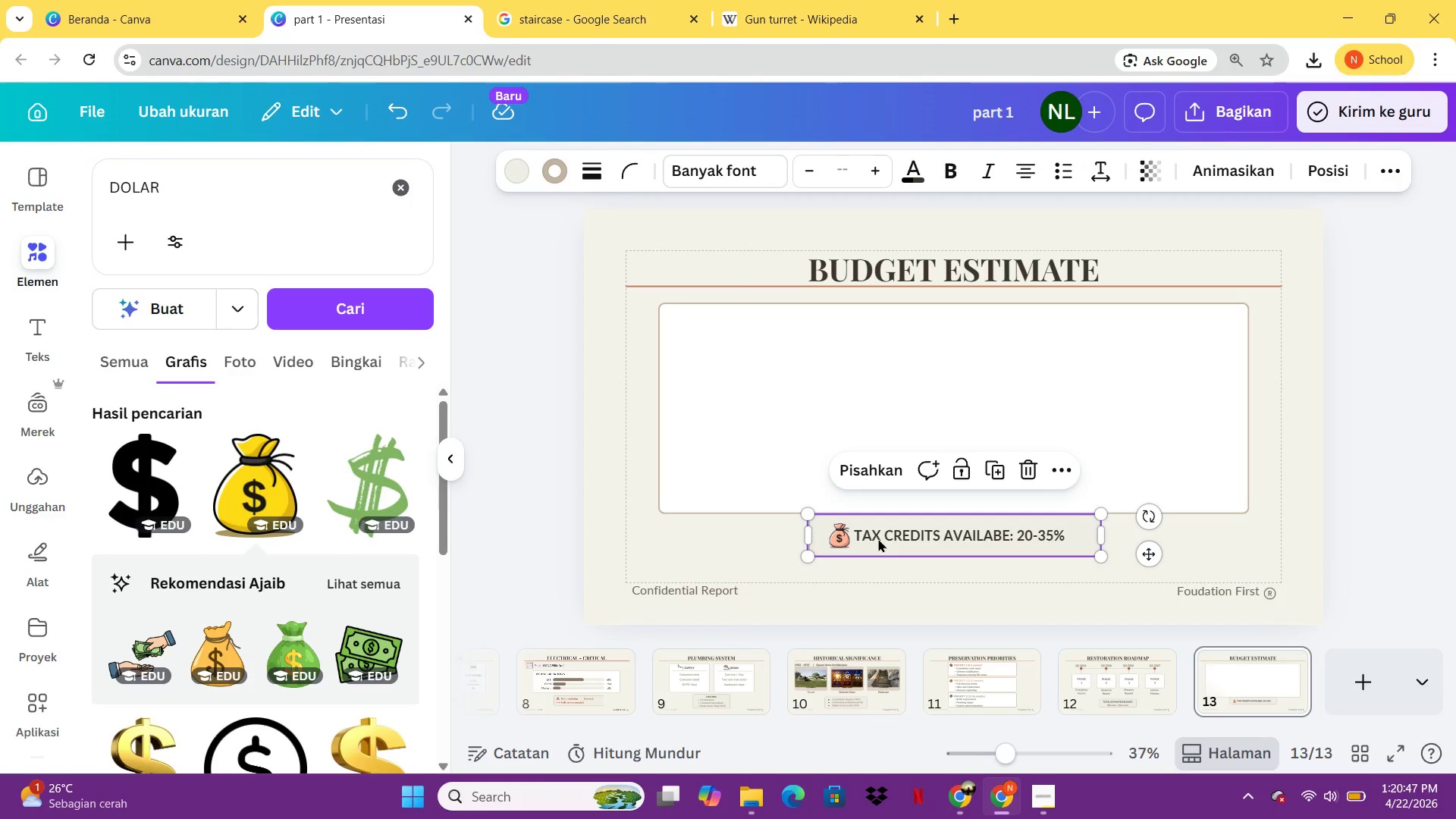 
left_click_drag(start_coordinate=[878, 538], to_coordinate=[881, 560])
 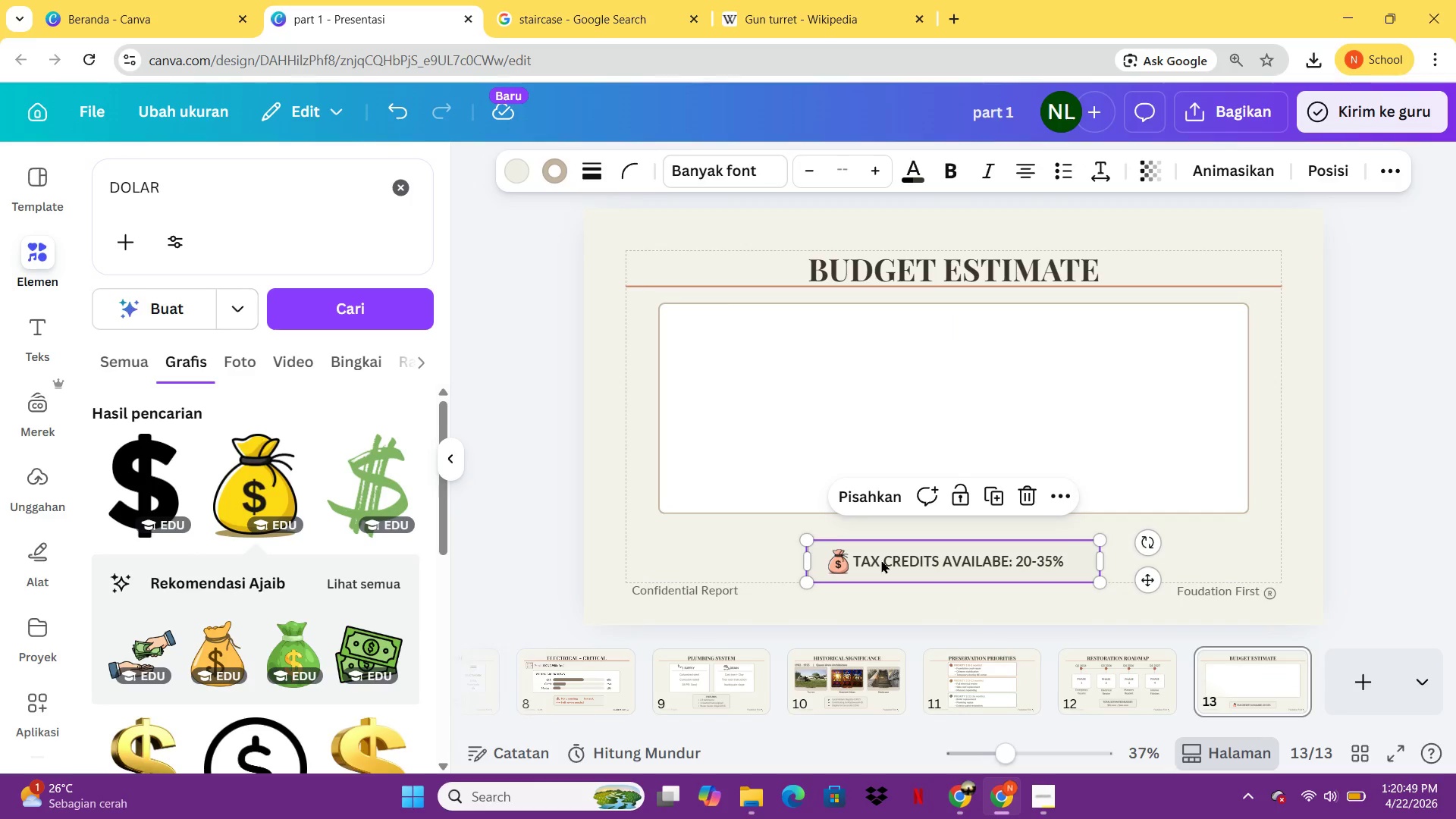 
left_click([881, 560])
 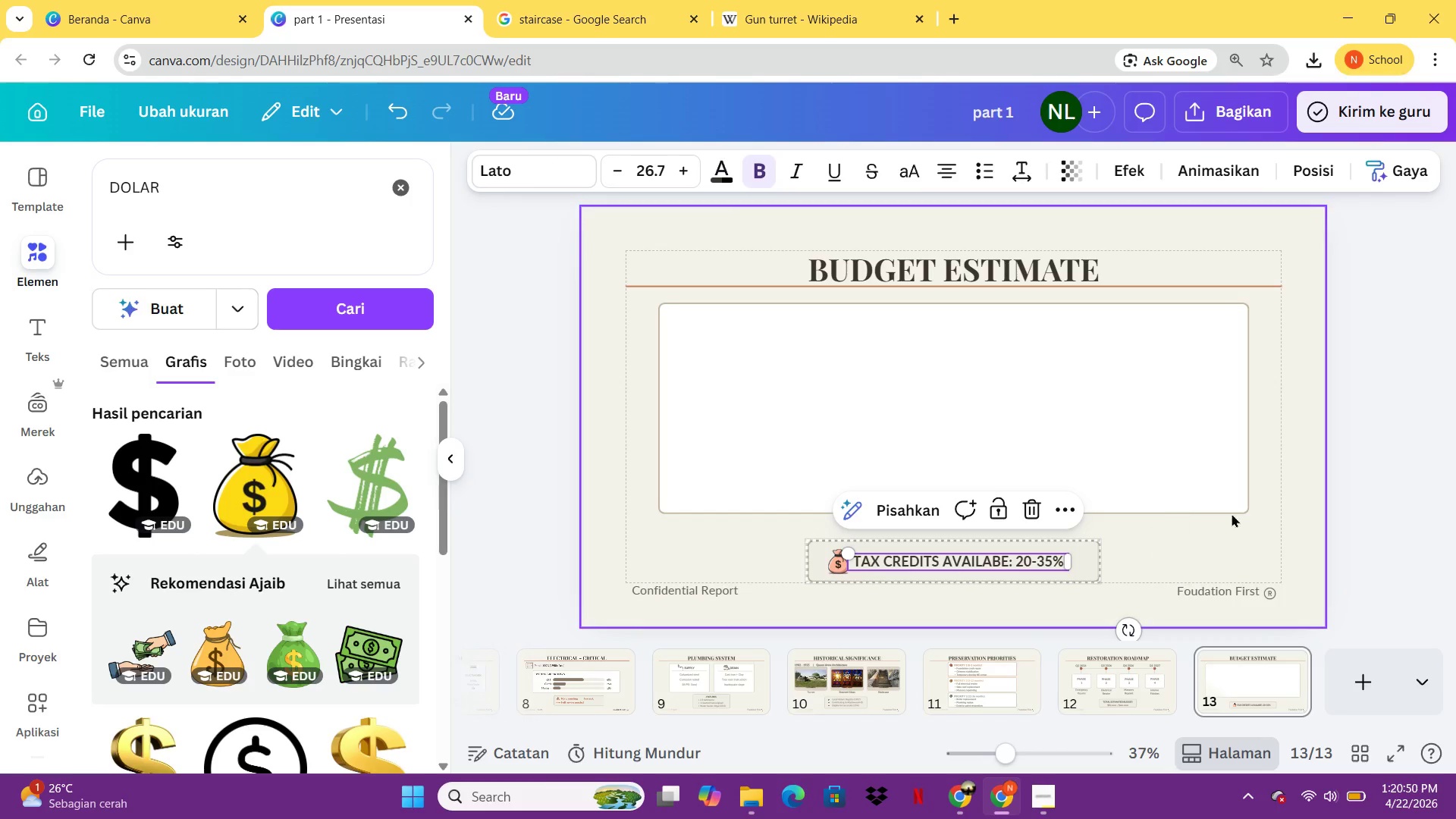 
left_click([1244, 514])
 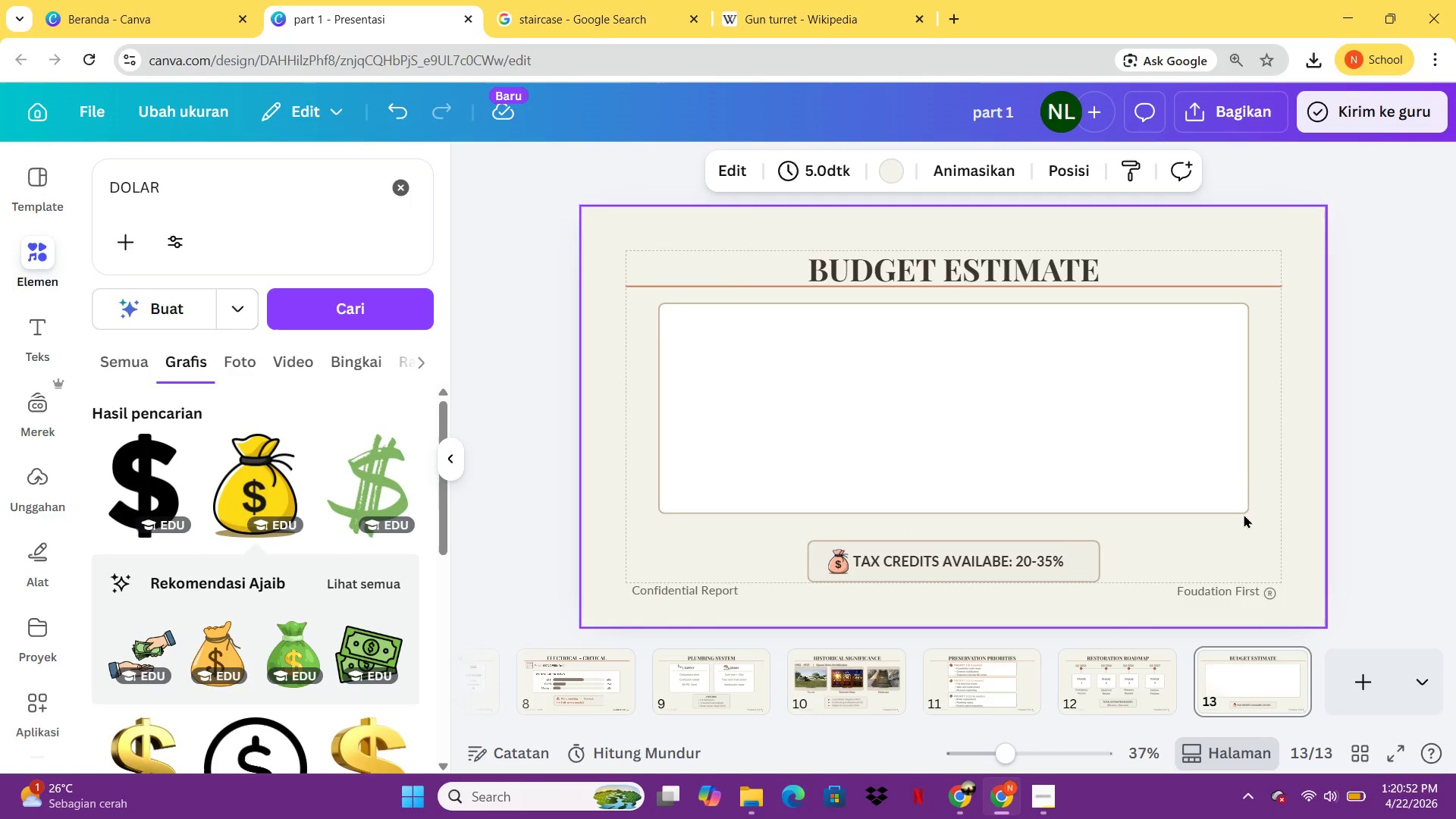 
left_click([1112, 425])
 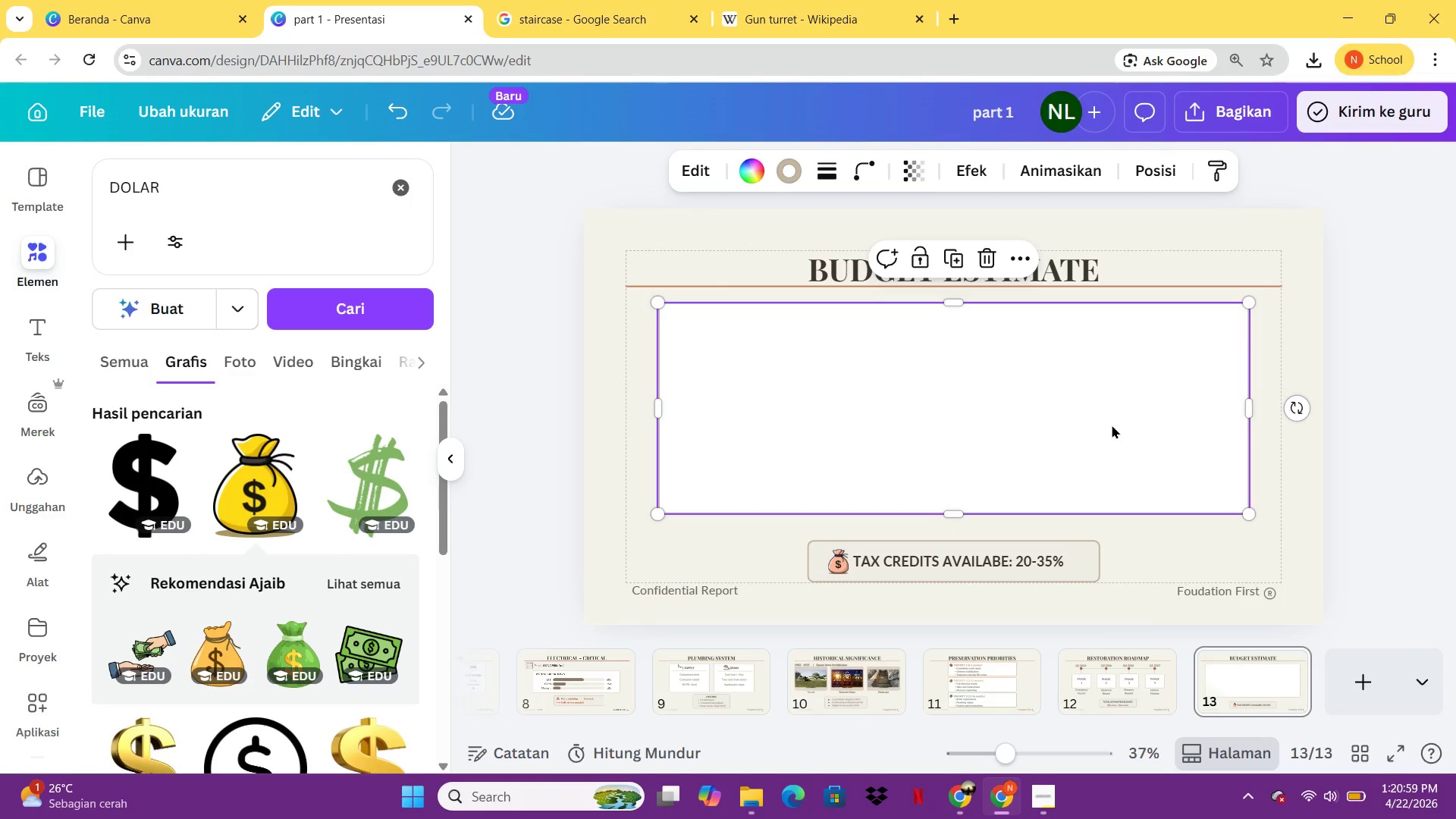 
wait(10.73)
 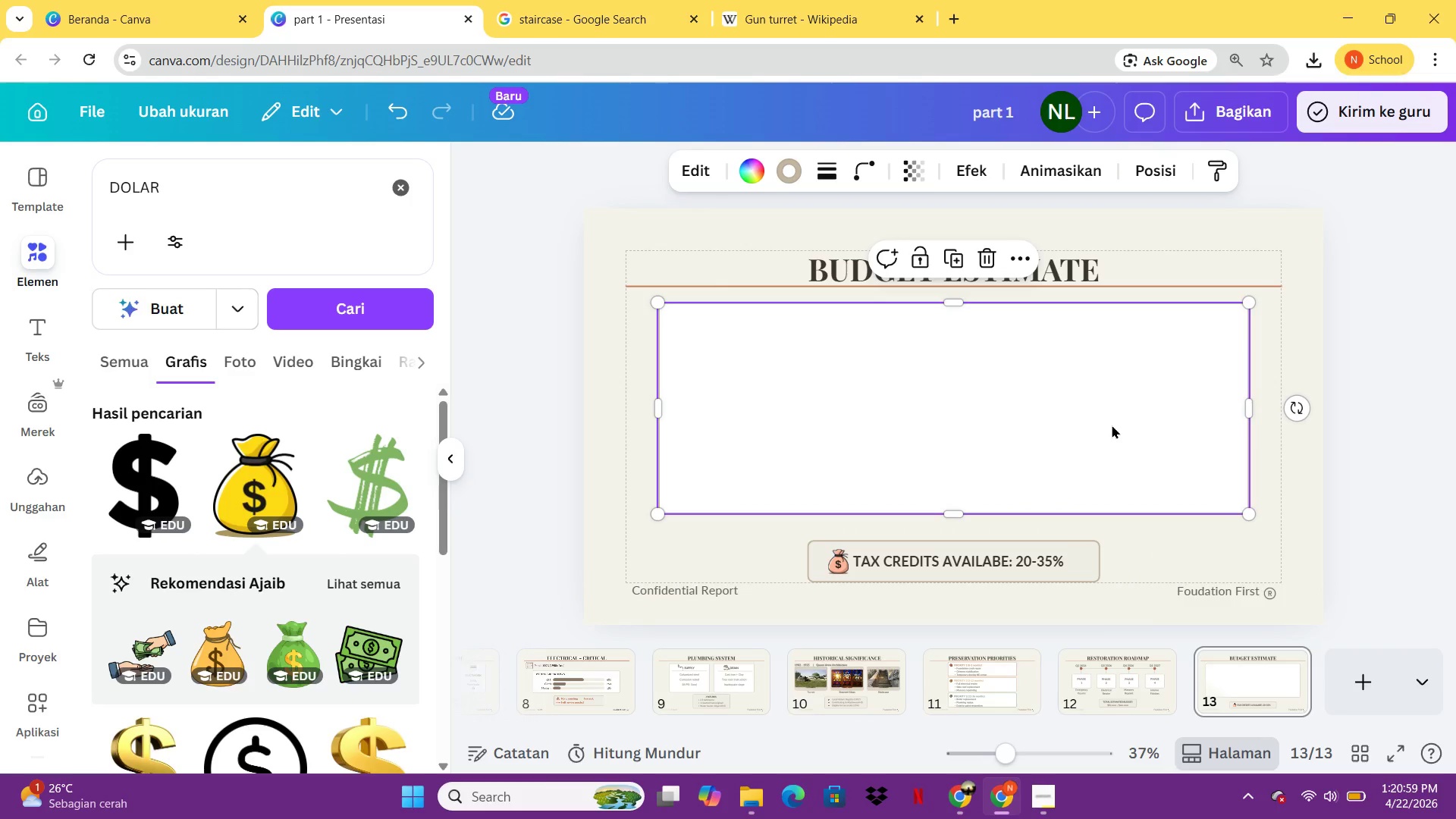 
left_click([1112, 425])
 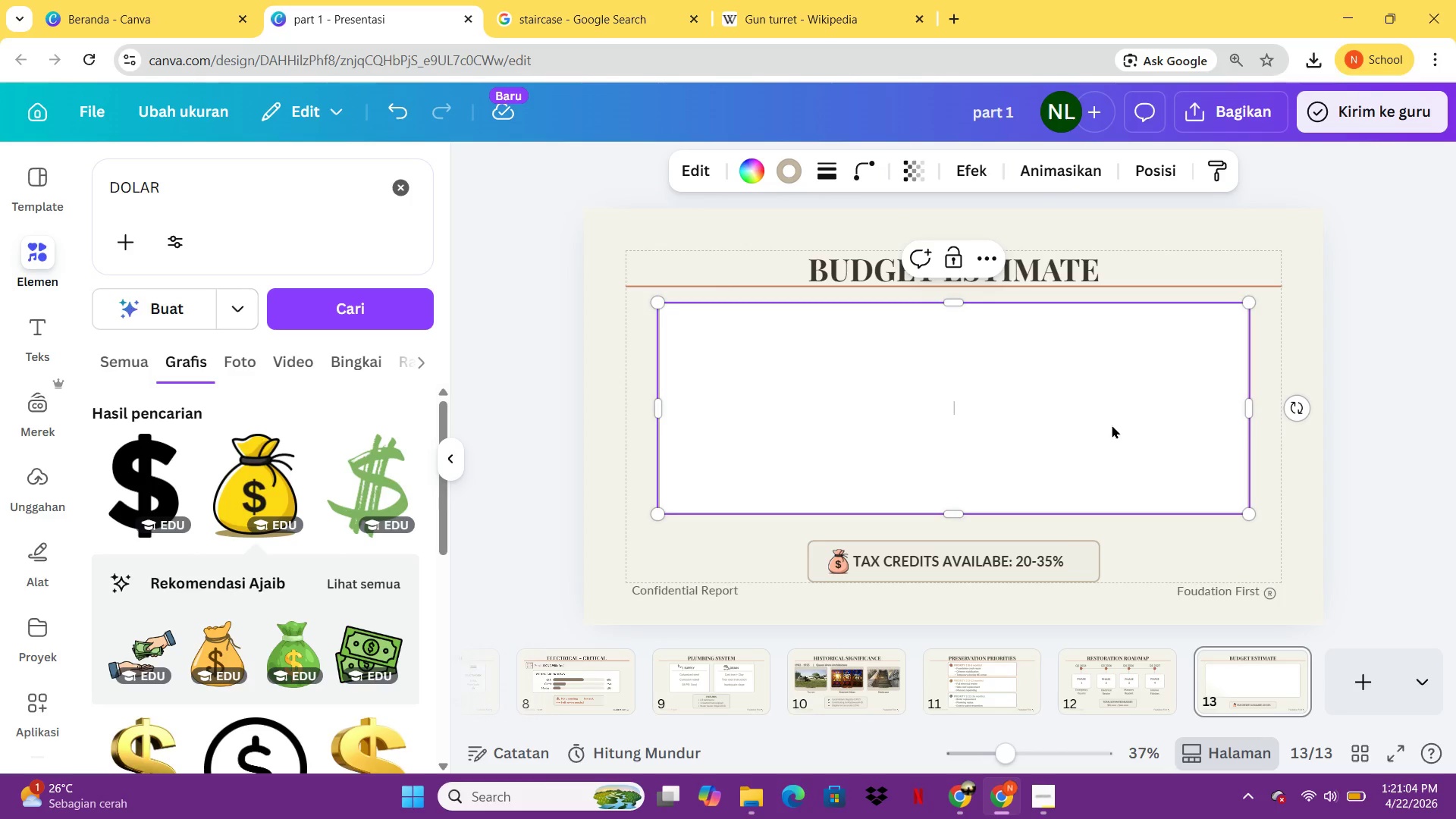 
key(Delete)
 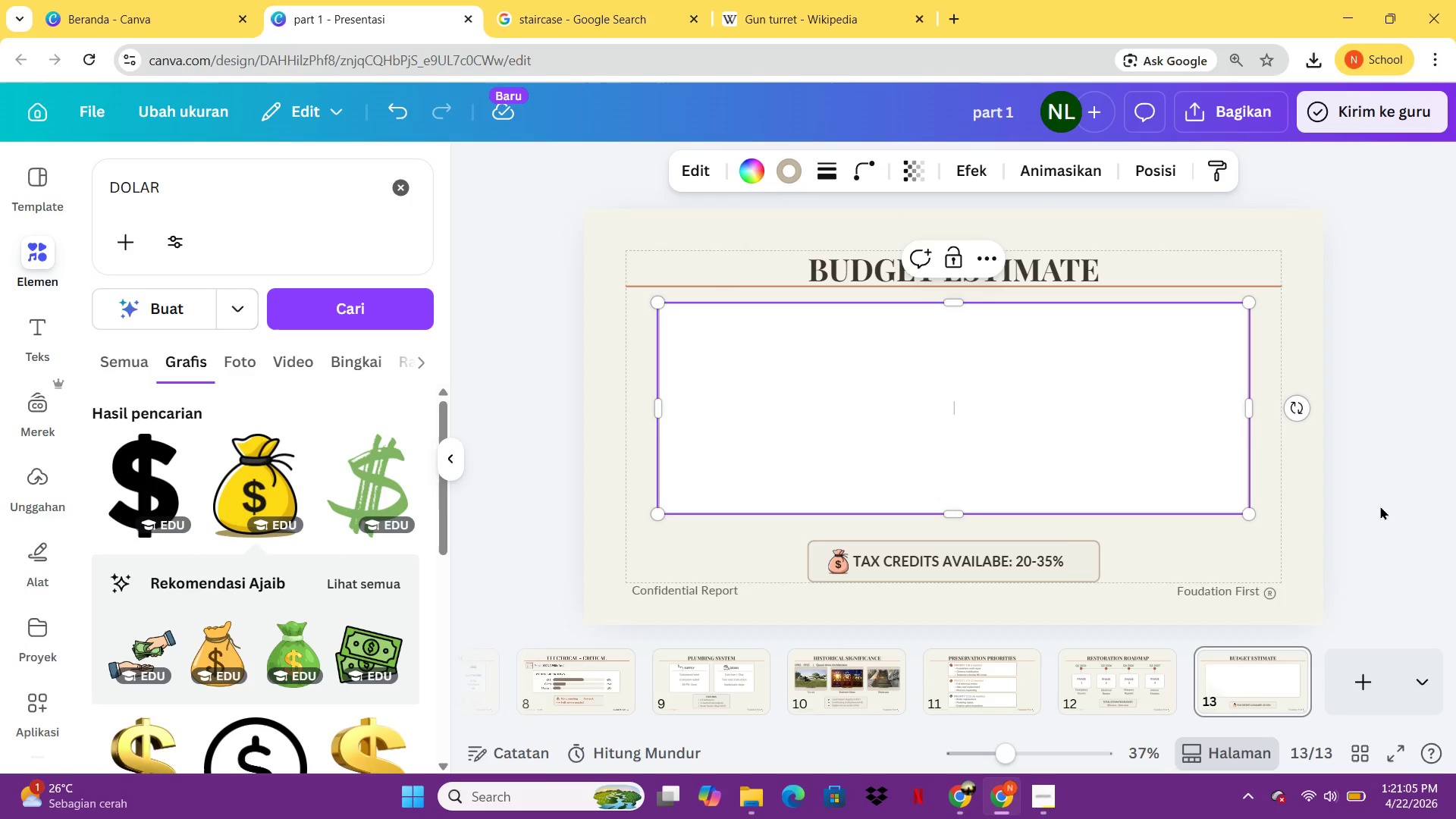 
left_click([1383, 507])
 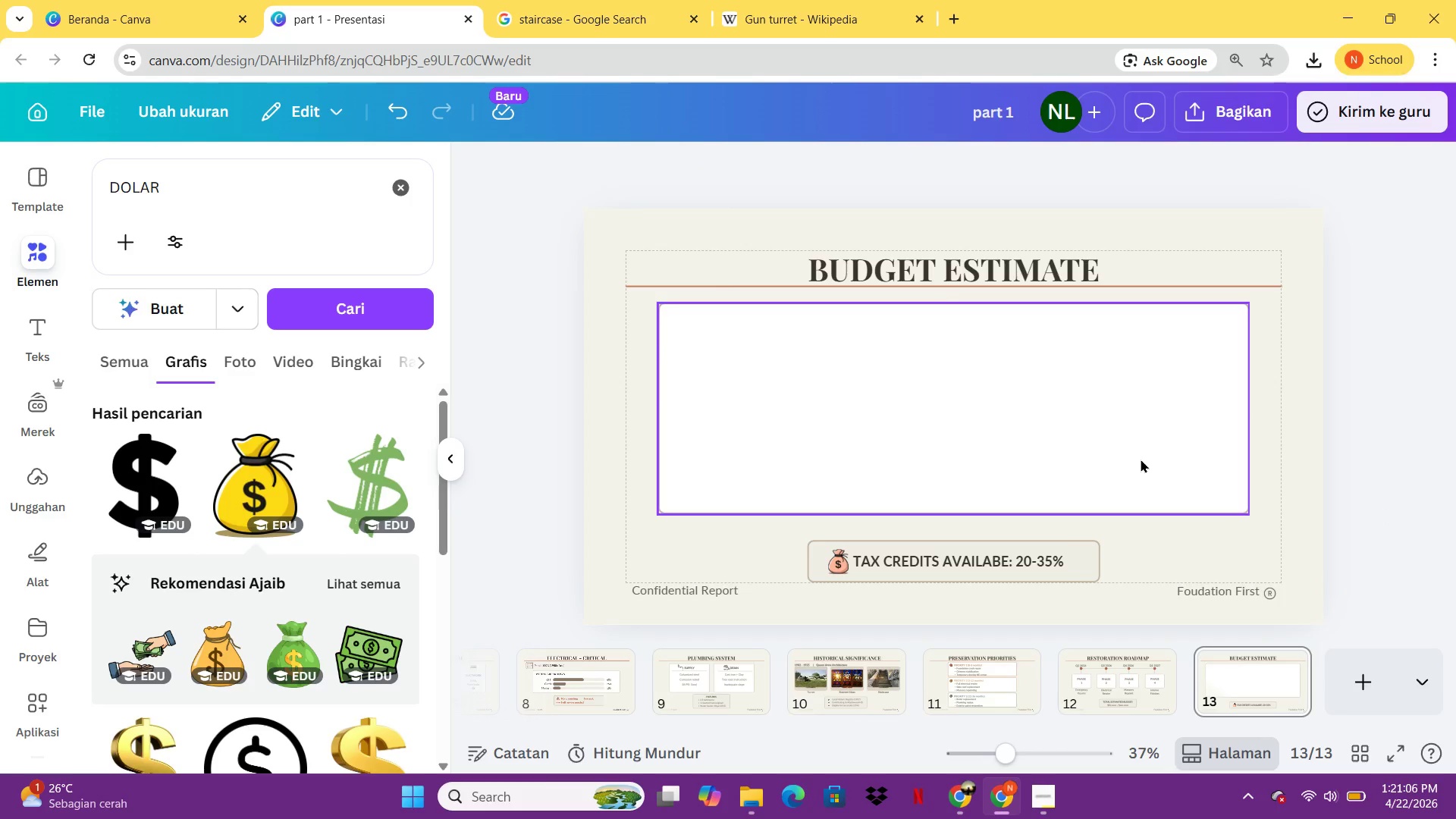 
left_click([1141, 459])
 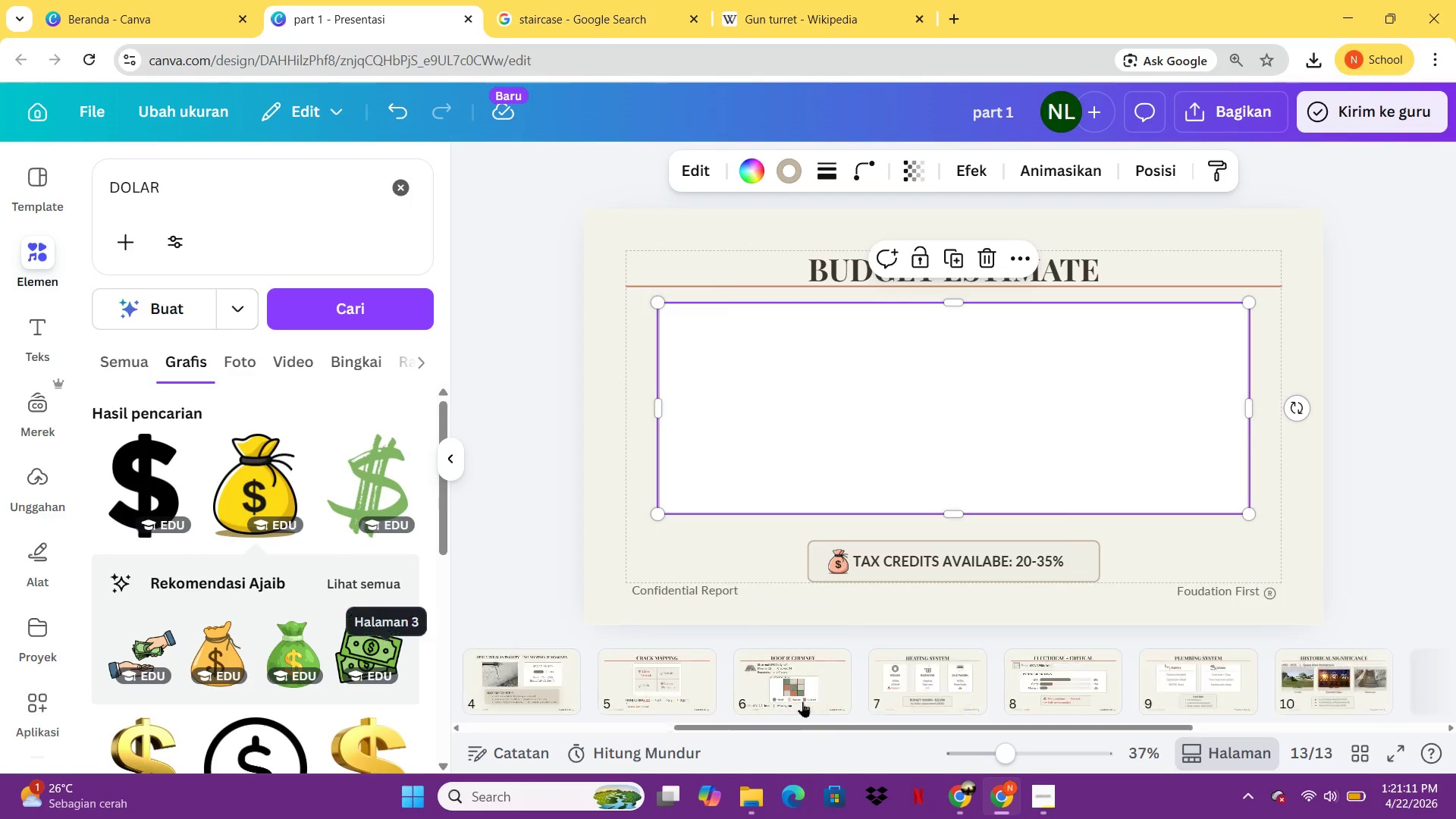 
wait(6.45)
 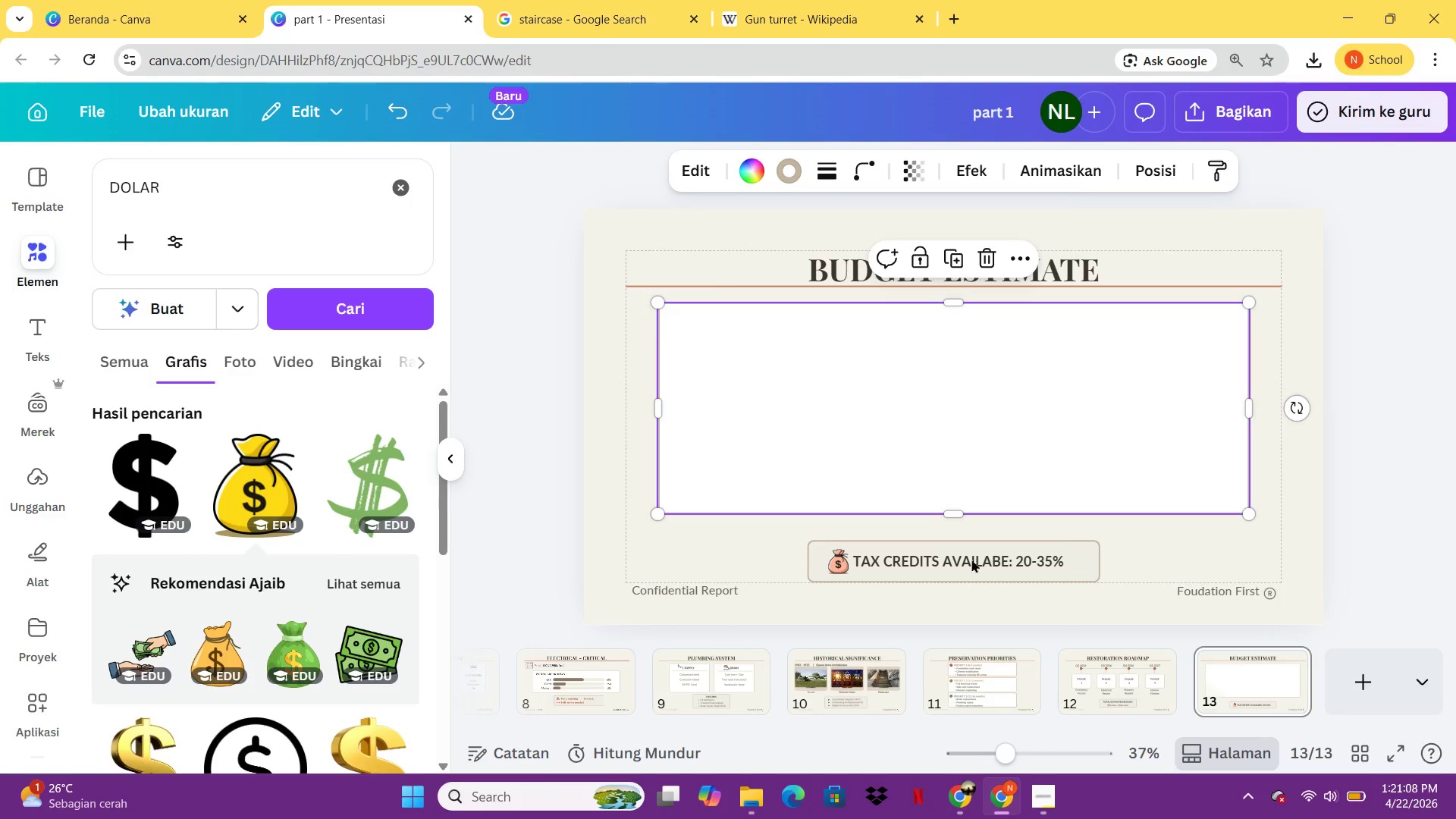 
key(Delete)
 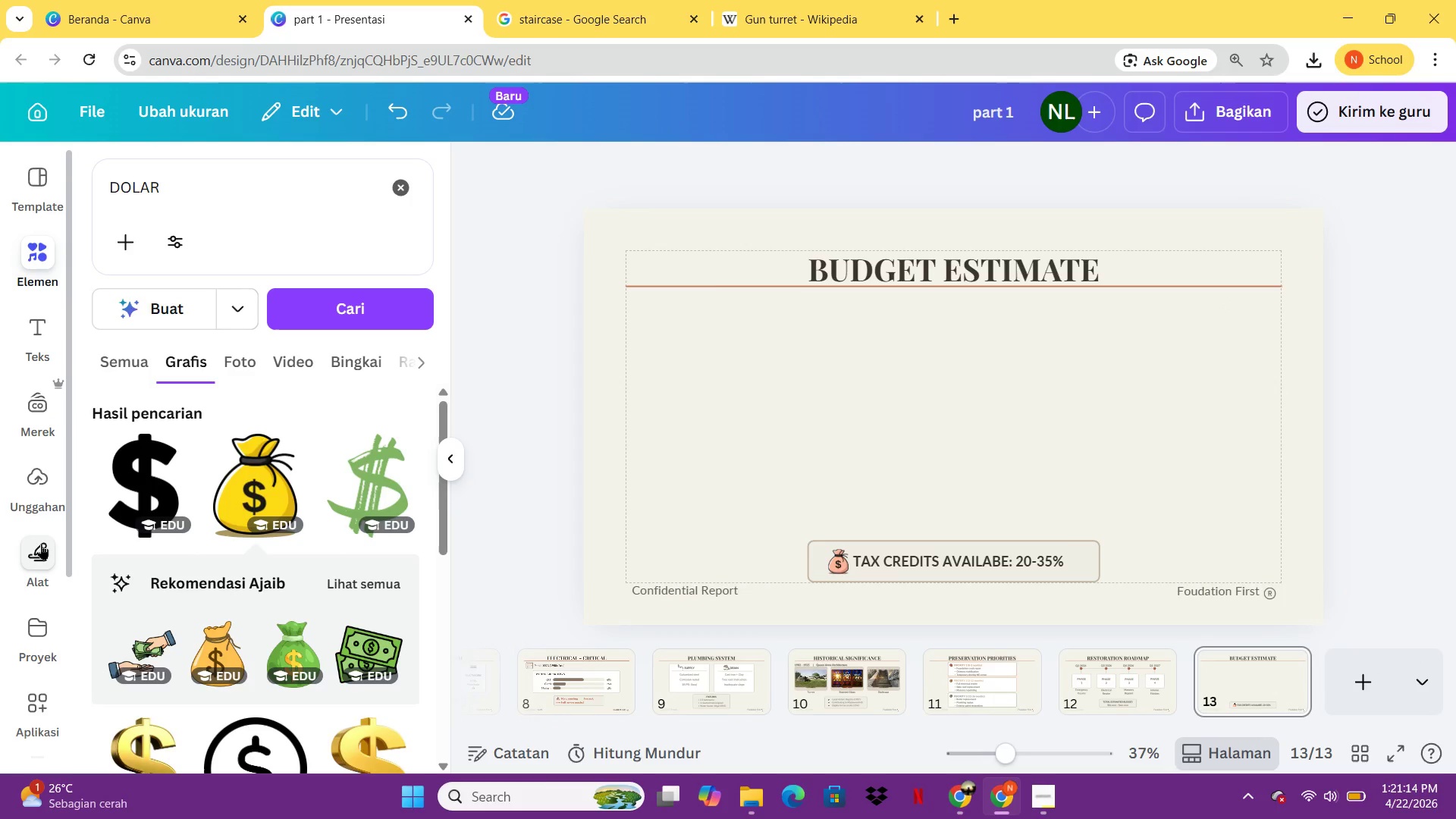 
left_click([42, 545])
 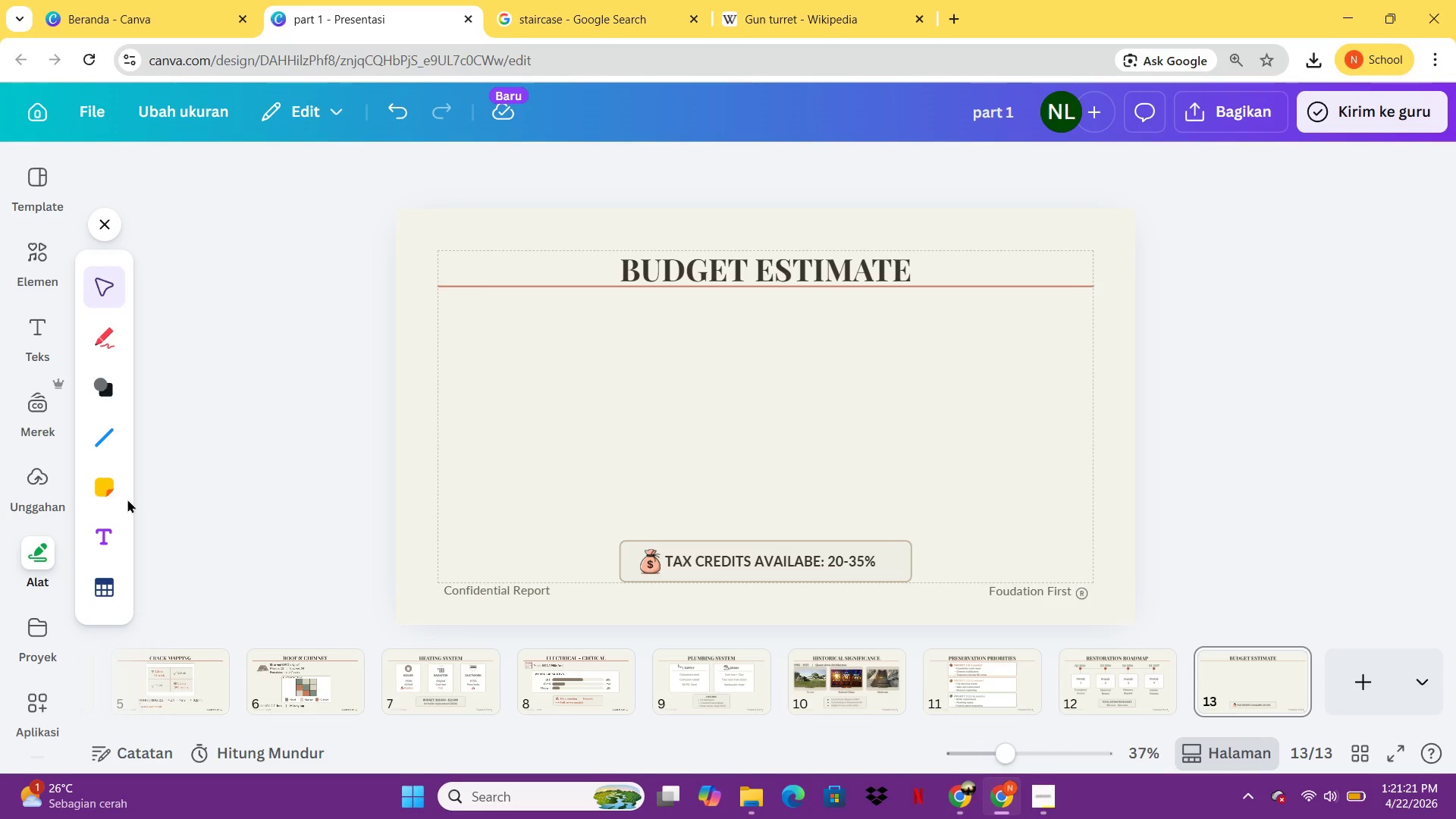 
wait(11.98)
 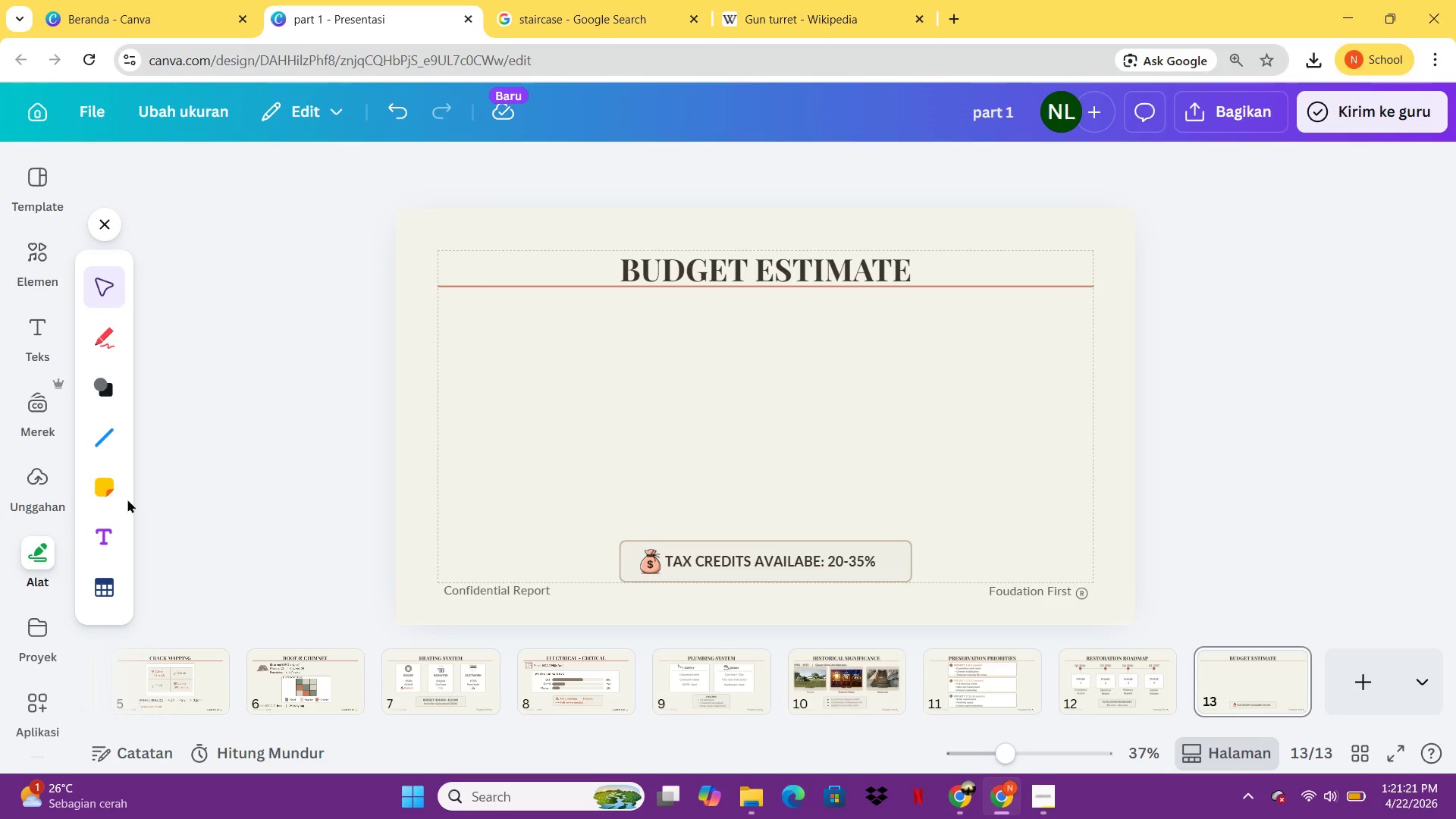 
left_click([107, 582])
 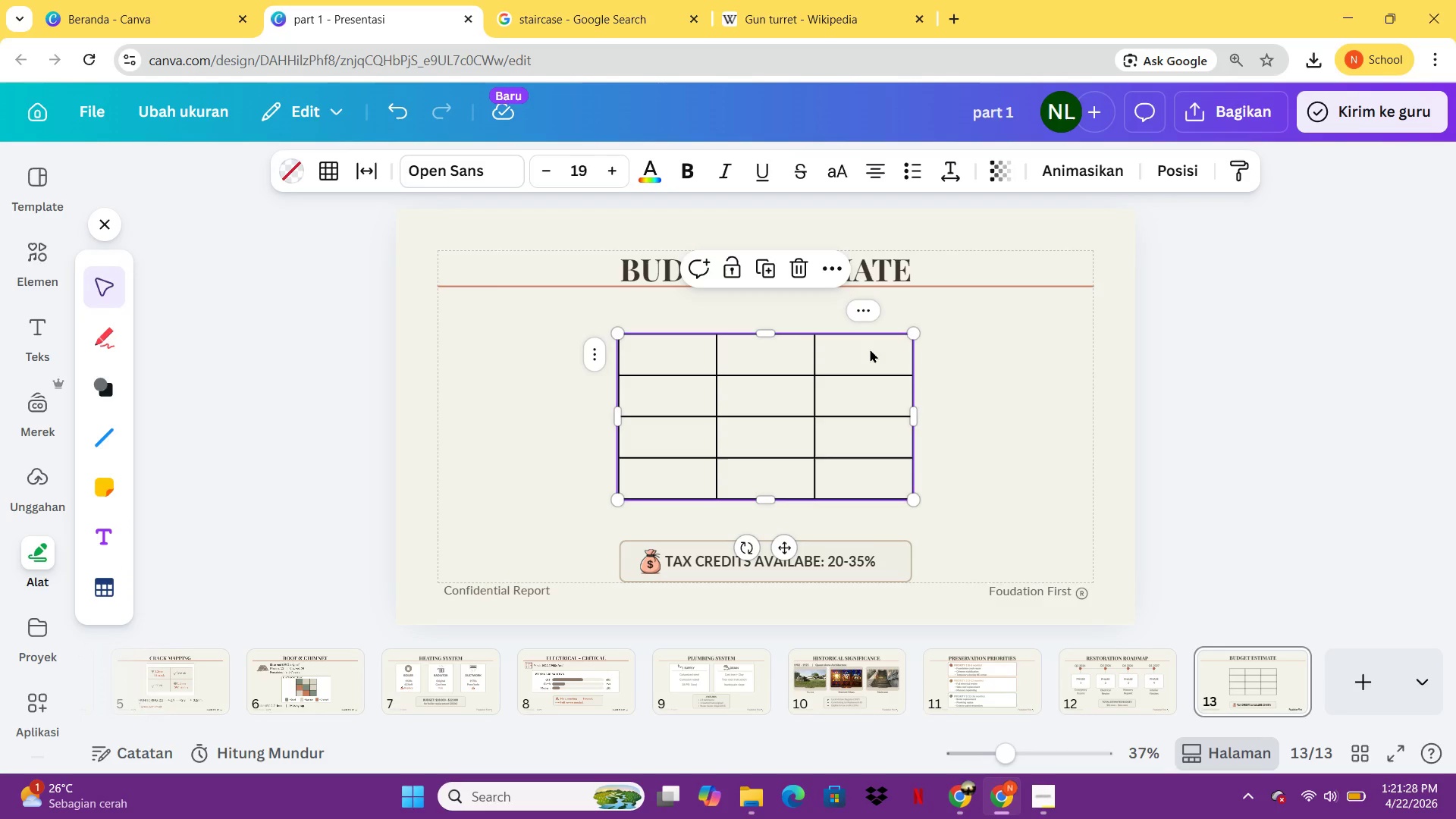 
right_click([870, 349])
 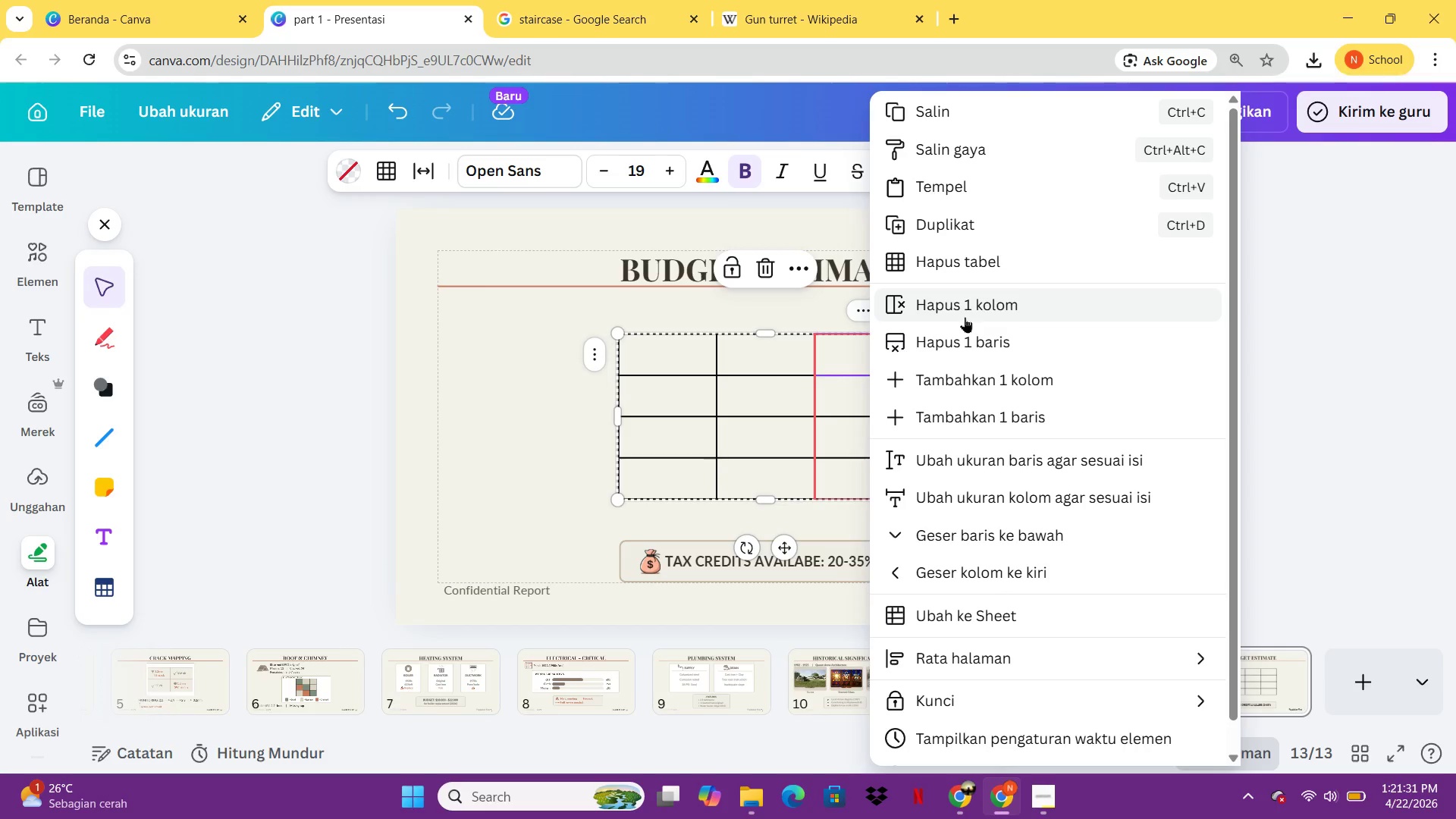 
left_click([965, 317])
 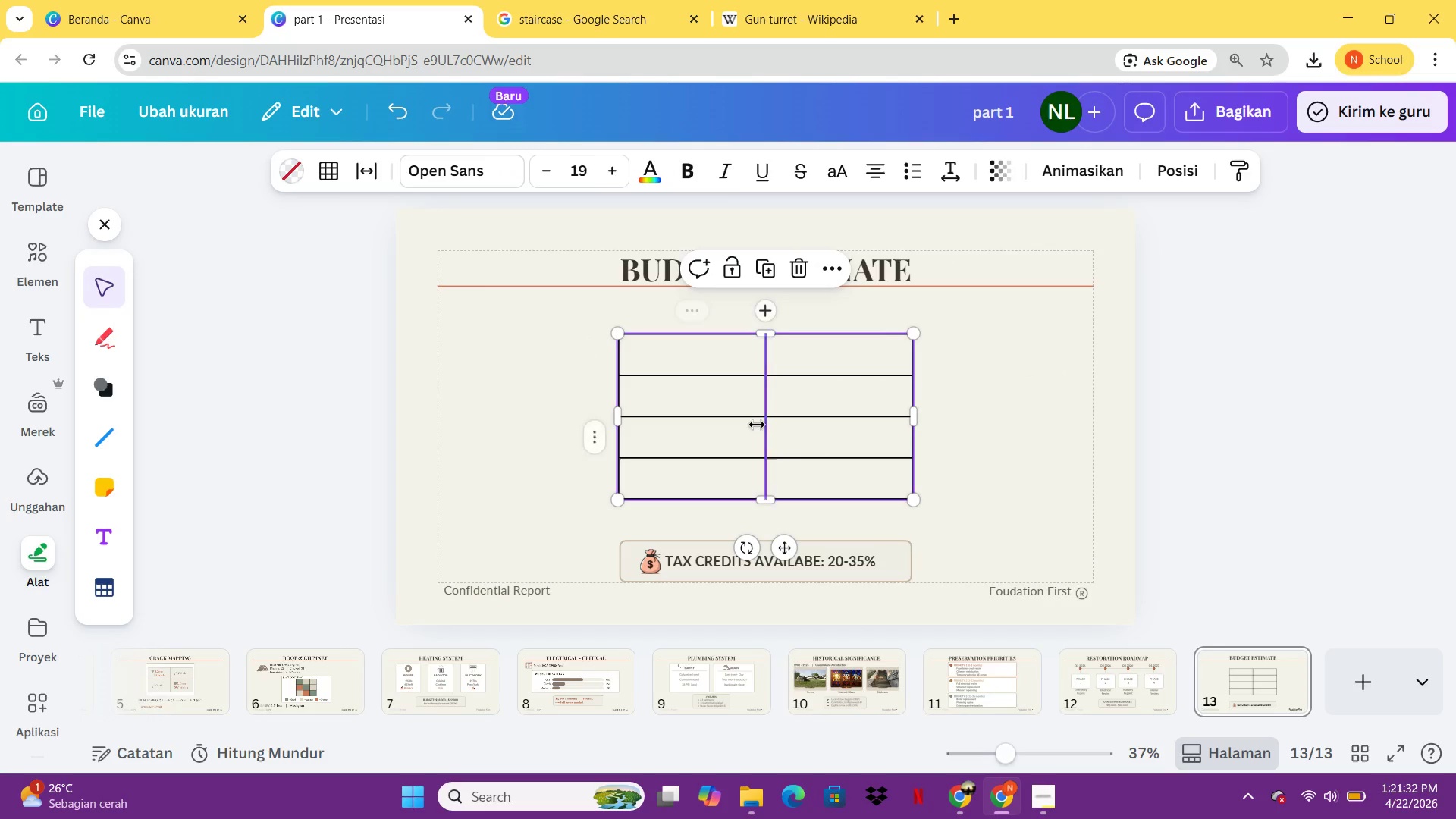 
right_click([757, 425])
 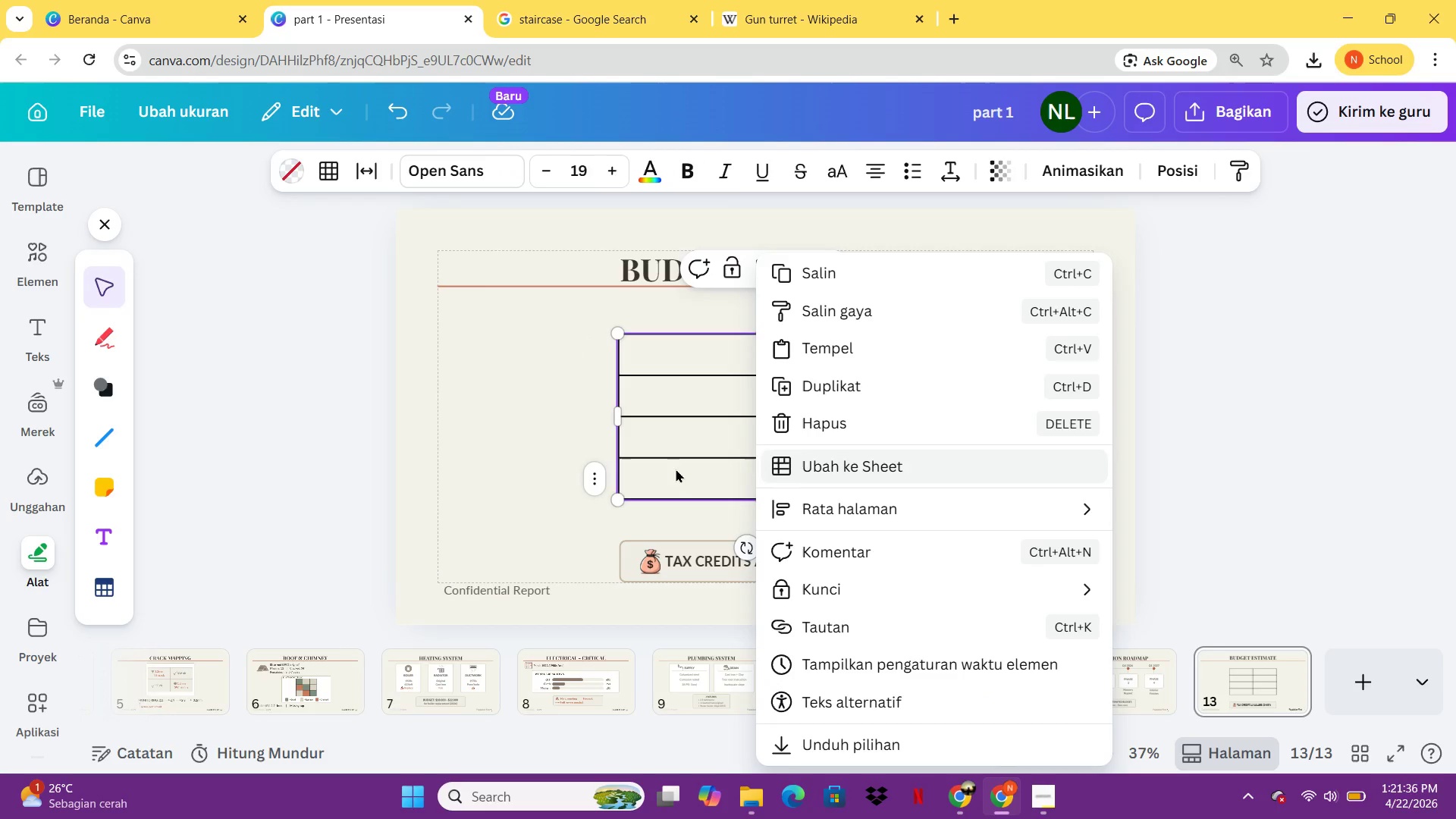 
left_click([595, 475])
 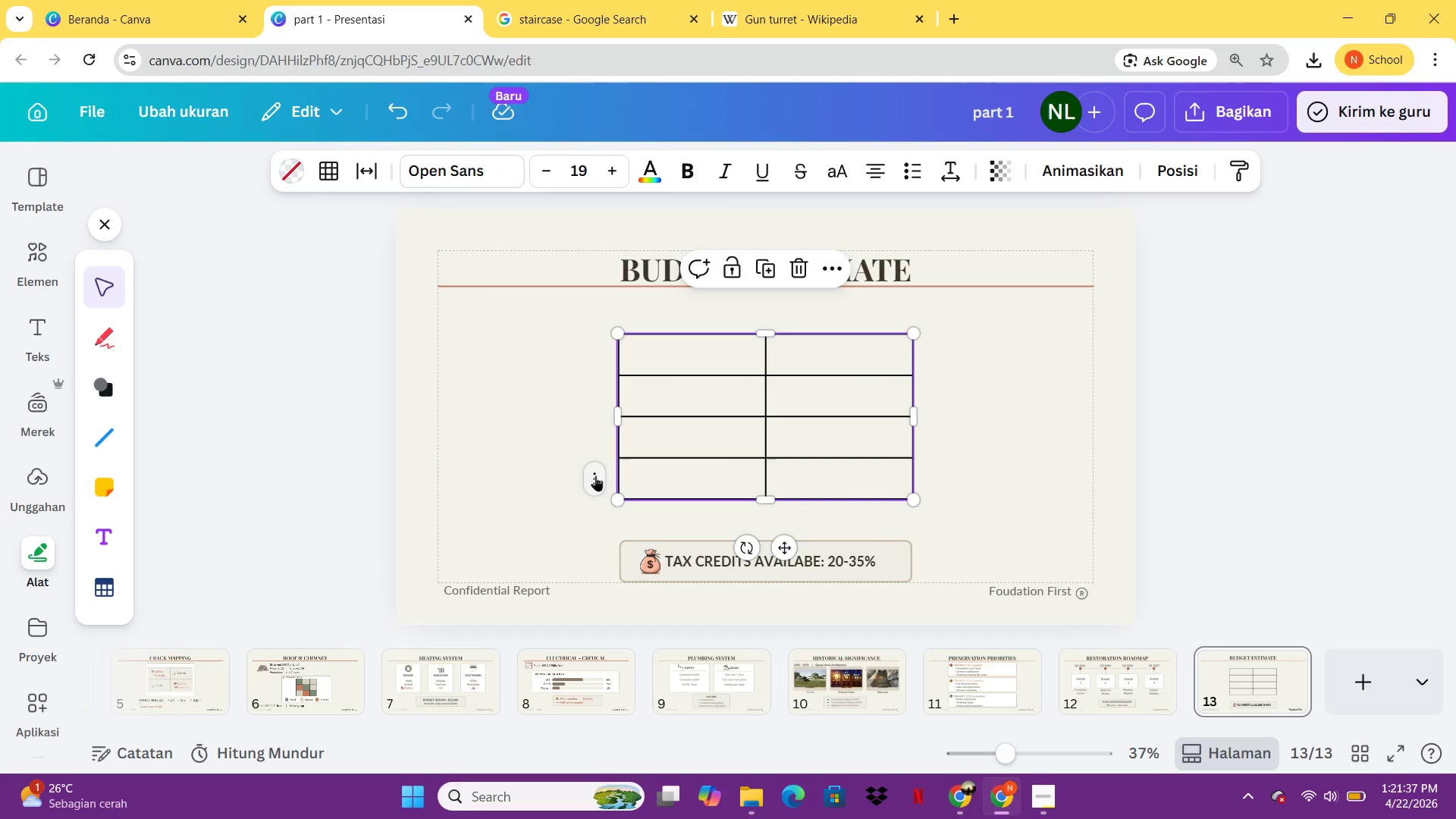 
left_click([595, 475])
 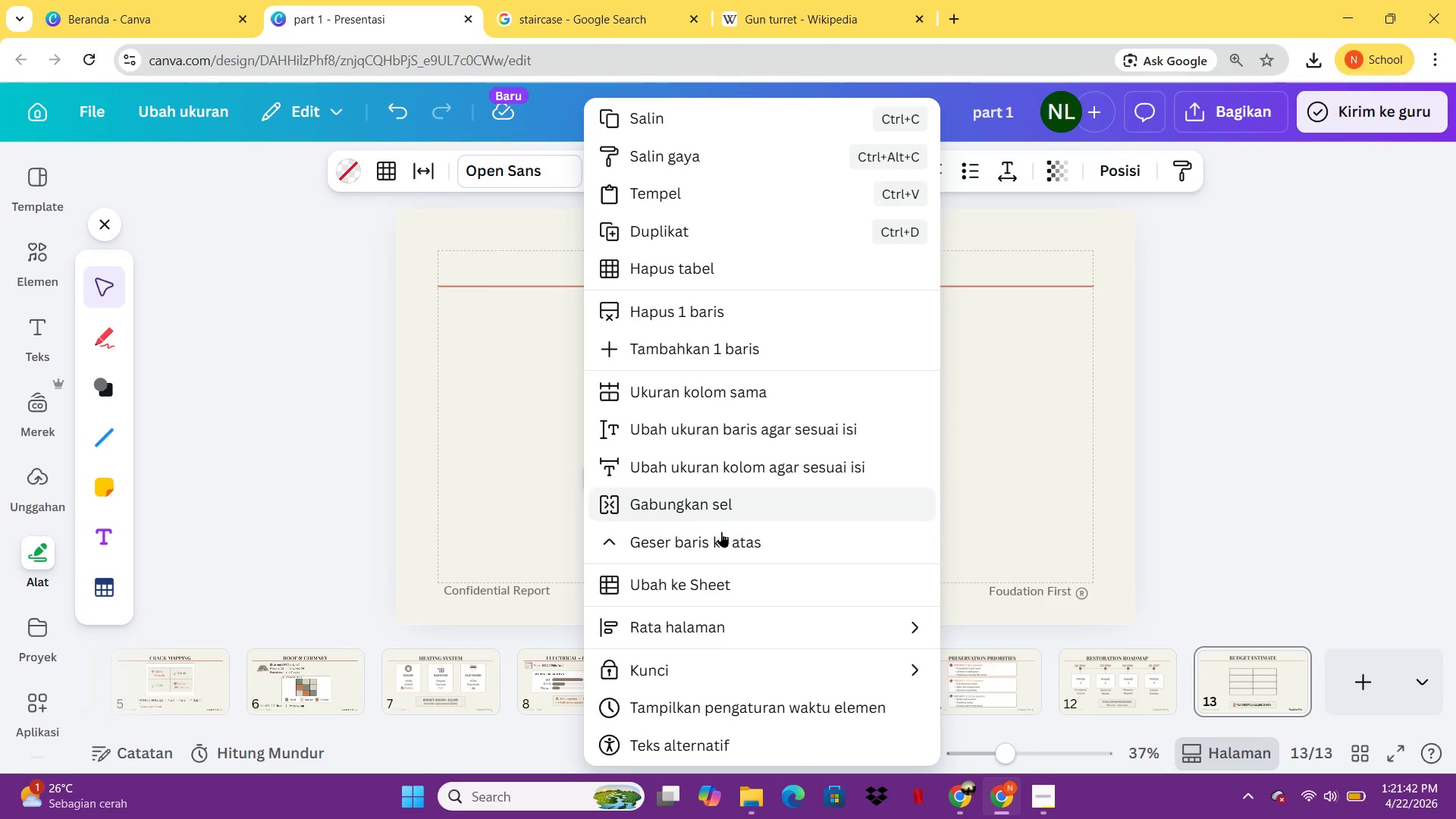 
wait(6.53)
 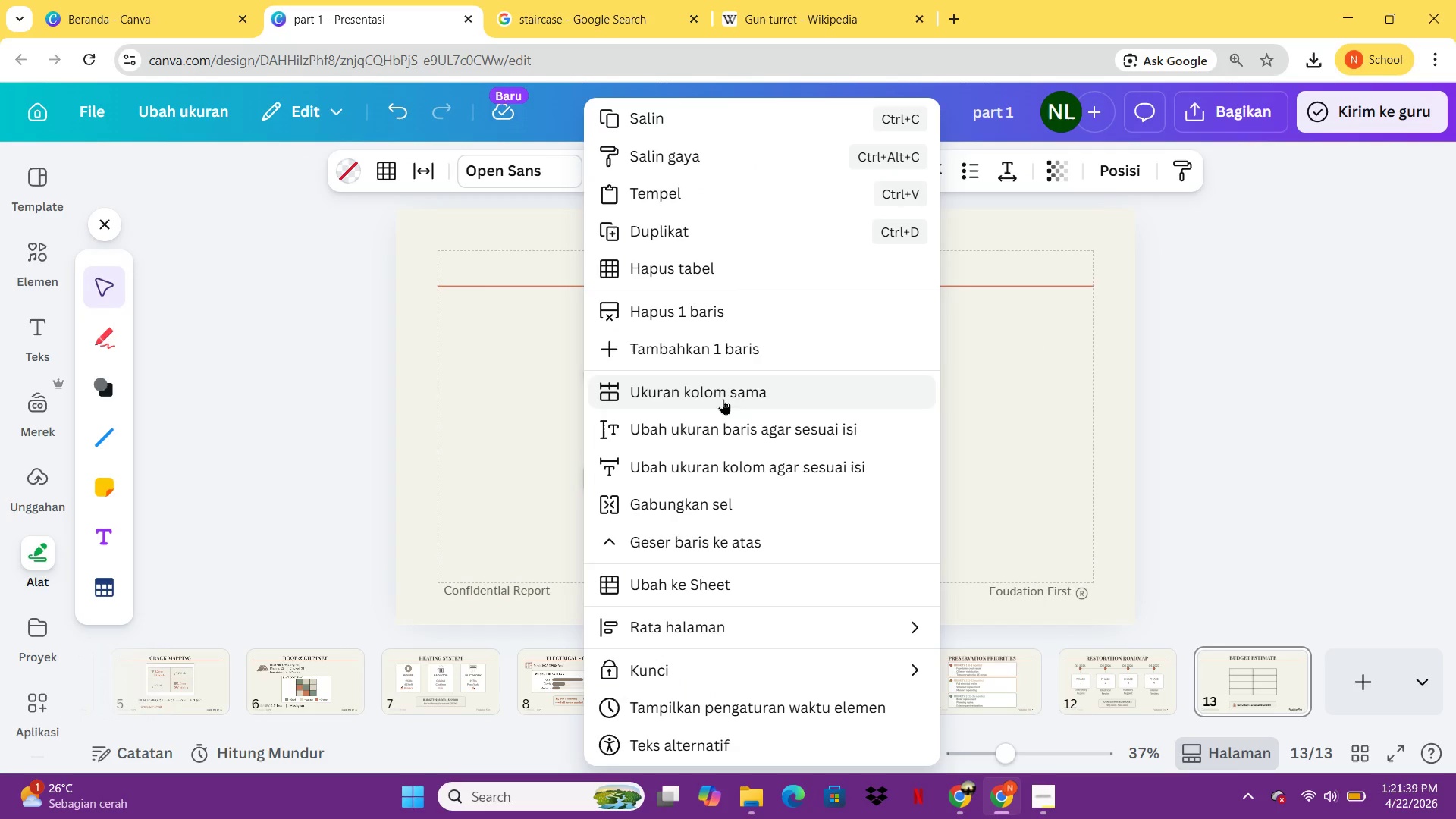 
left_click([716, 339])
 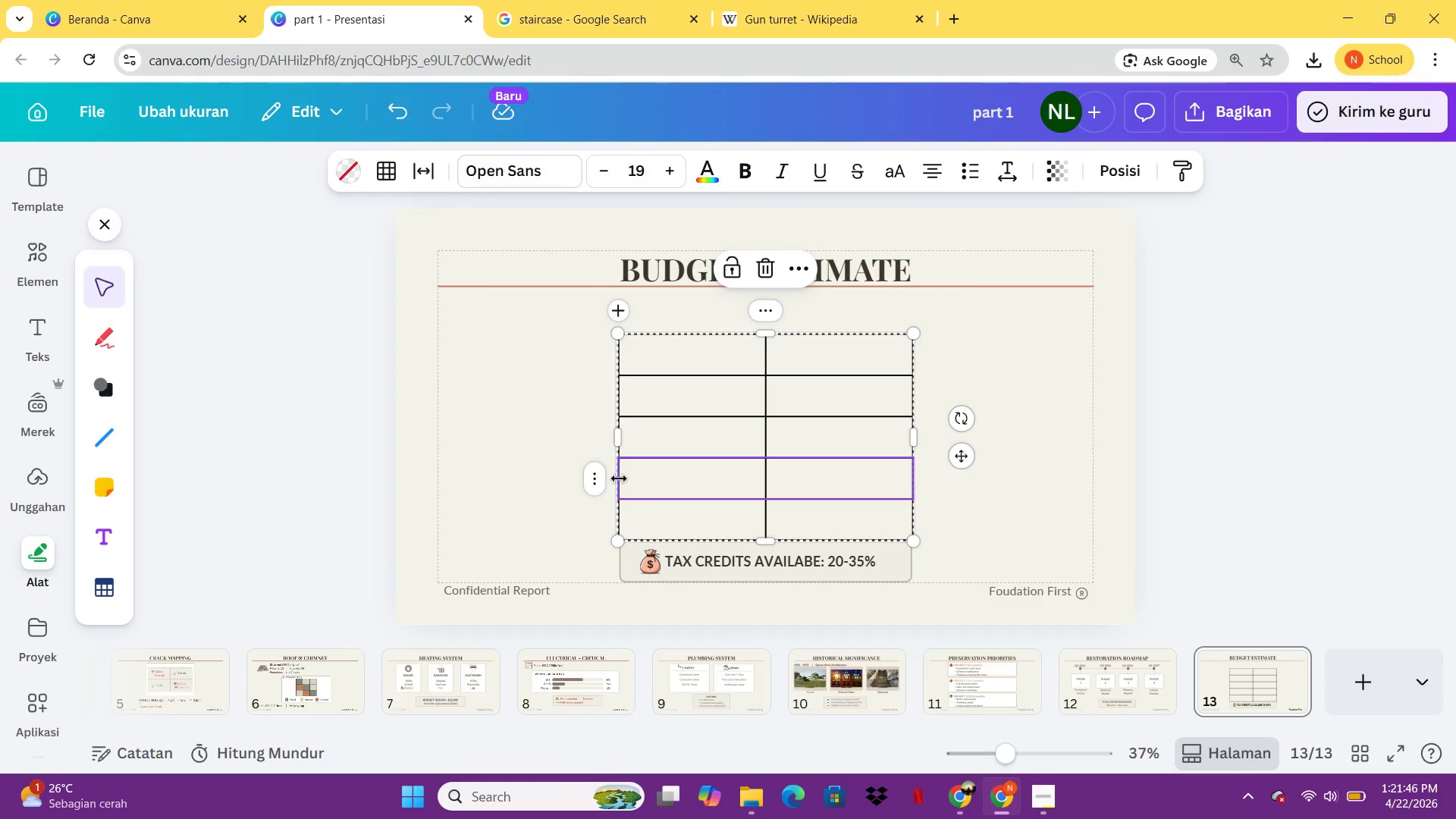 
left_click([601, 478])
 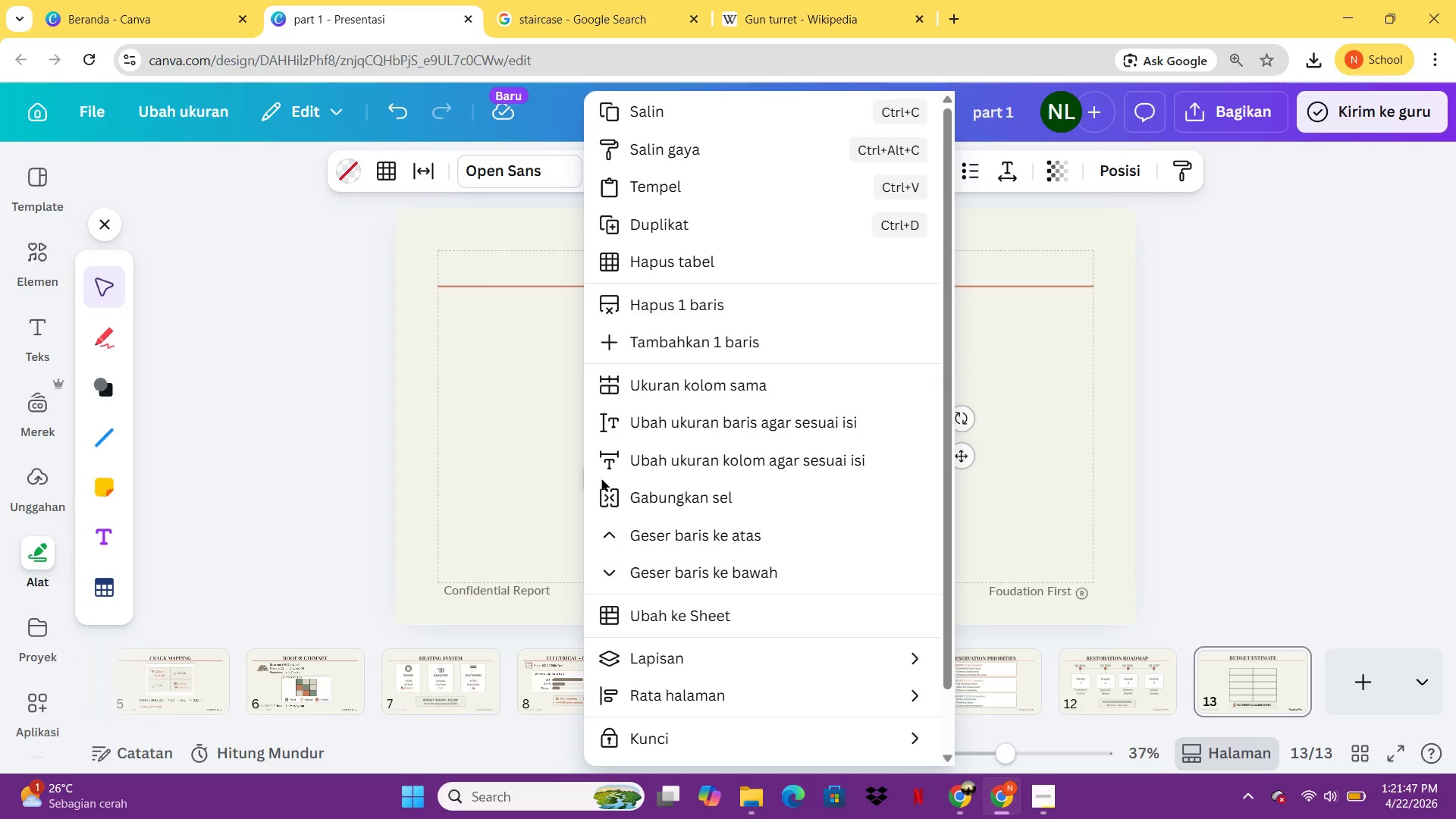 
left_click([601, 478])
 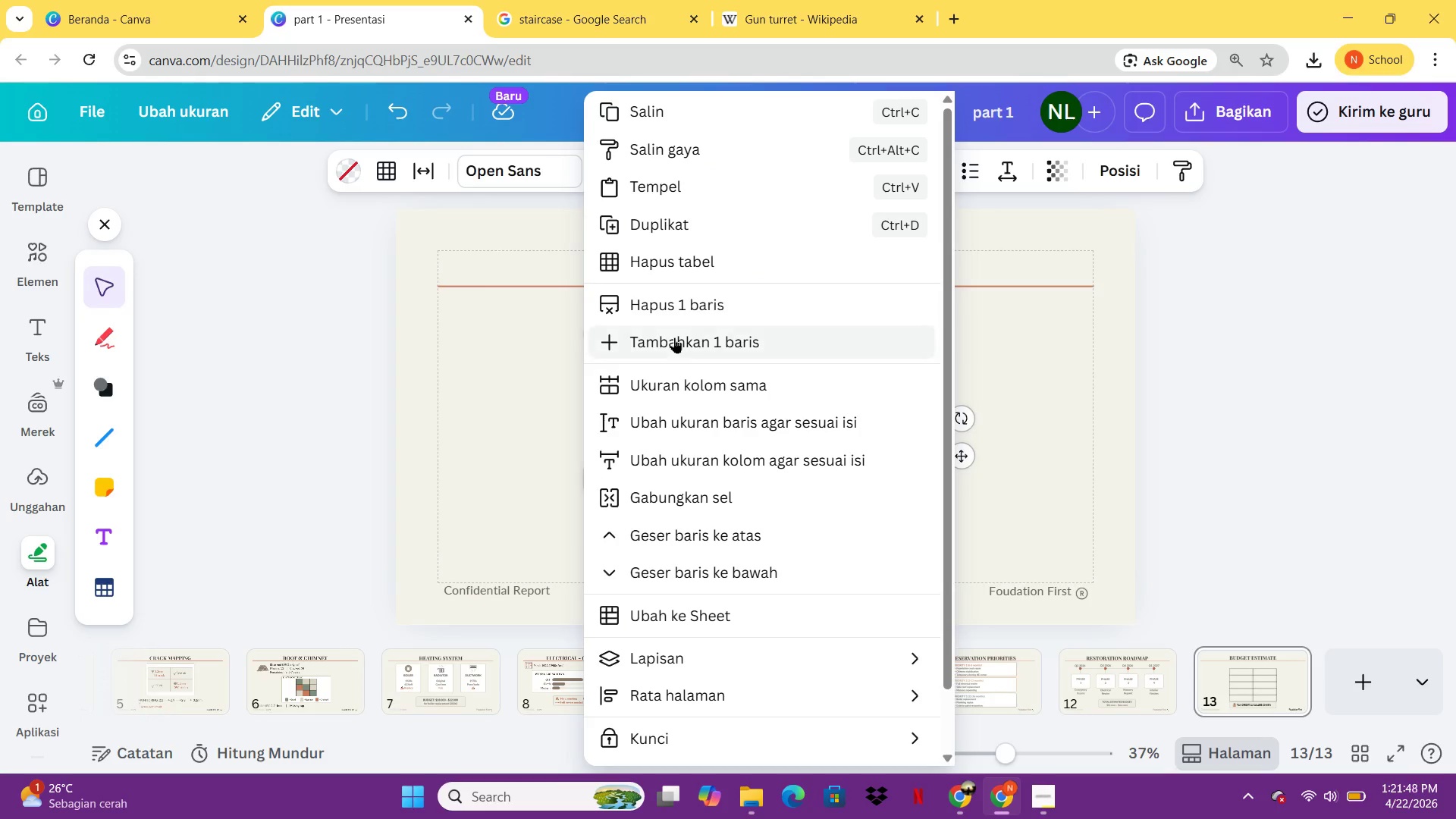 
left_click([674, 337])
 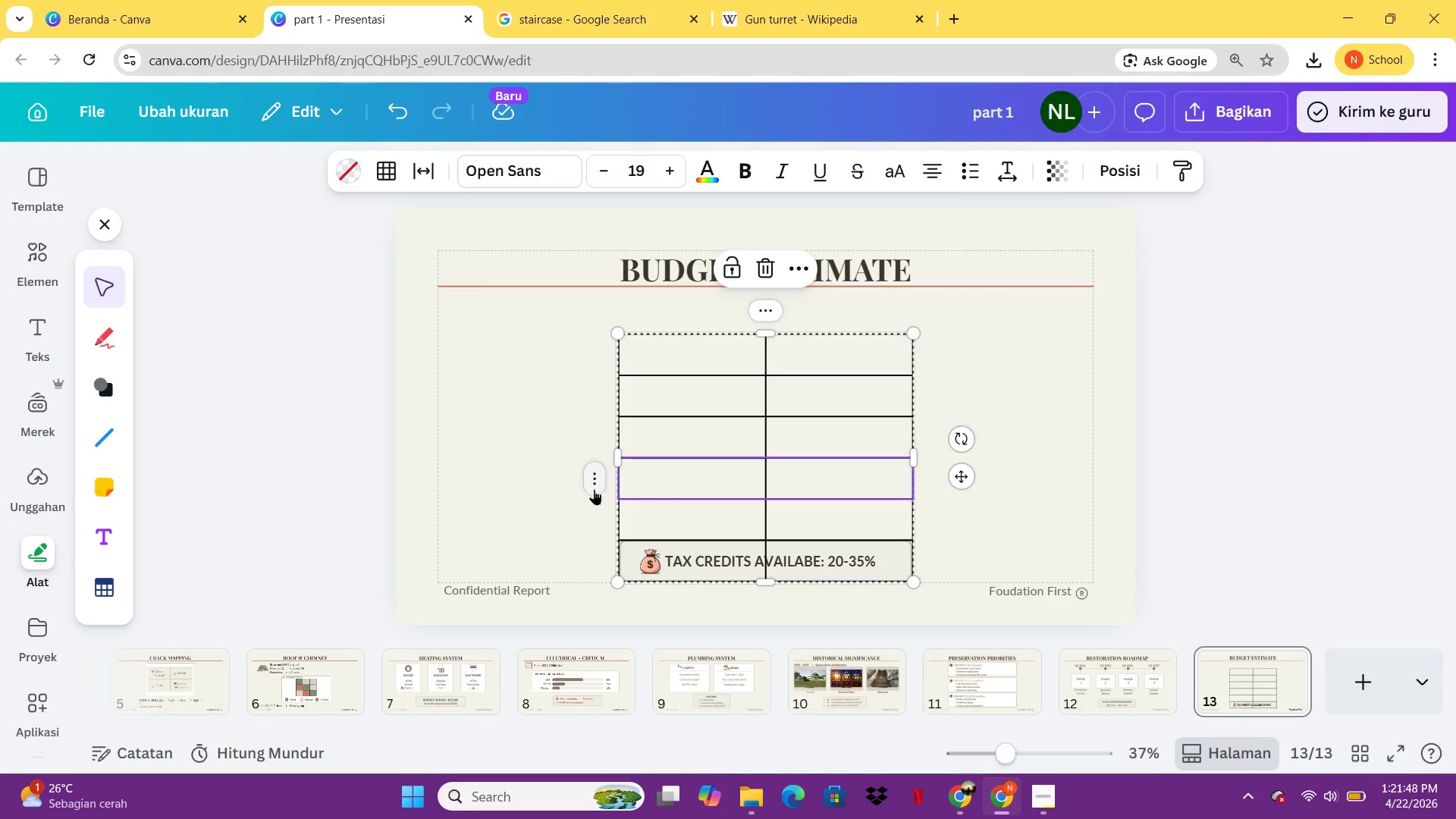 
left_click([599, 471])
 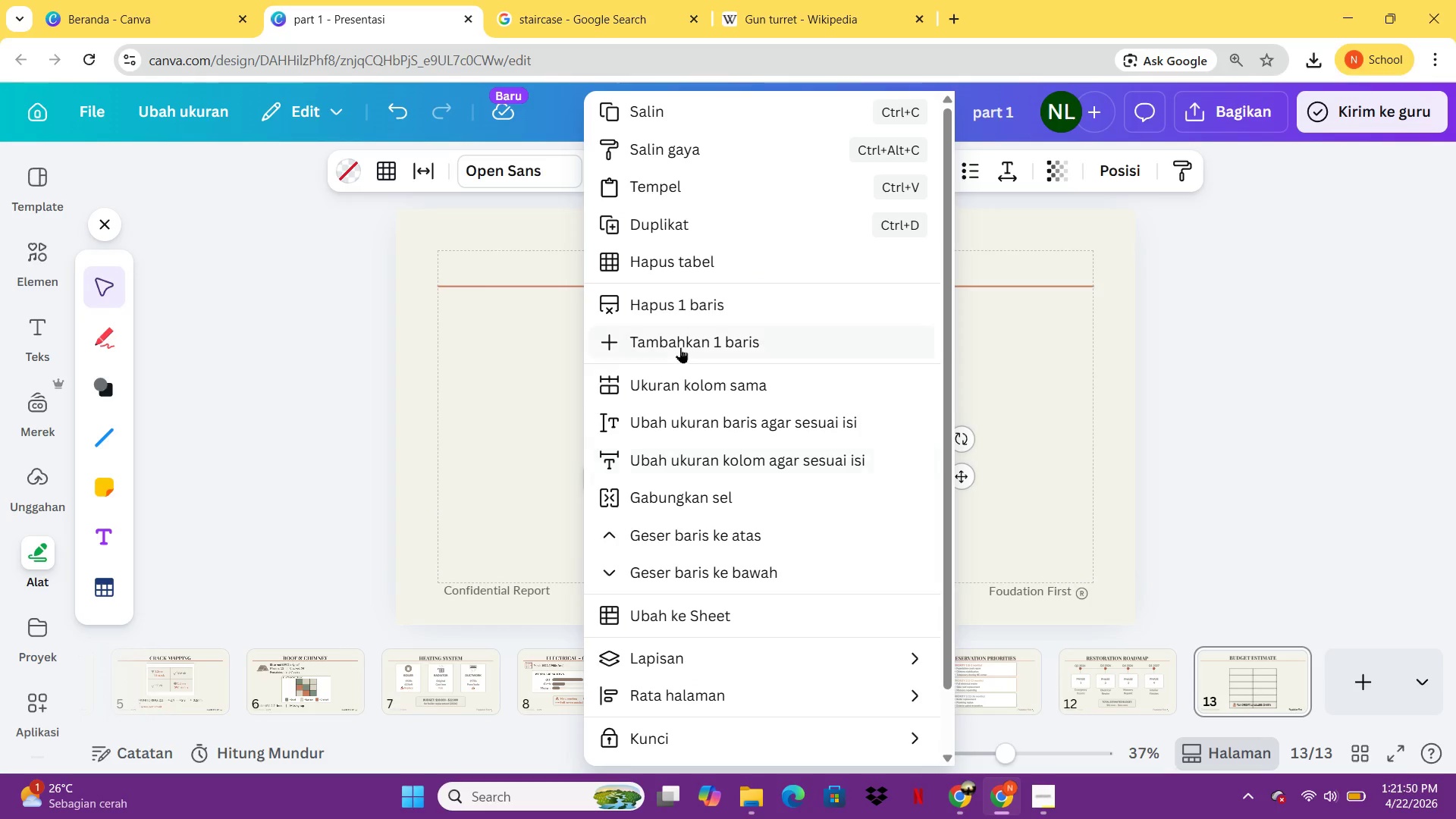 
left_click([680, 347])
 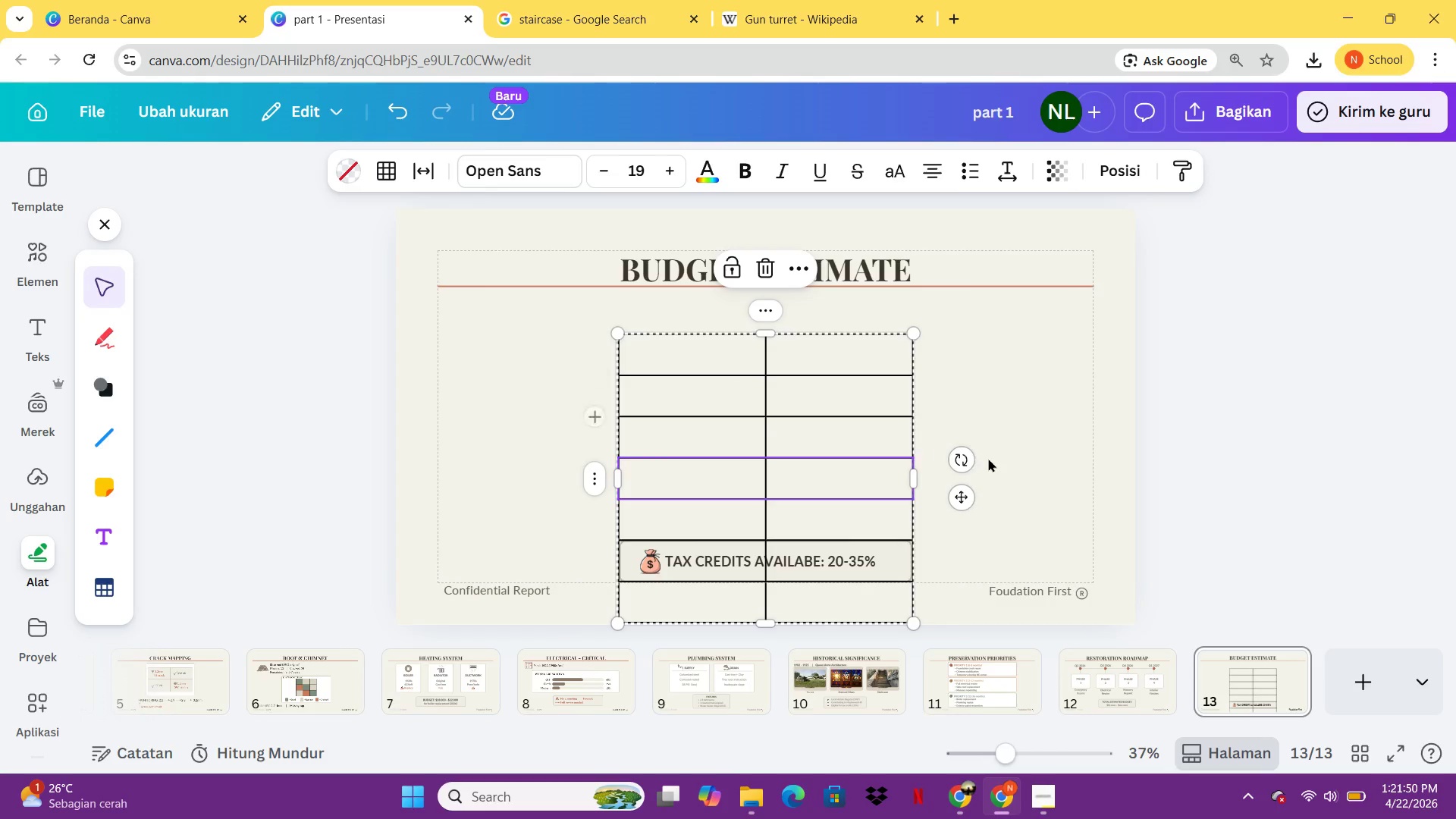 
left_click([988, 458])
 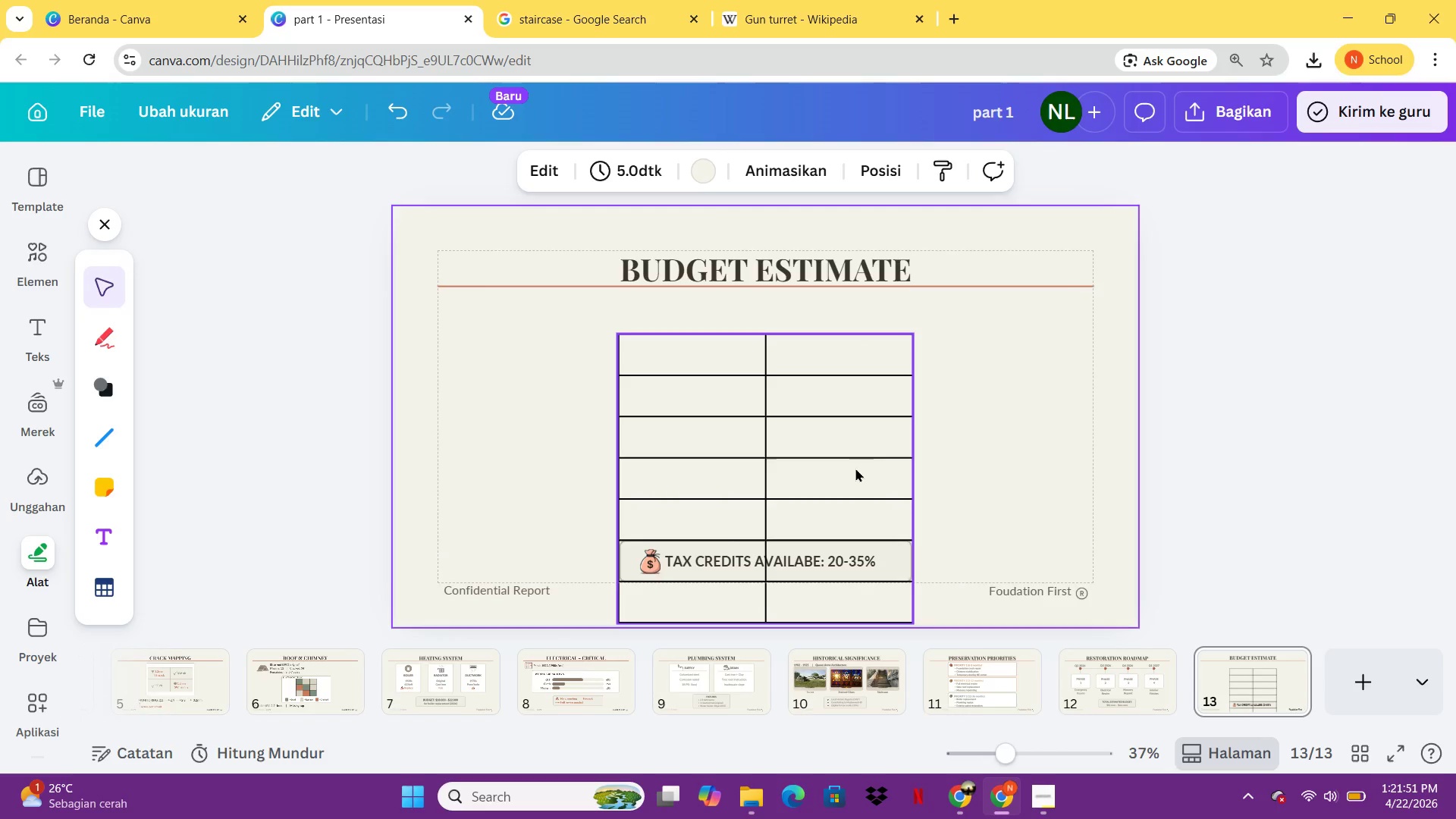 
left_click([855, 468])
 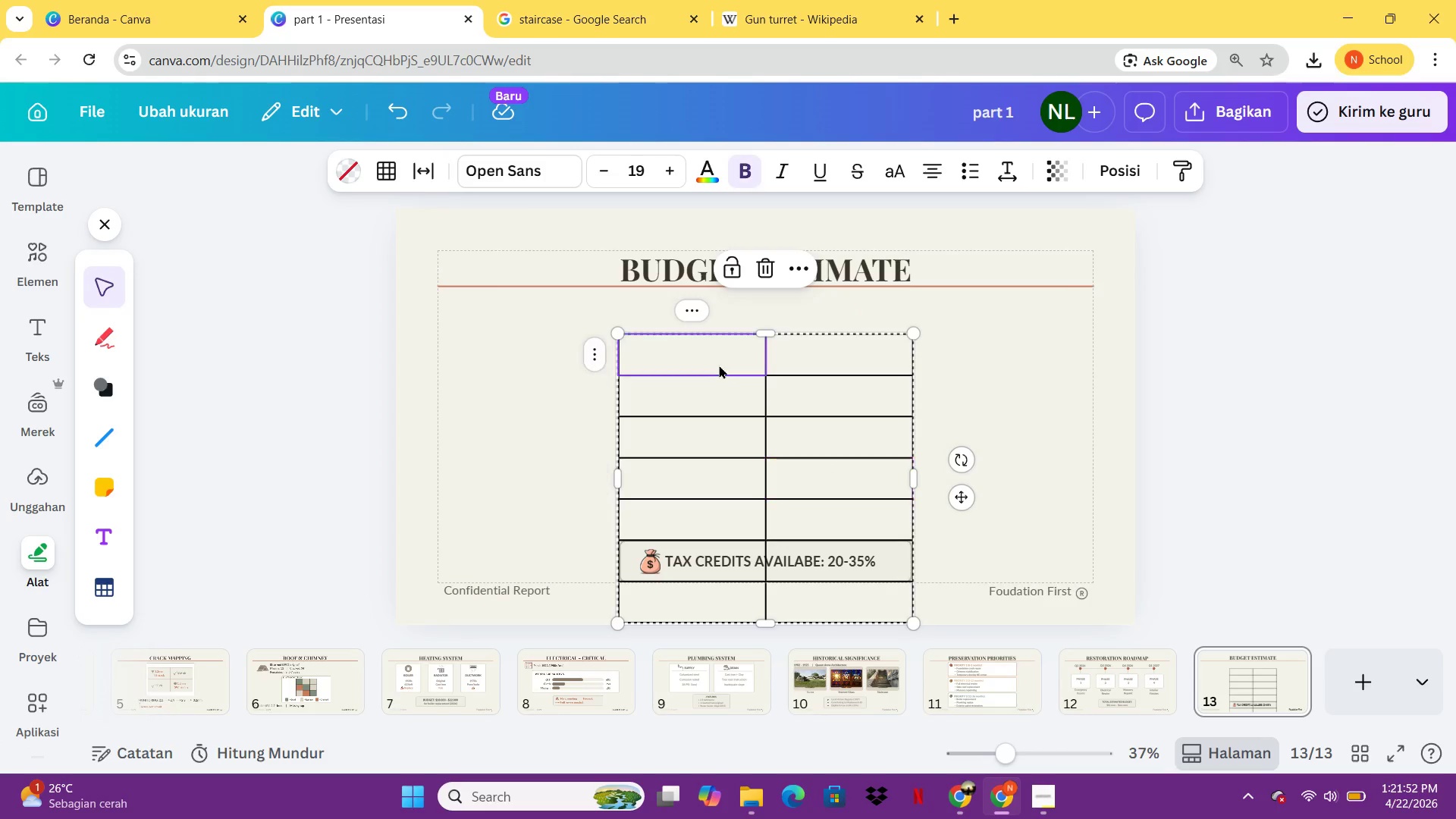 
double_click([719, 365])
 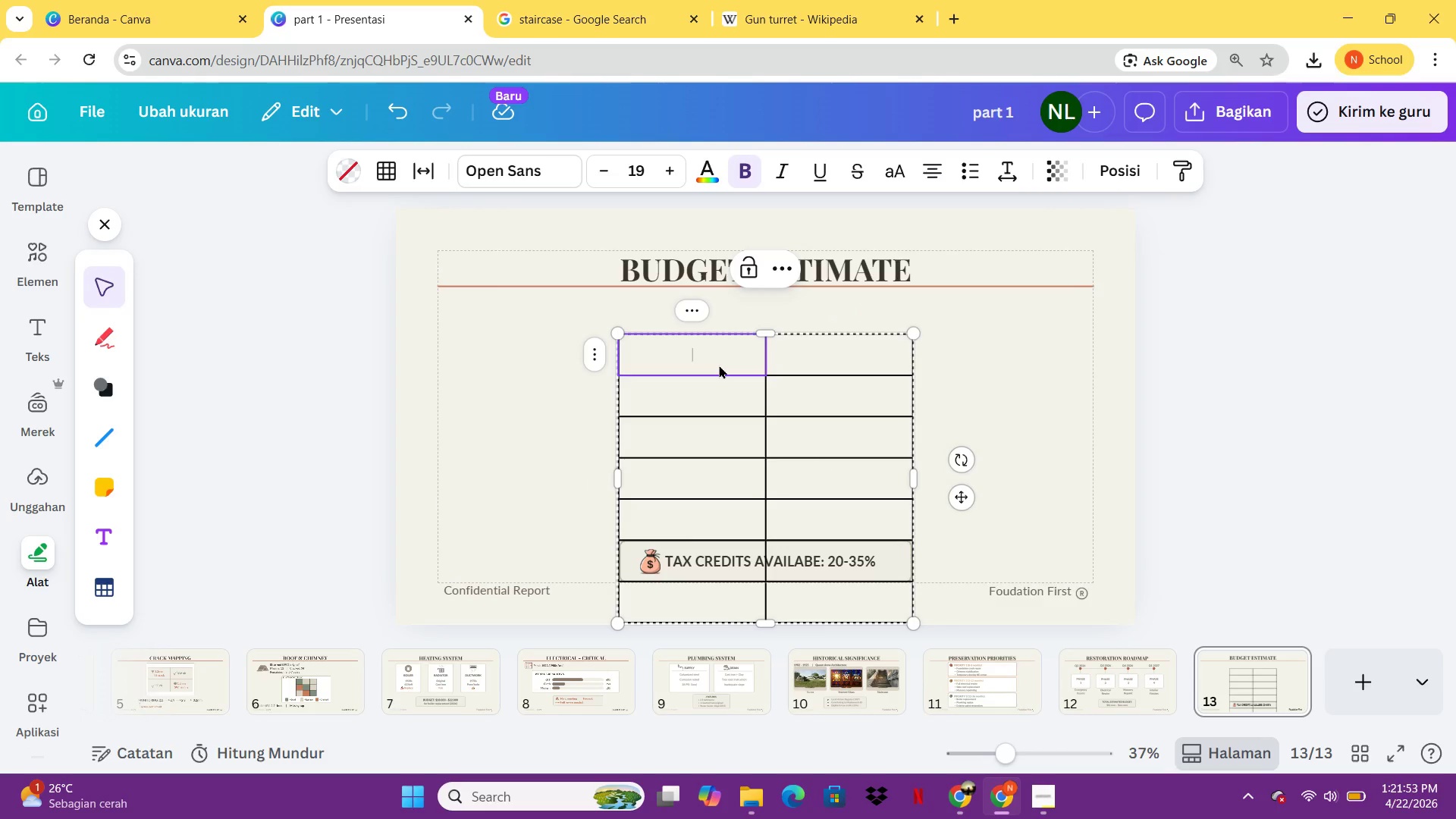 
type(CATEGORY)
 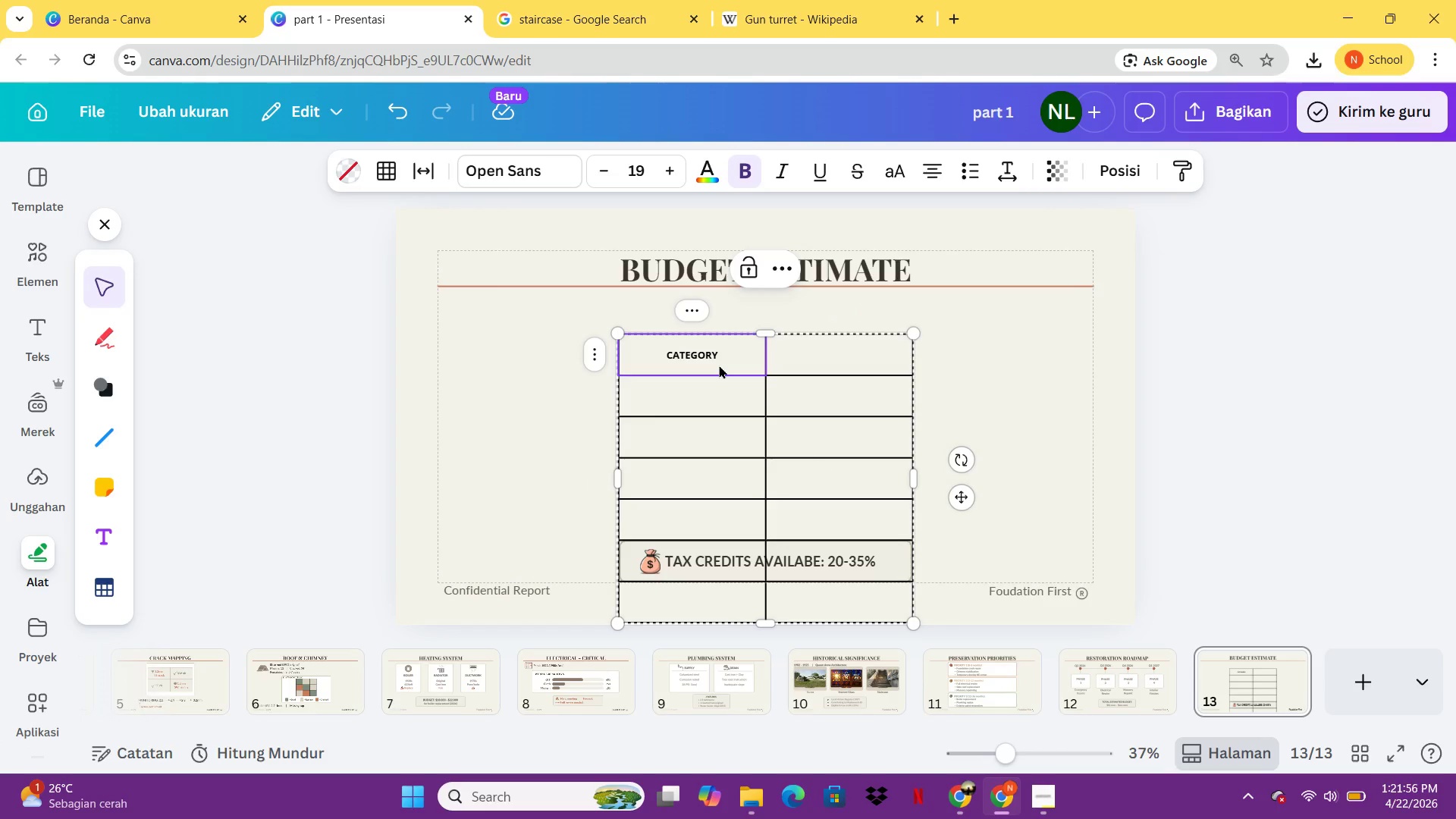 
key(ArrowRight)
 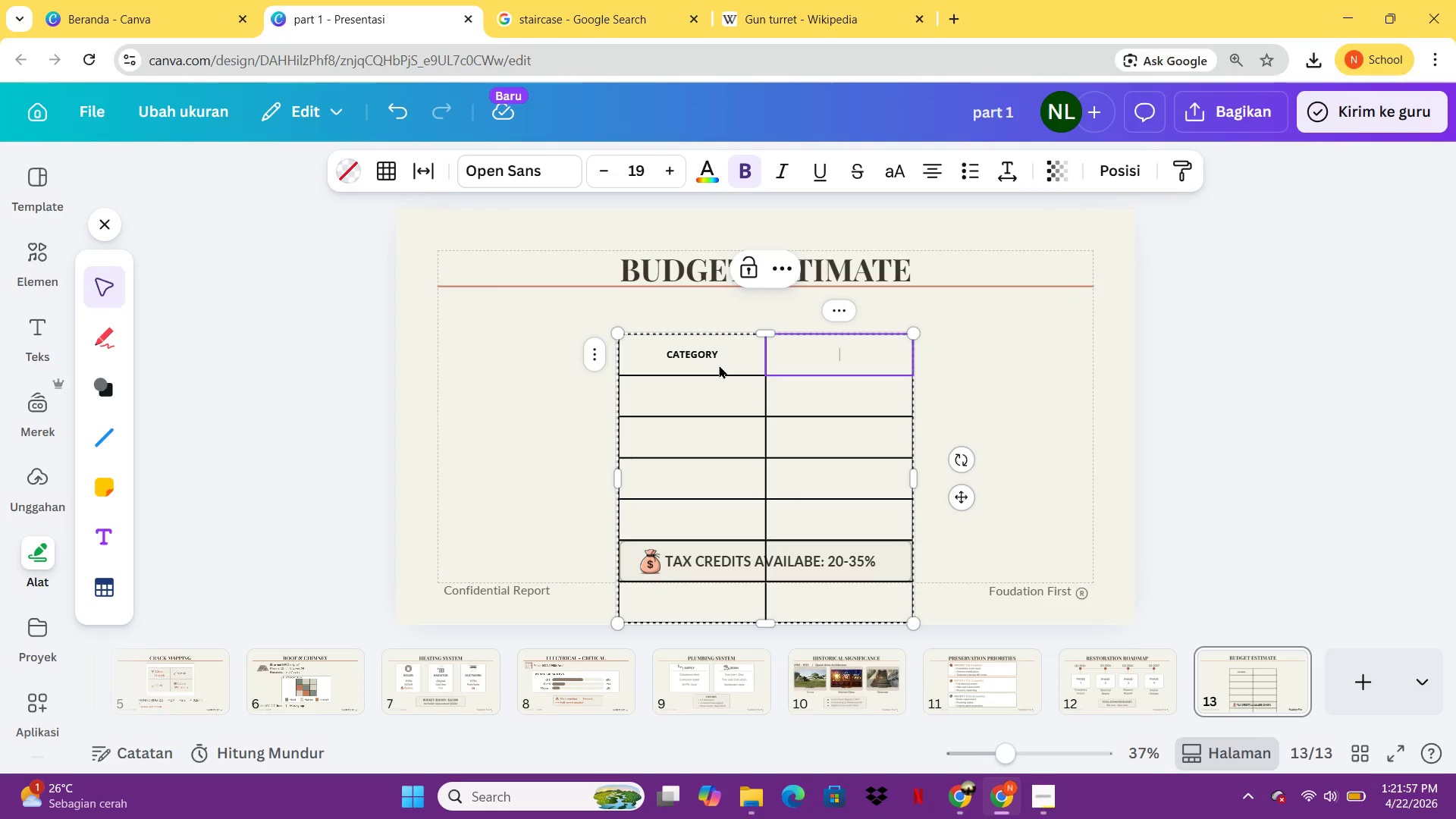 
type(ESTIMATE)
 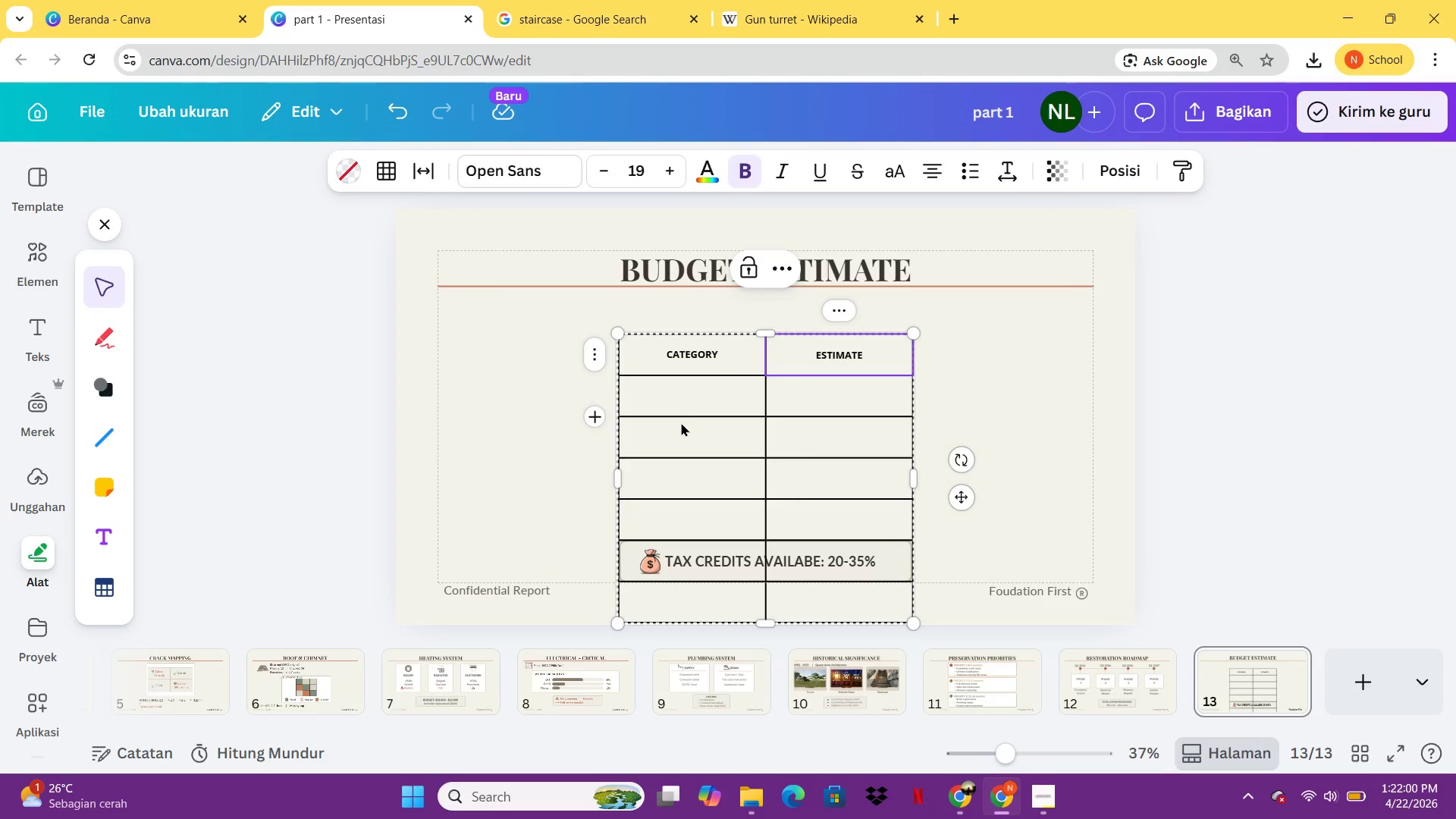 
left_click([681, 423])
 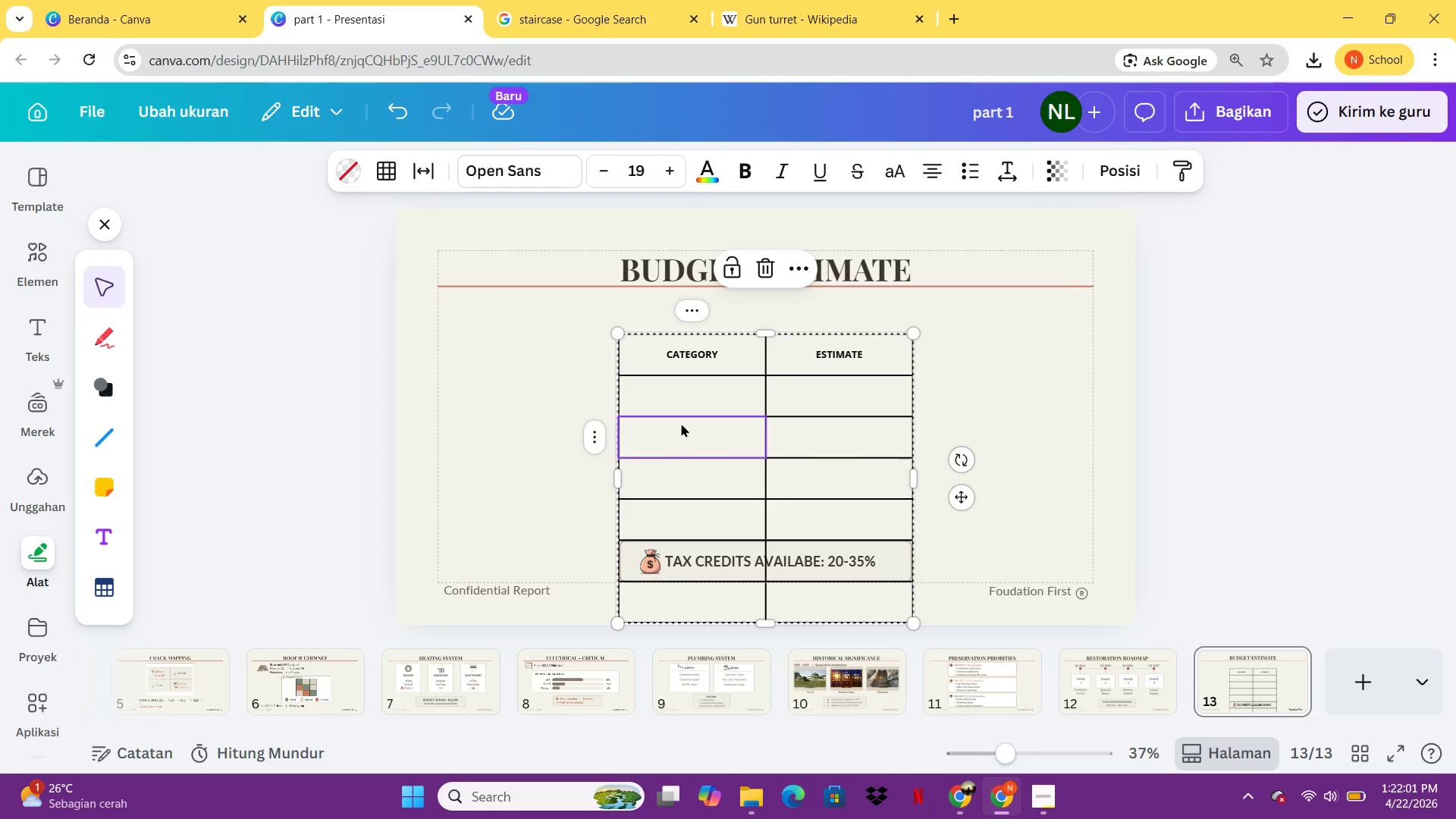 
key(F)
 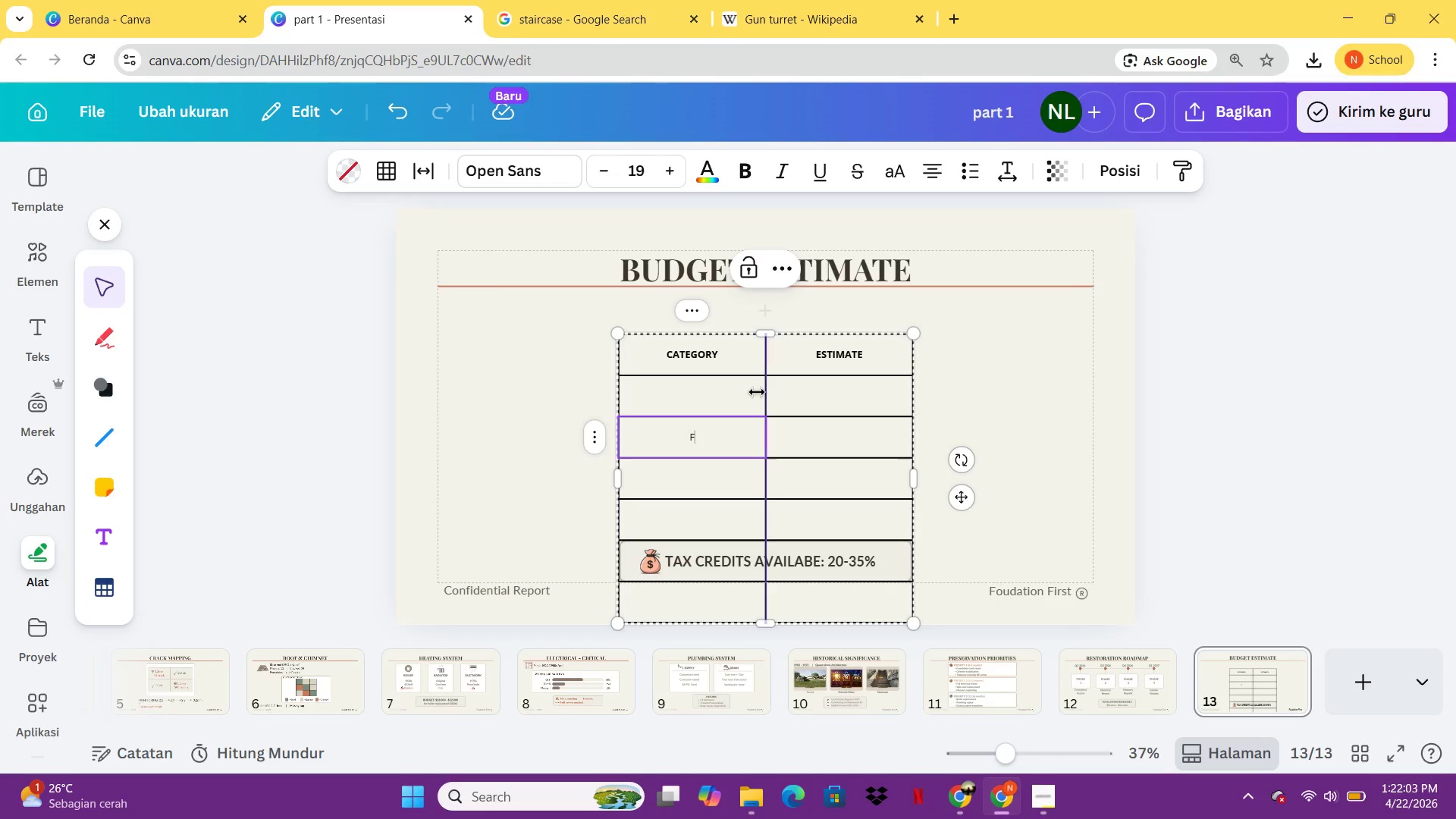 
key(Backslash)
 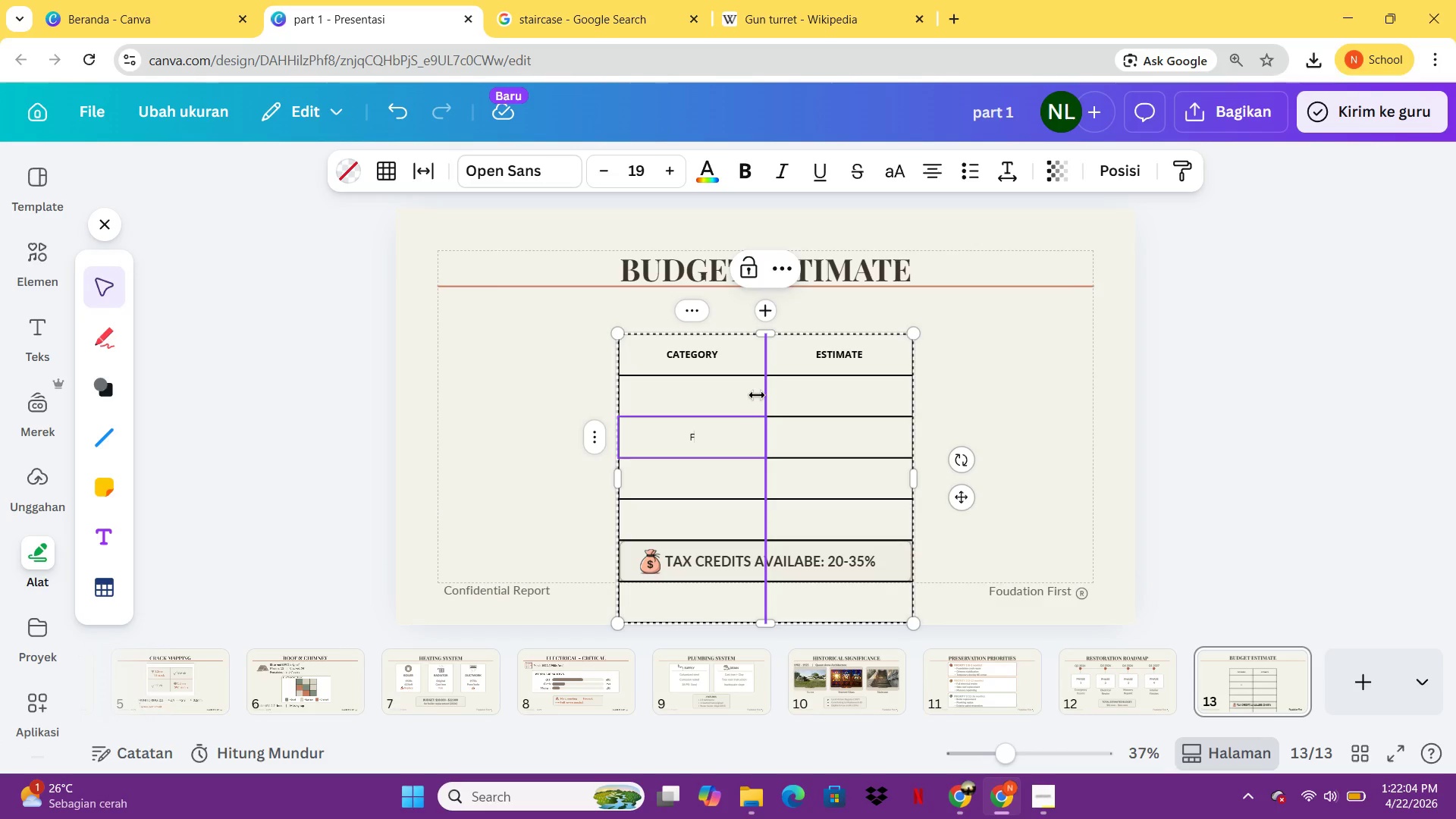 
key(Backspace)
 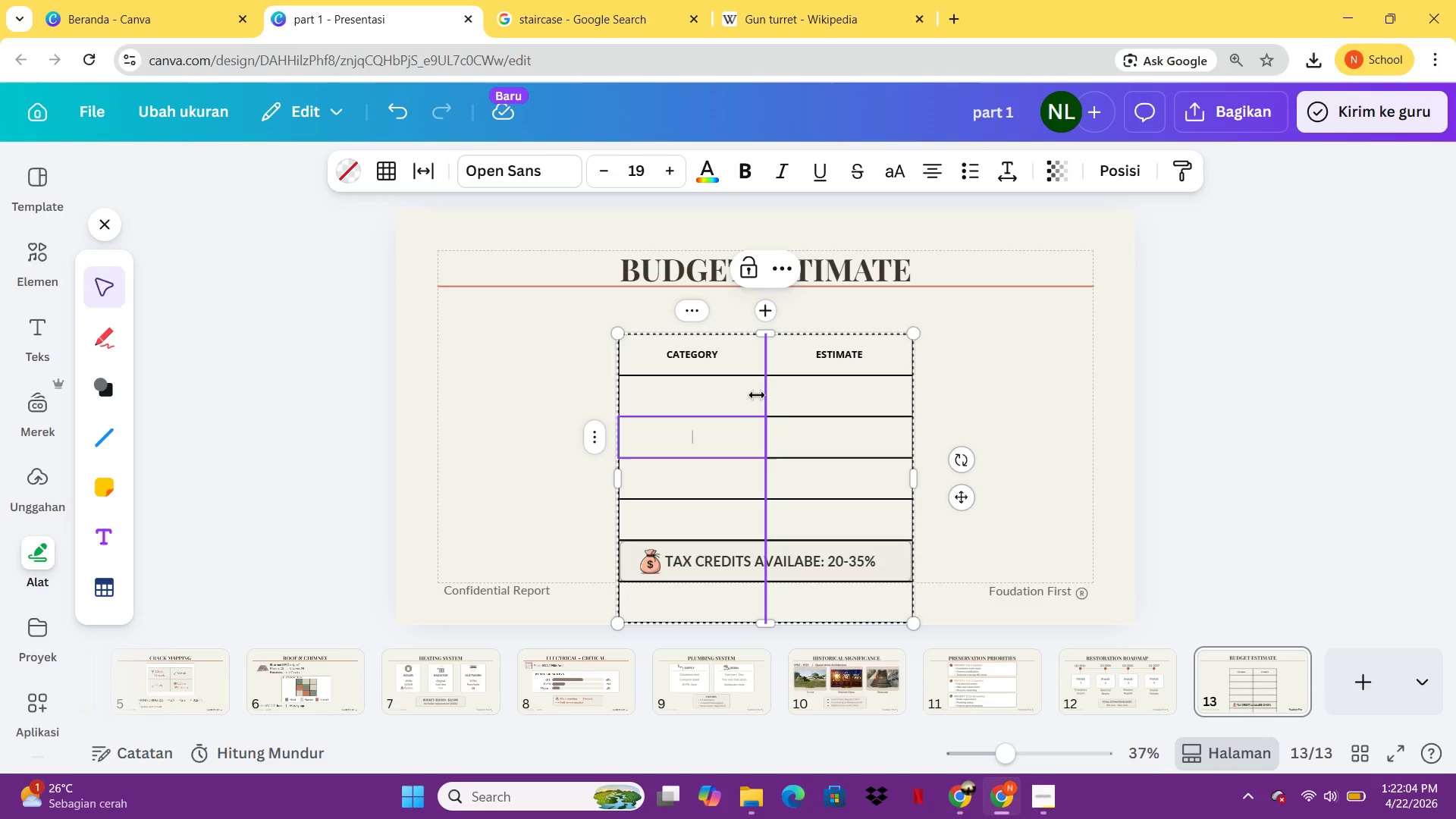 
key(Backspace)
 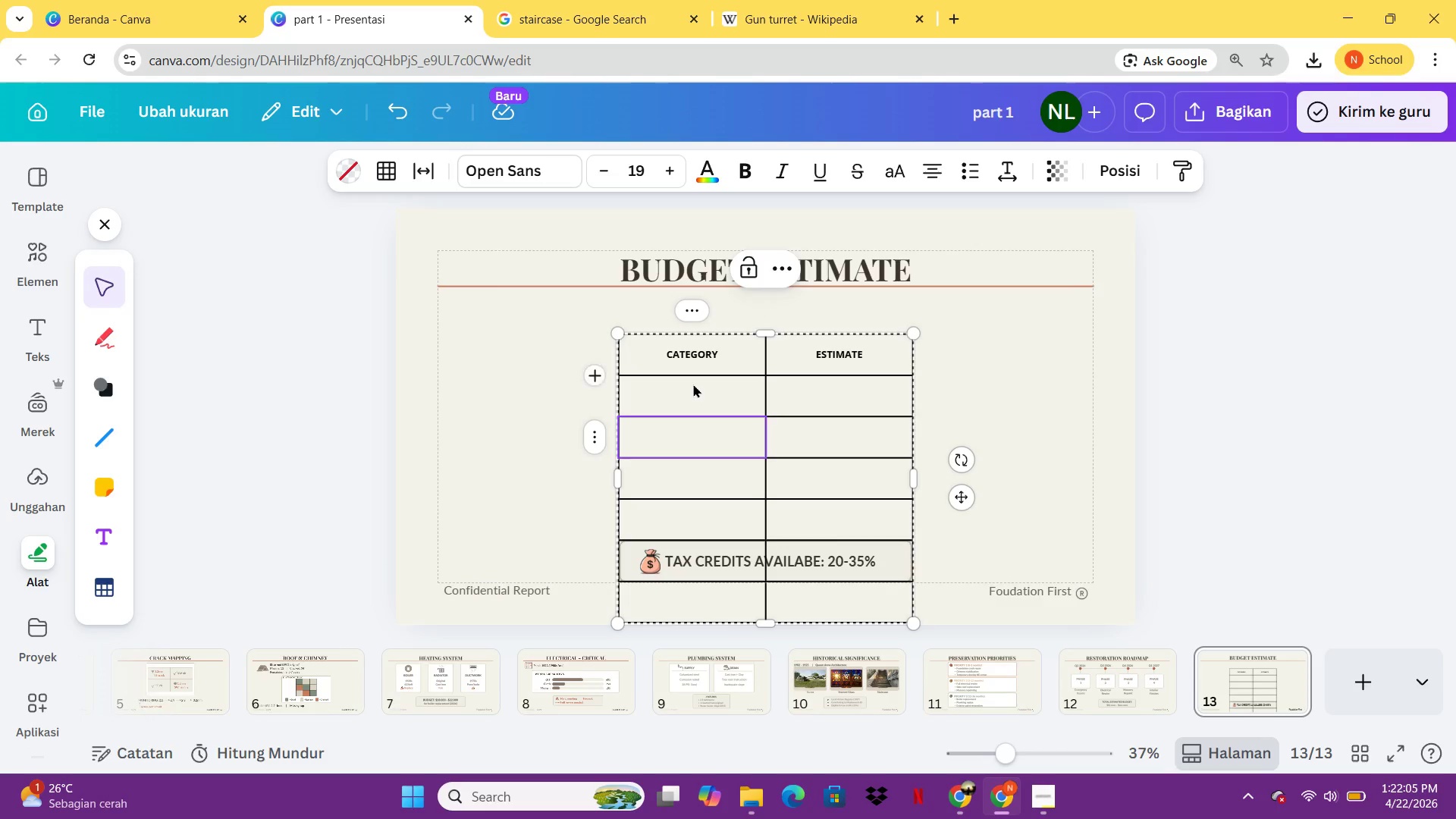 
left_click([693, 384])
 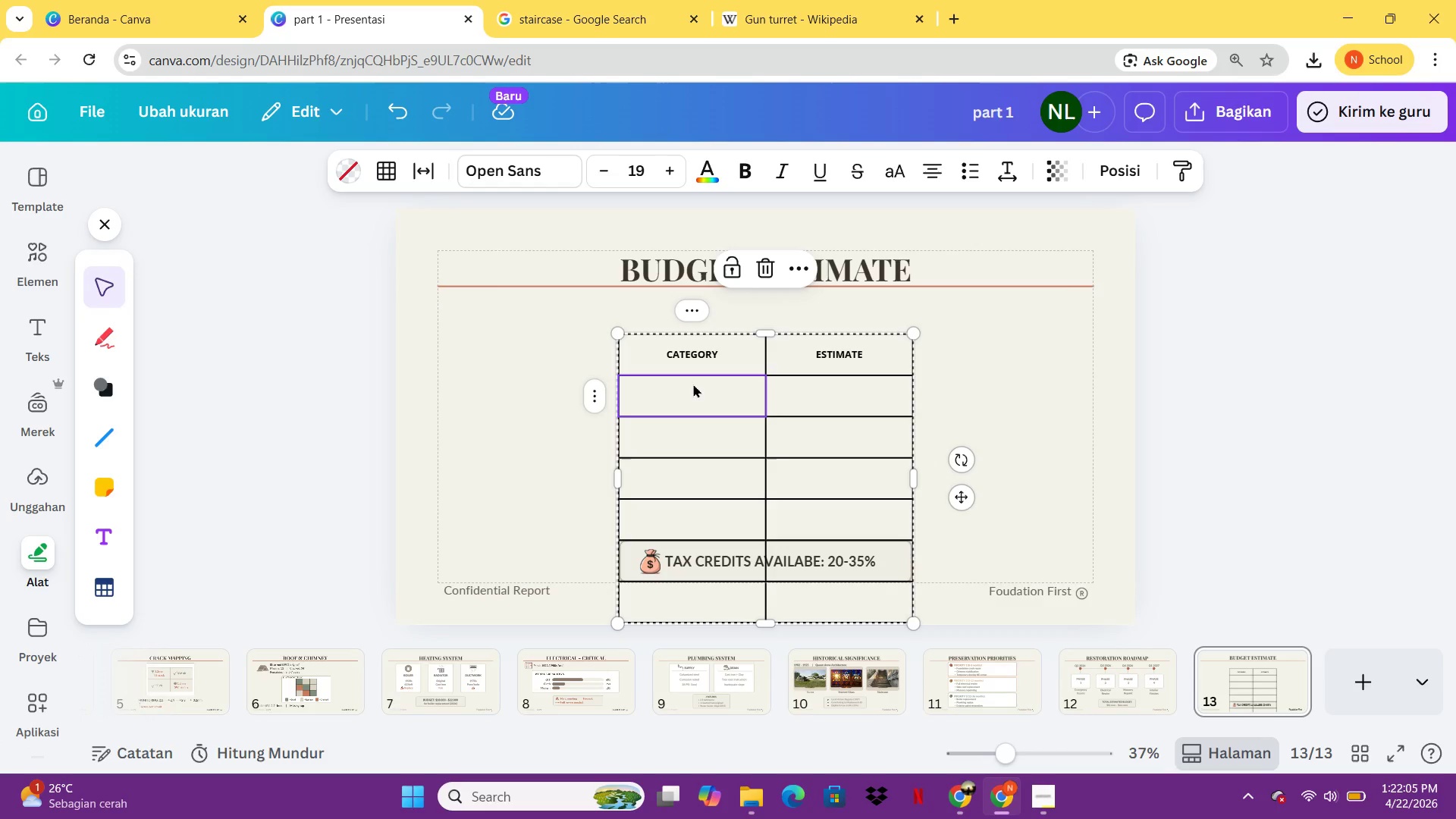 
type(Foundation)
 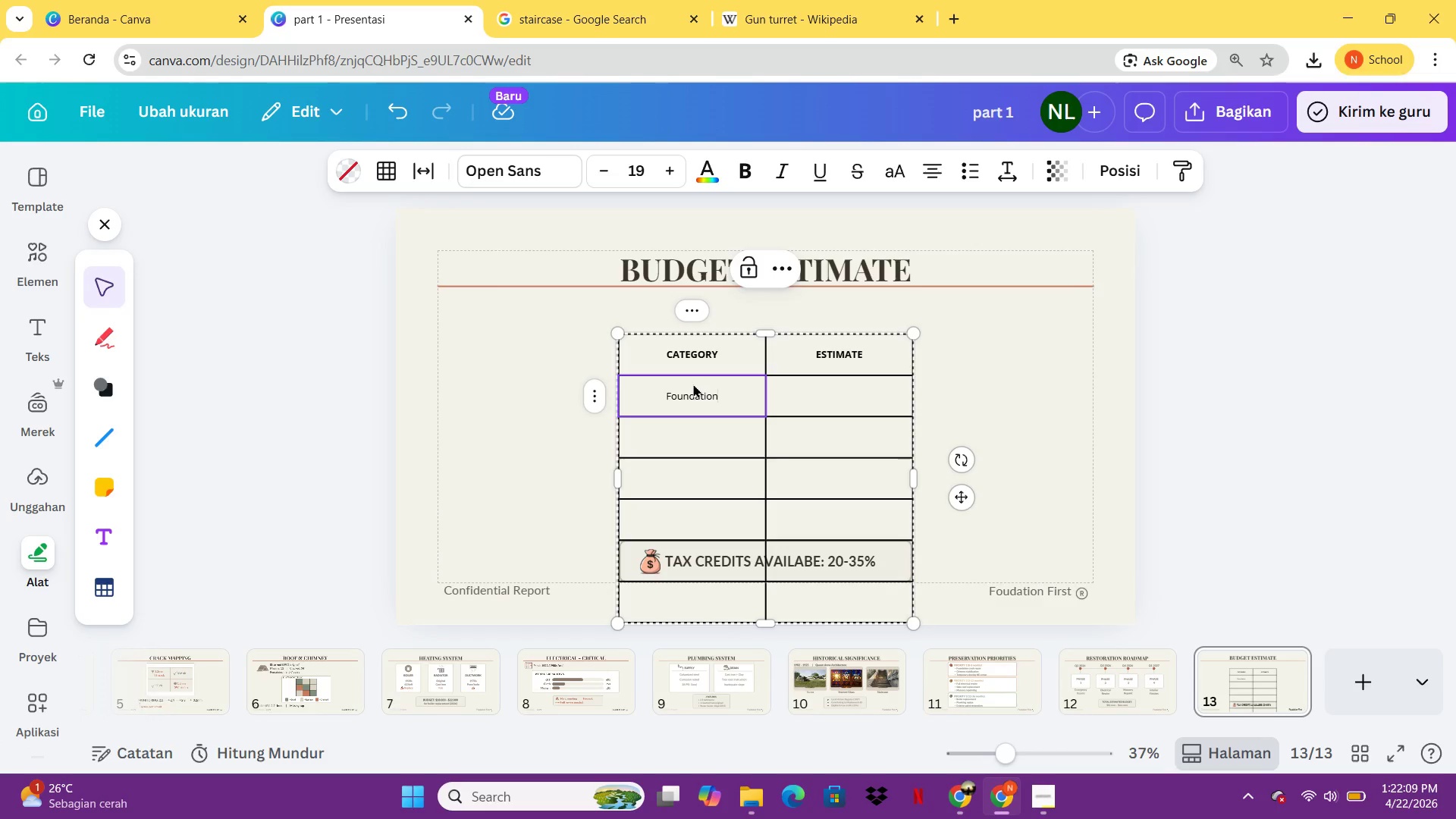 
key(ArrowDown)
 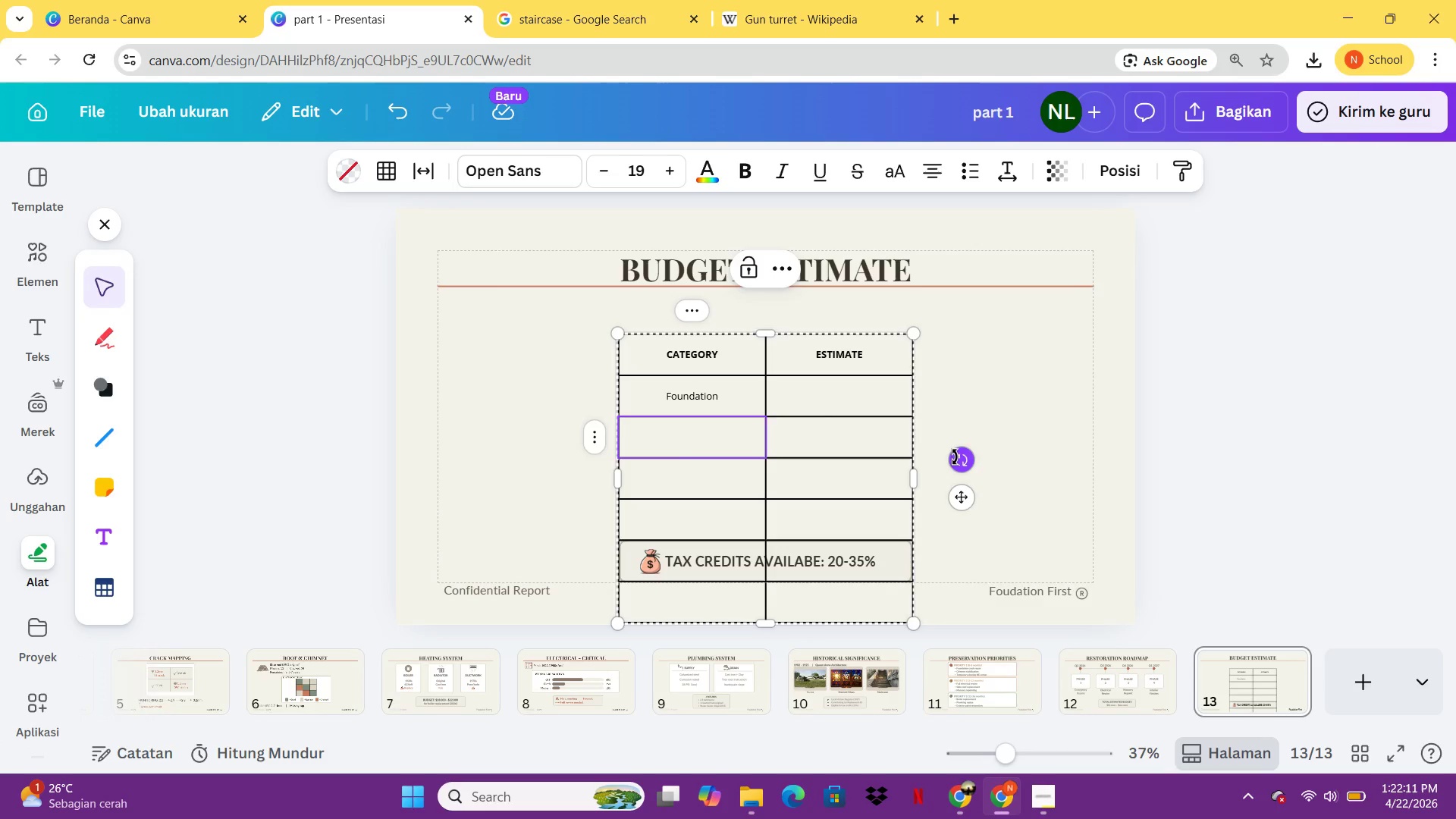 
key(Control+R)
 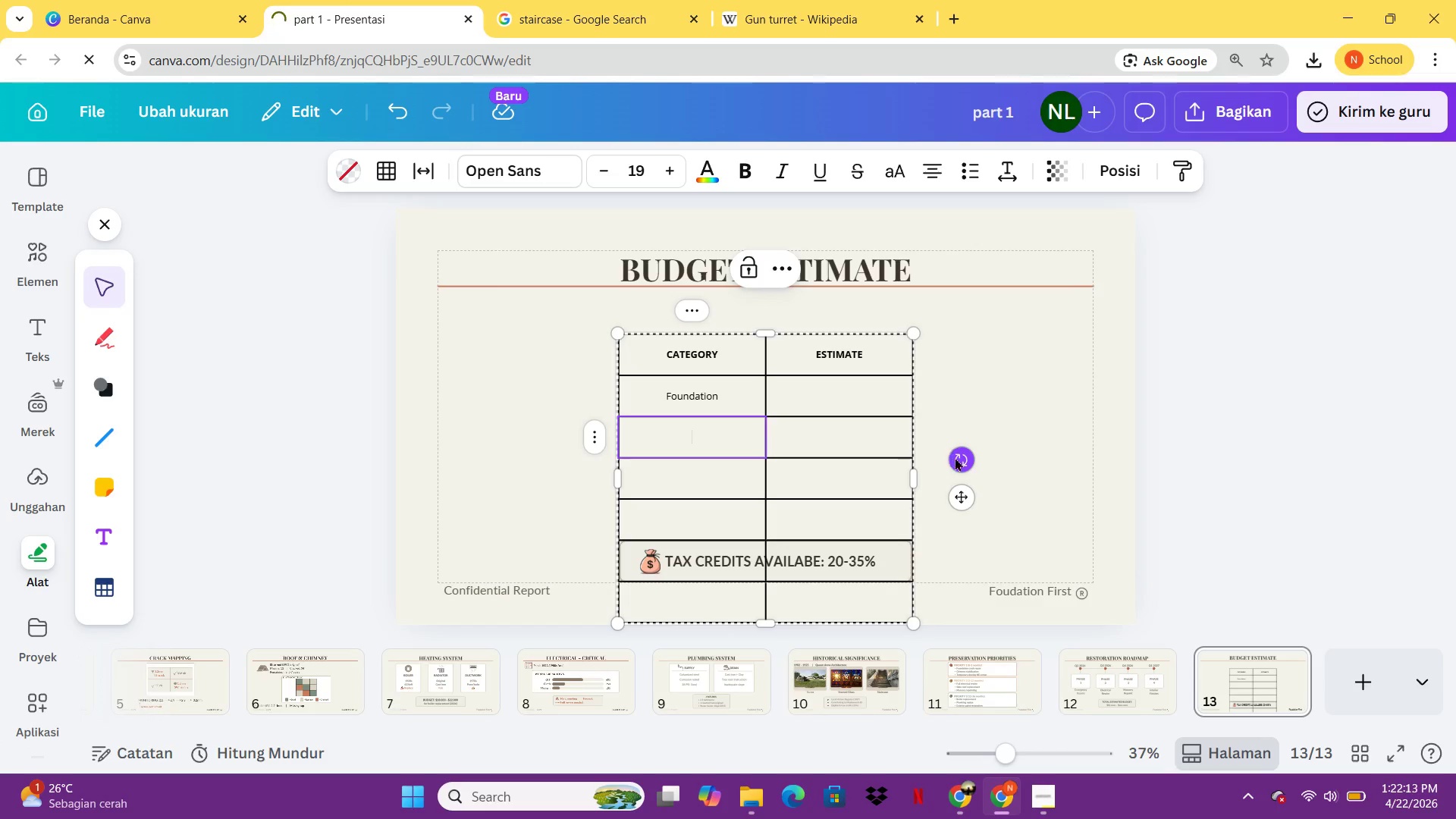 
key(Shift+ShiftLeft)
 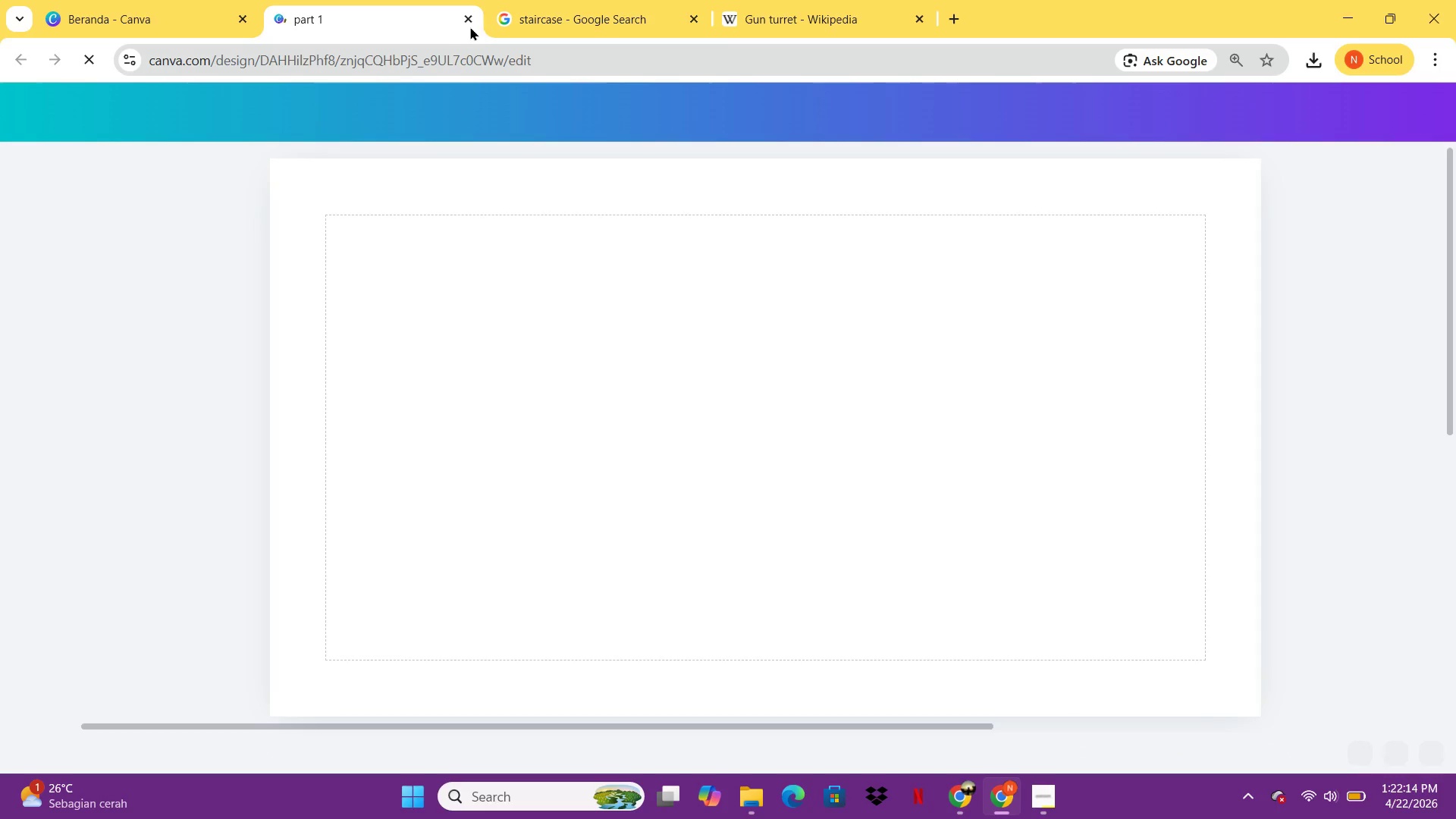 
left_click([468, 24])
 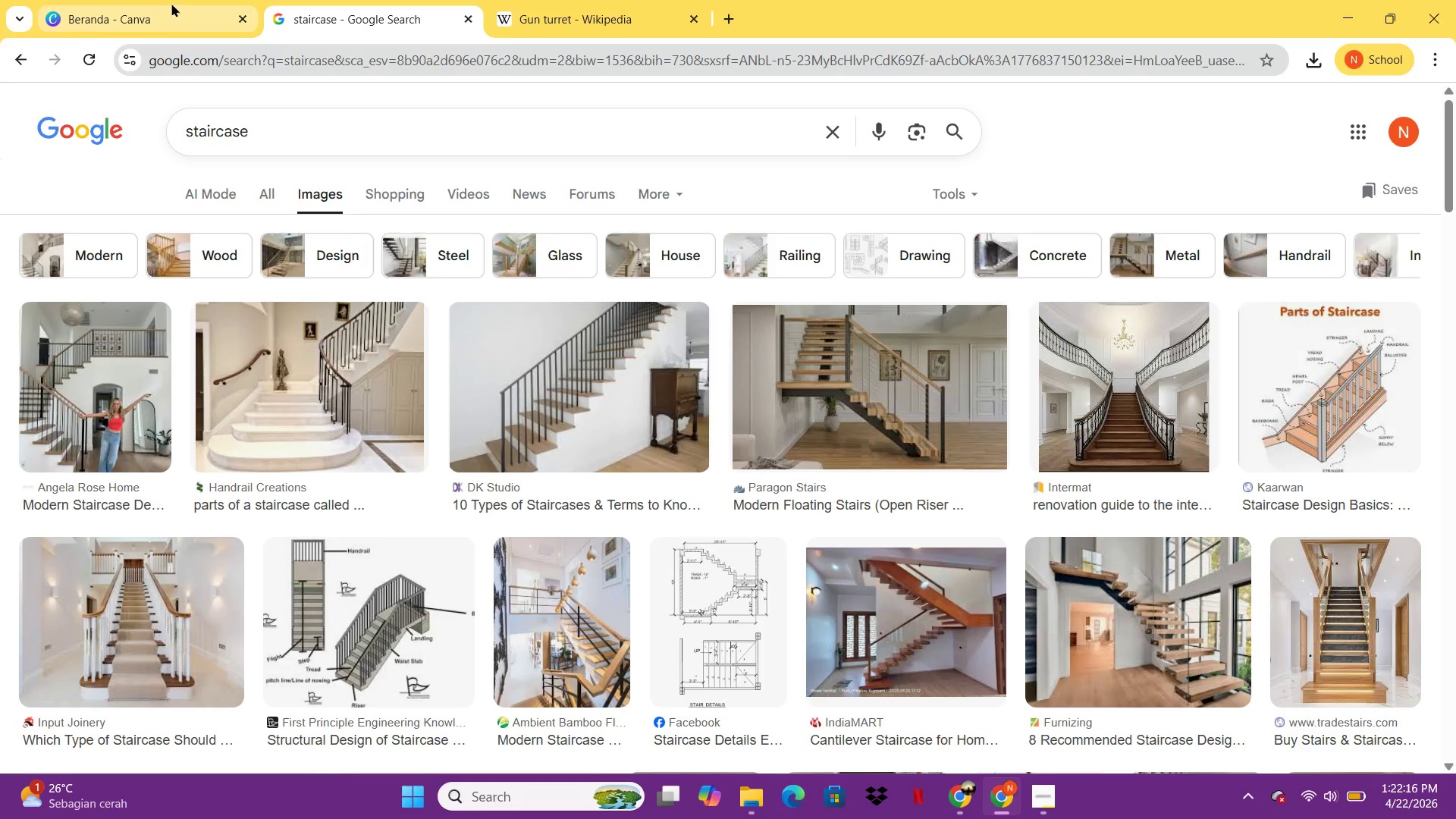 
left_click([171, 3])
 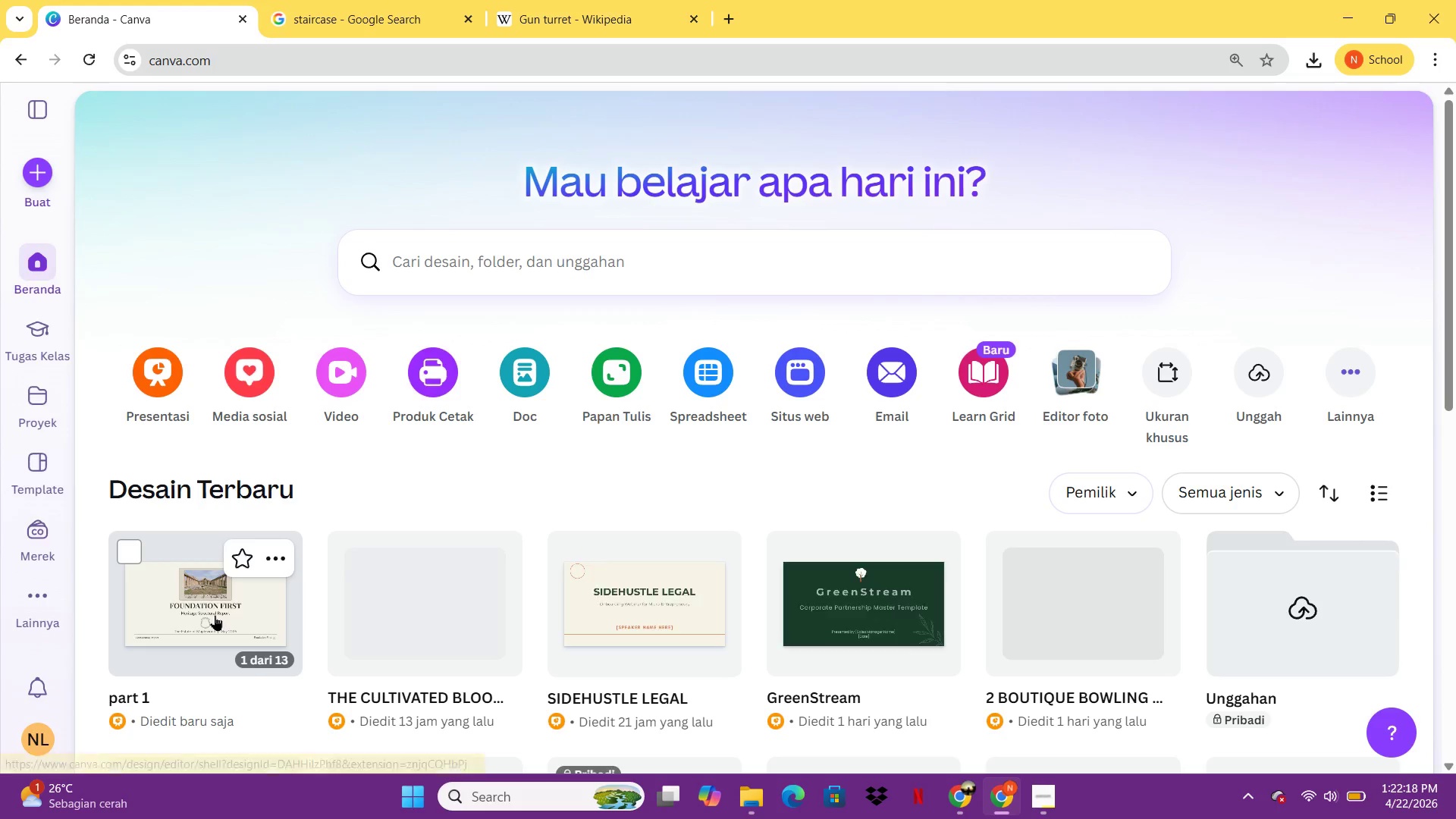 
left_click([215, 615])
 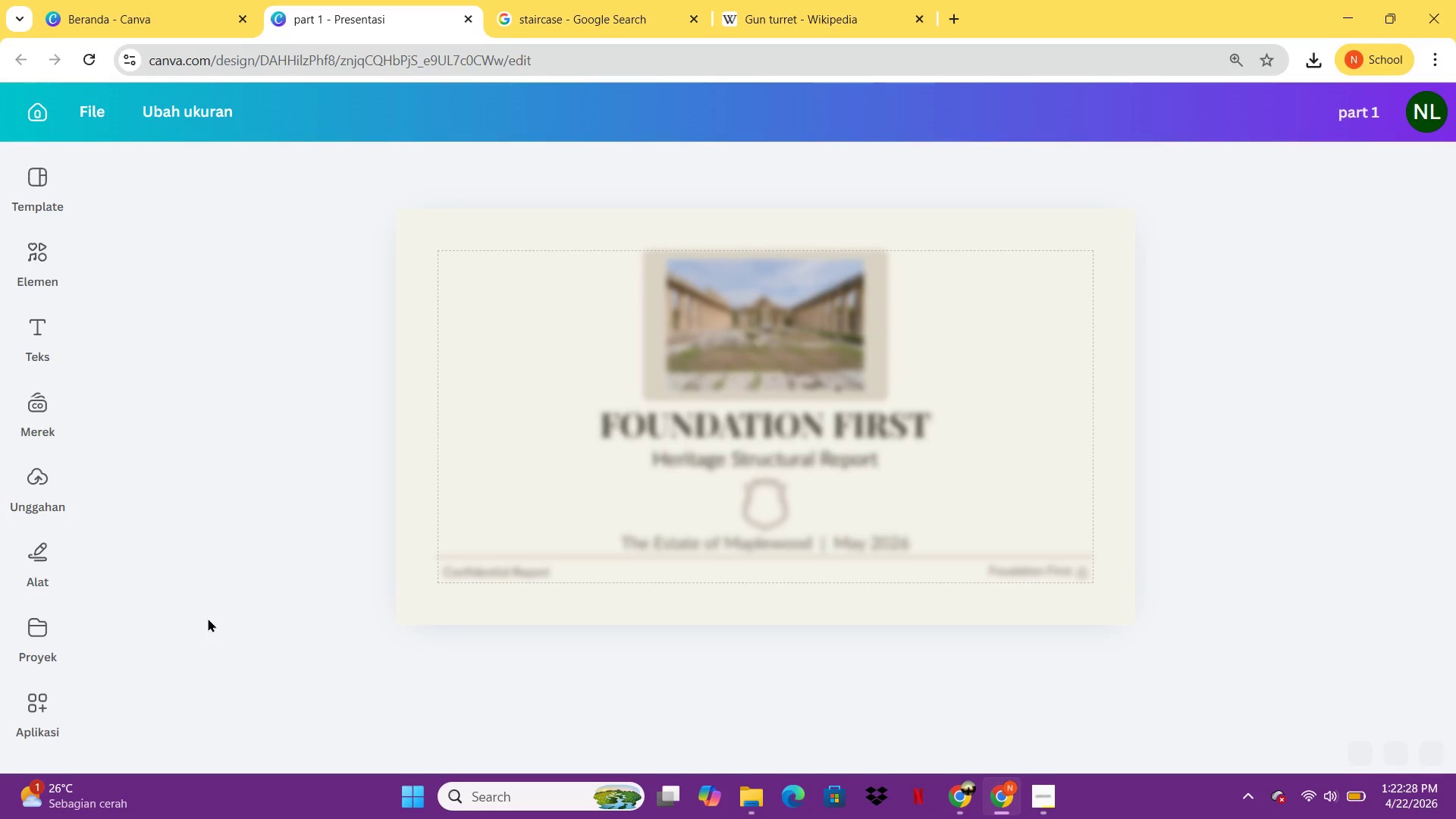 
wait(14.36)
 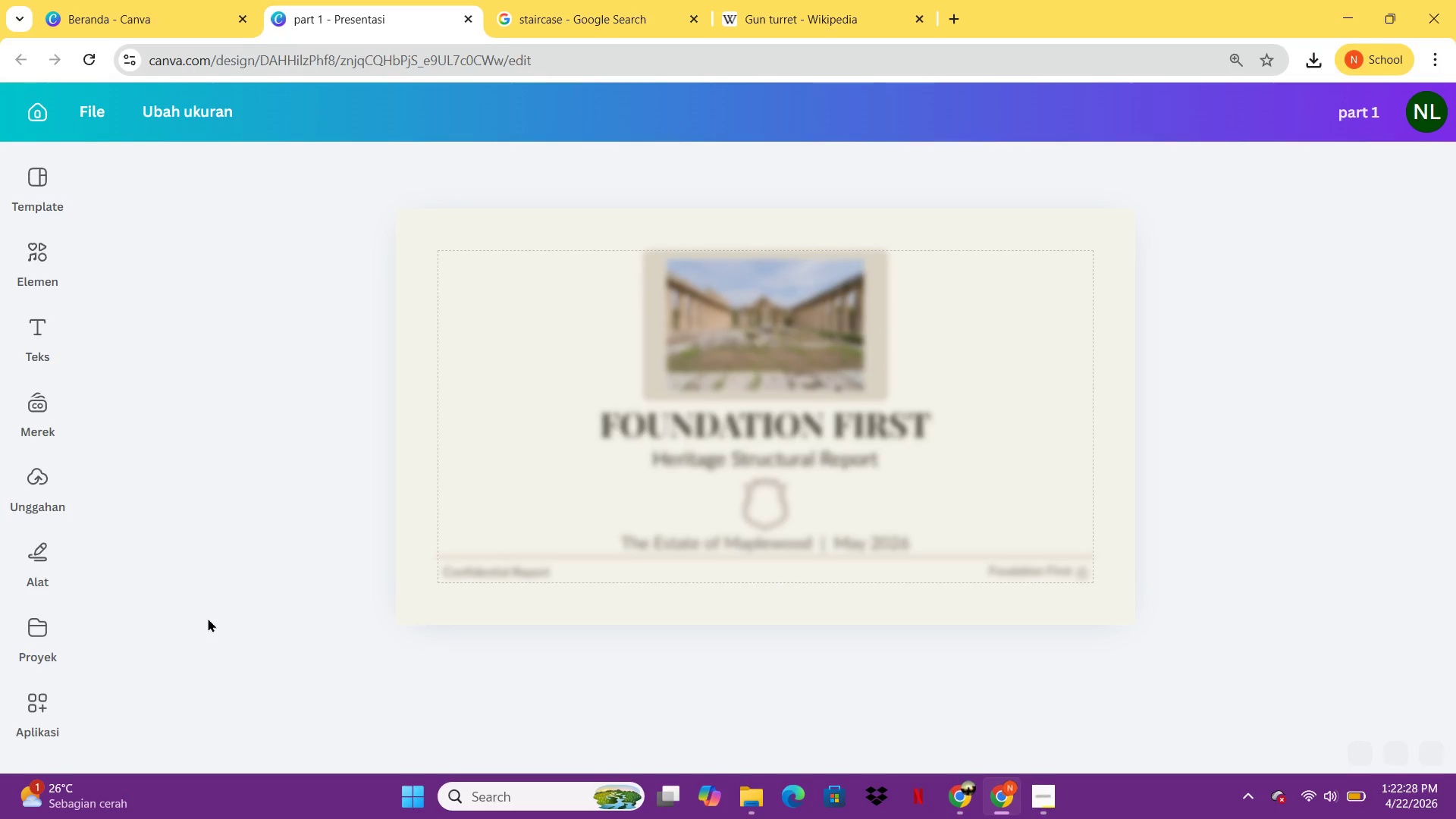 
left_click([1225, 698])
 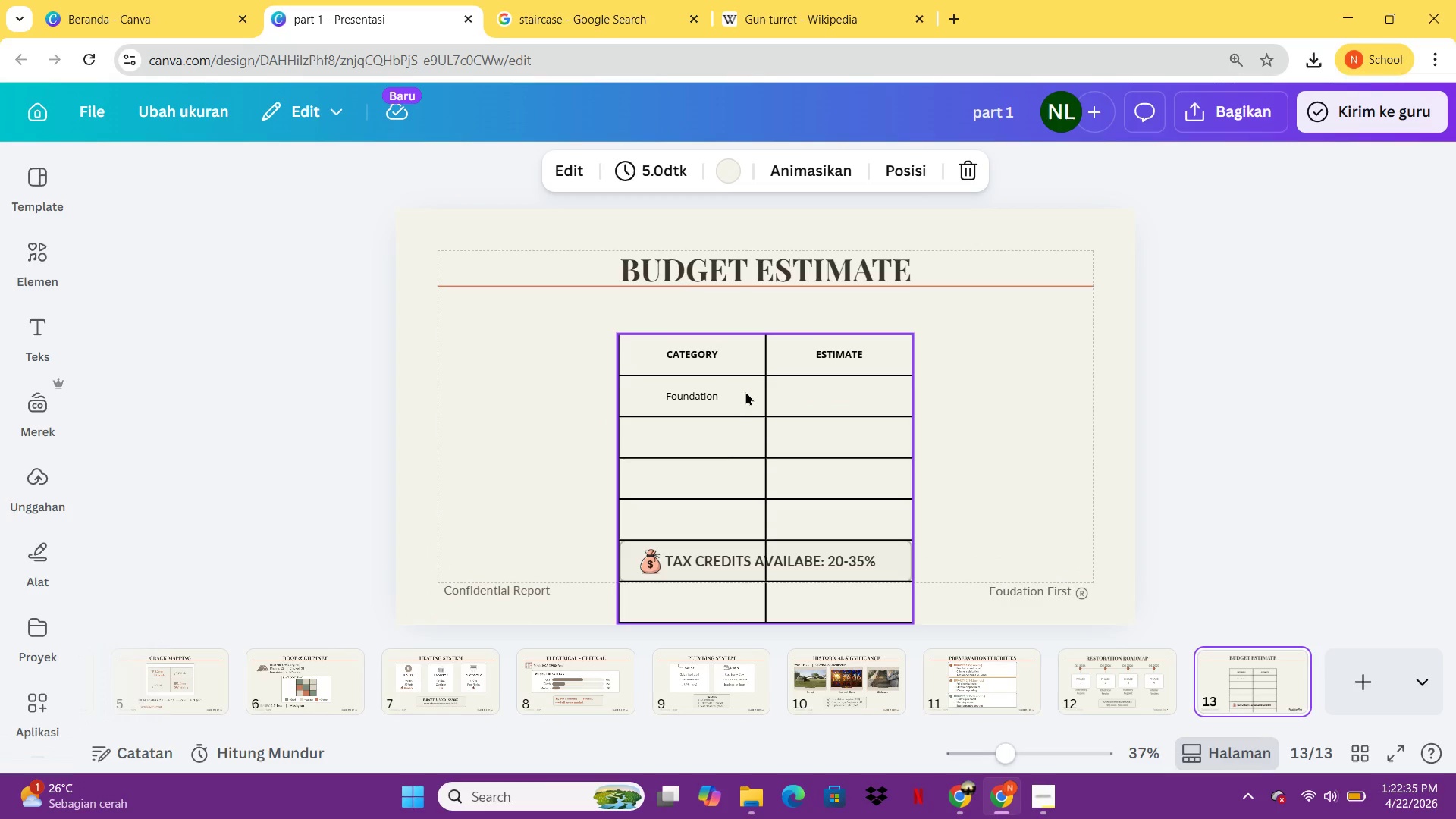 
left_click([707, 438])
 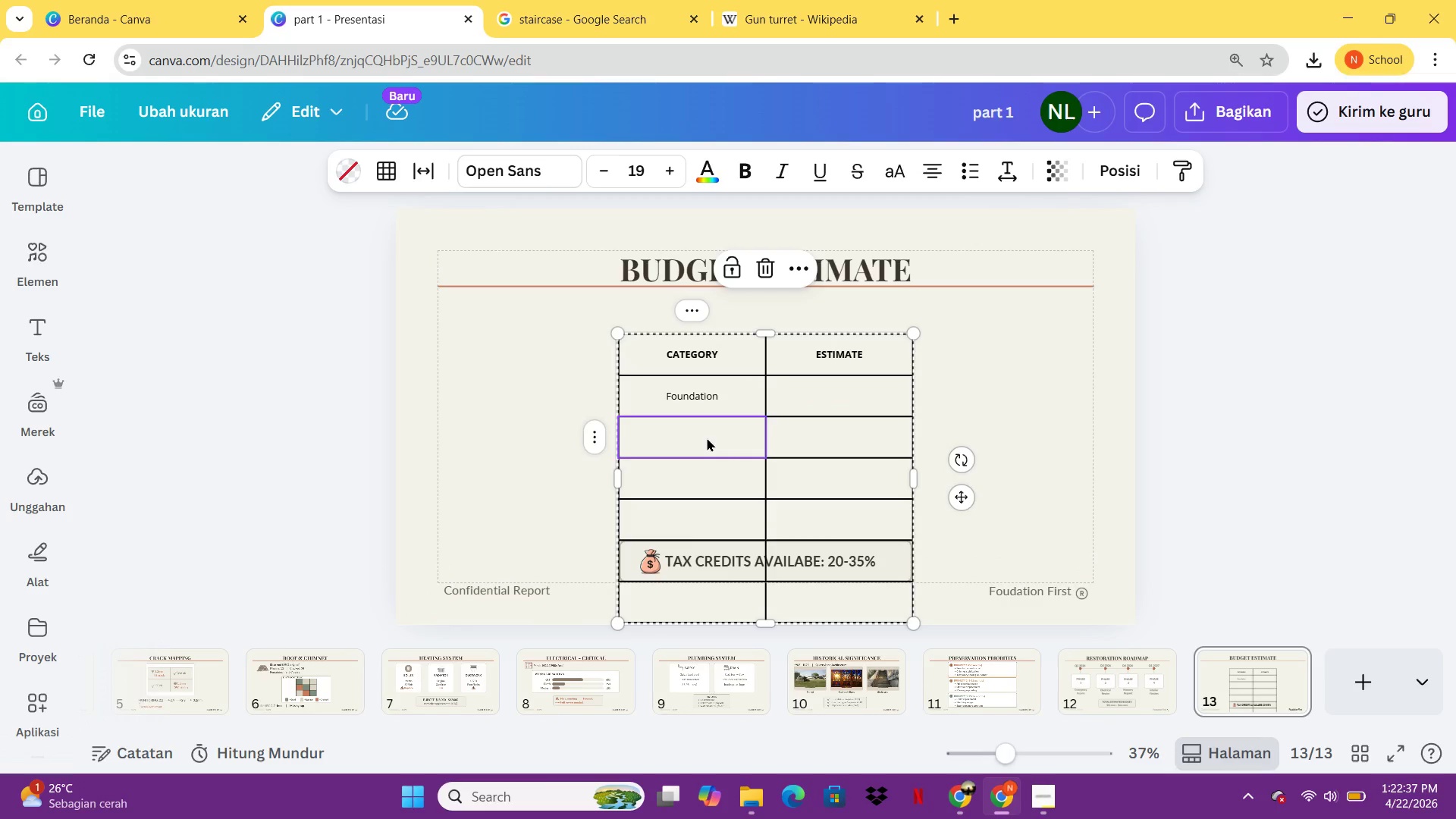 
type(Roof)
 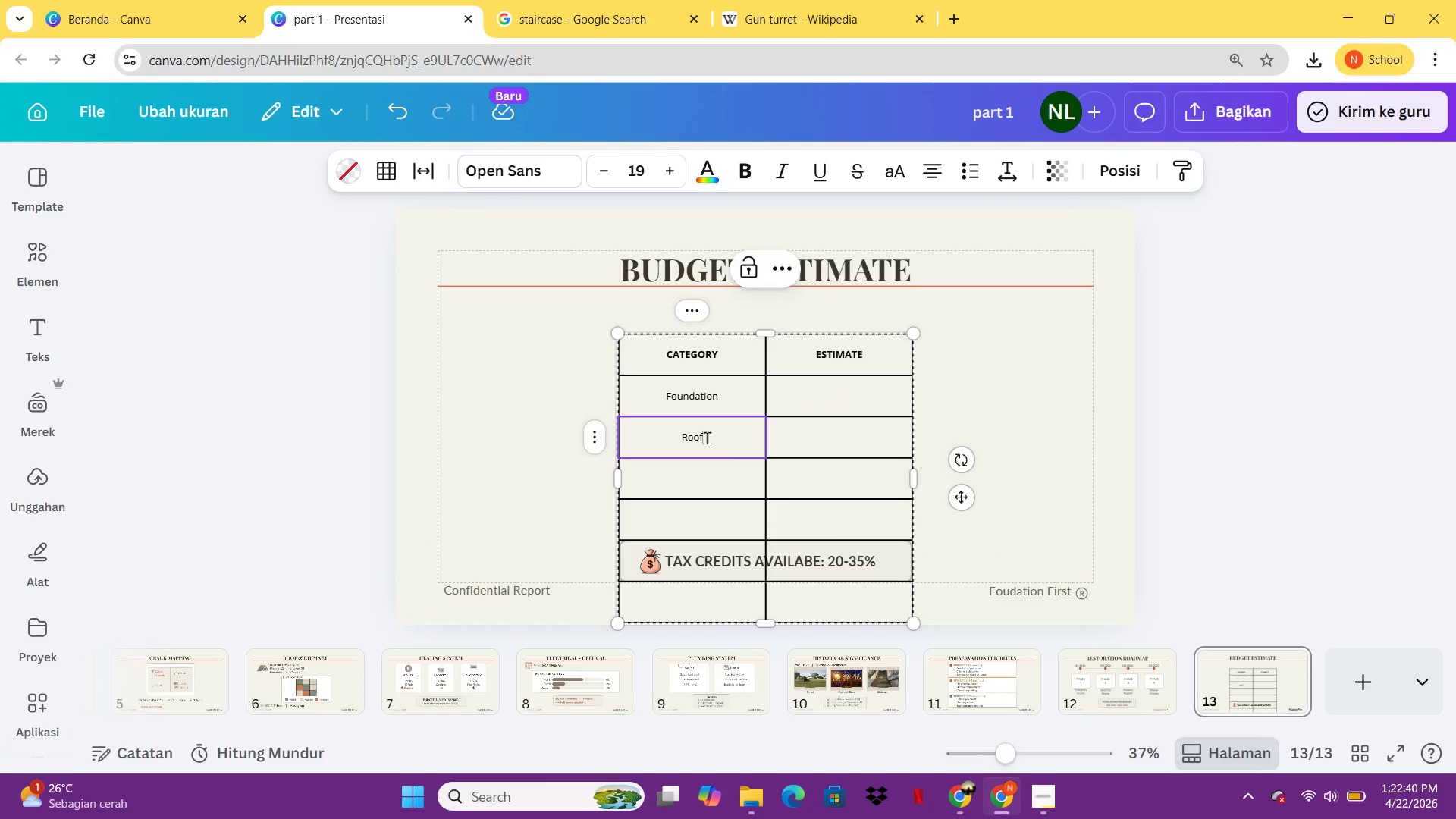 
key(ArrowDown)
 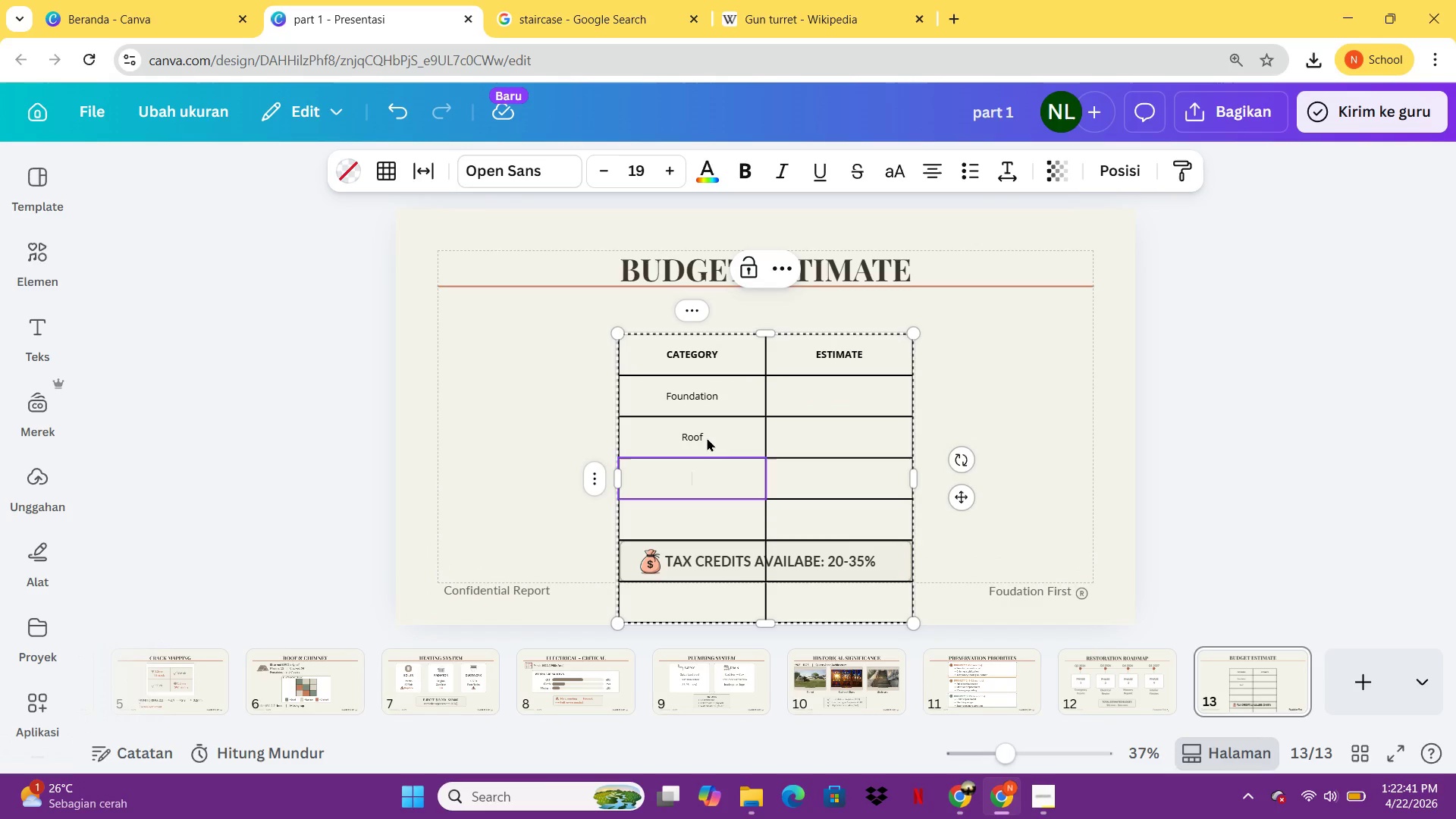 
type(Electrical)
 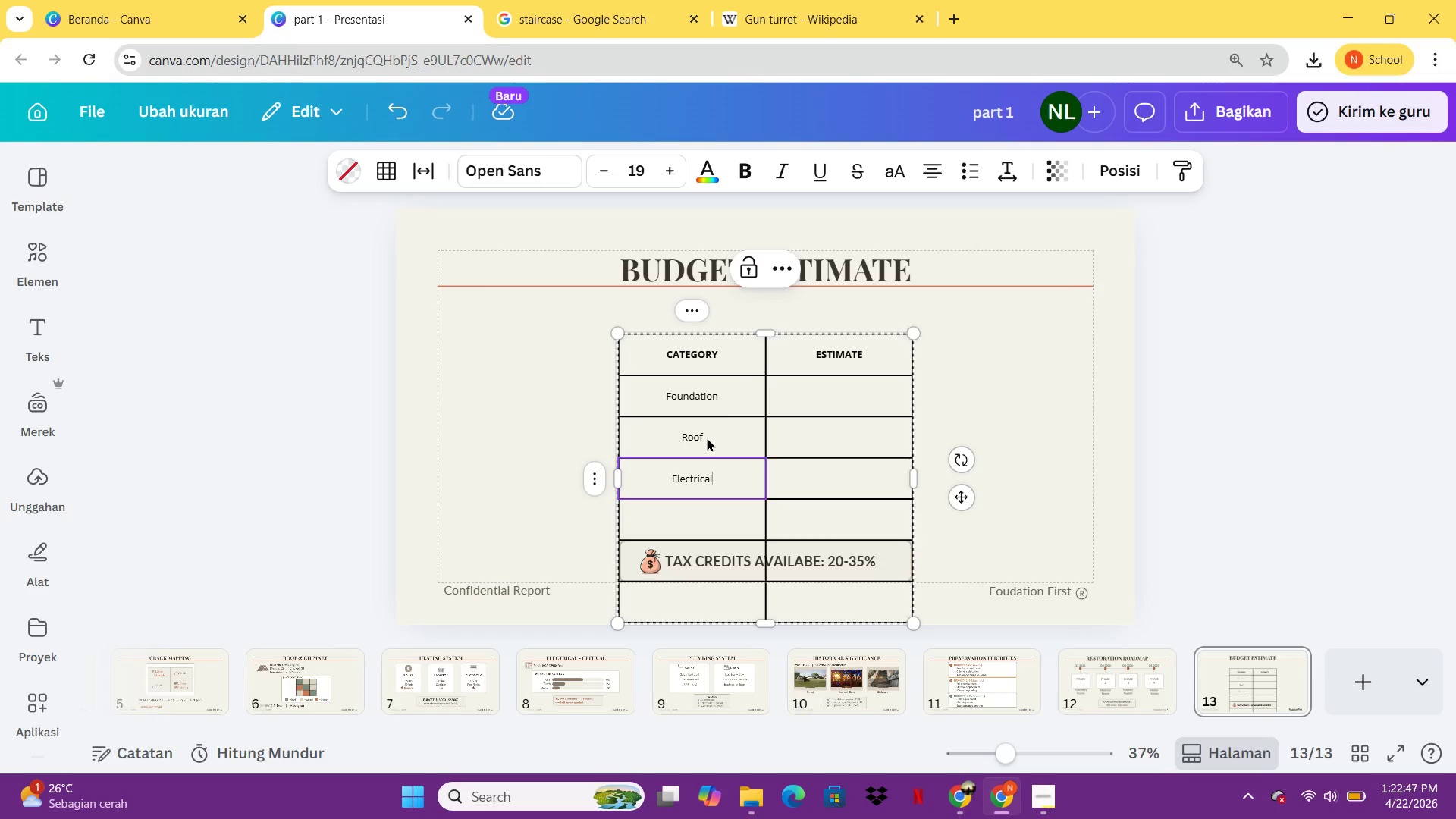 
key(ArrowDown)
 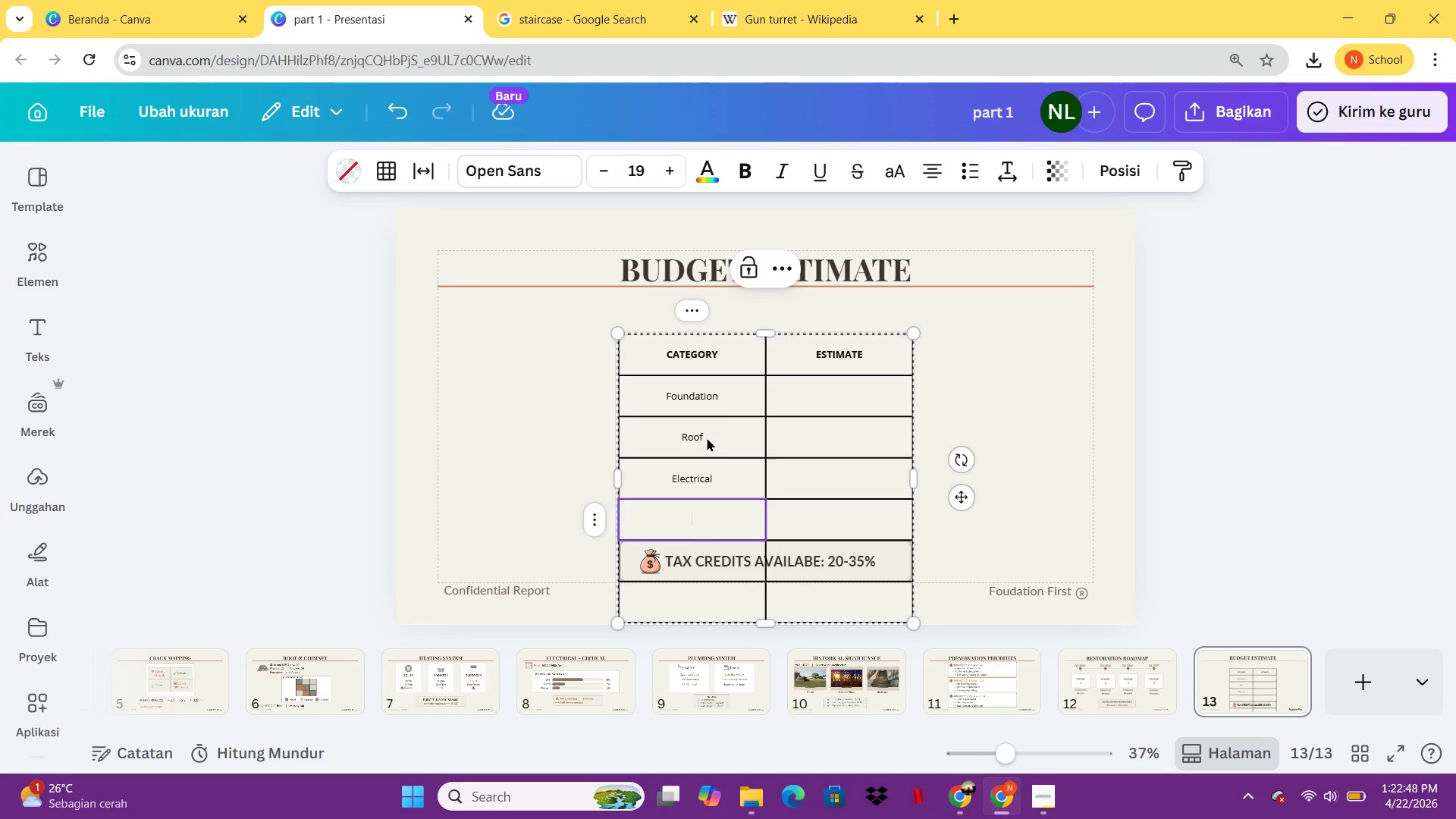 
type(Pli)
key(Backspace)
type(umbing)
 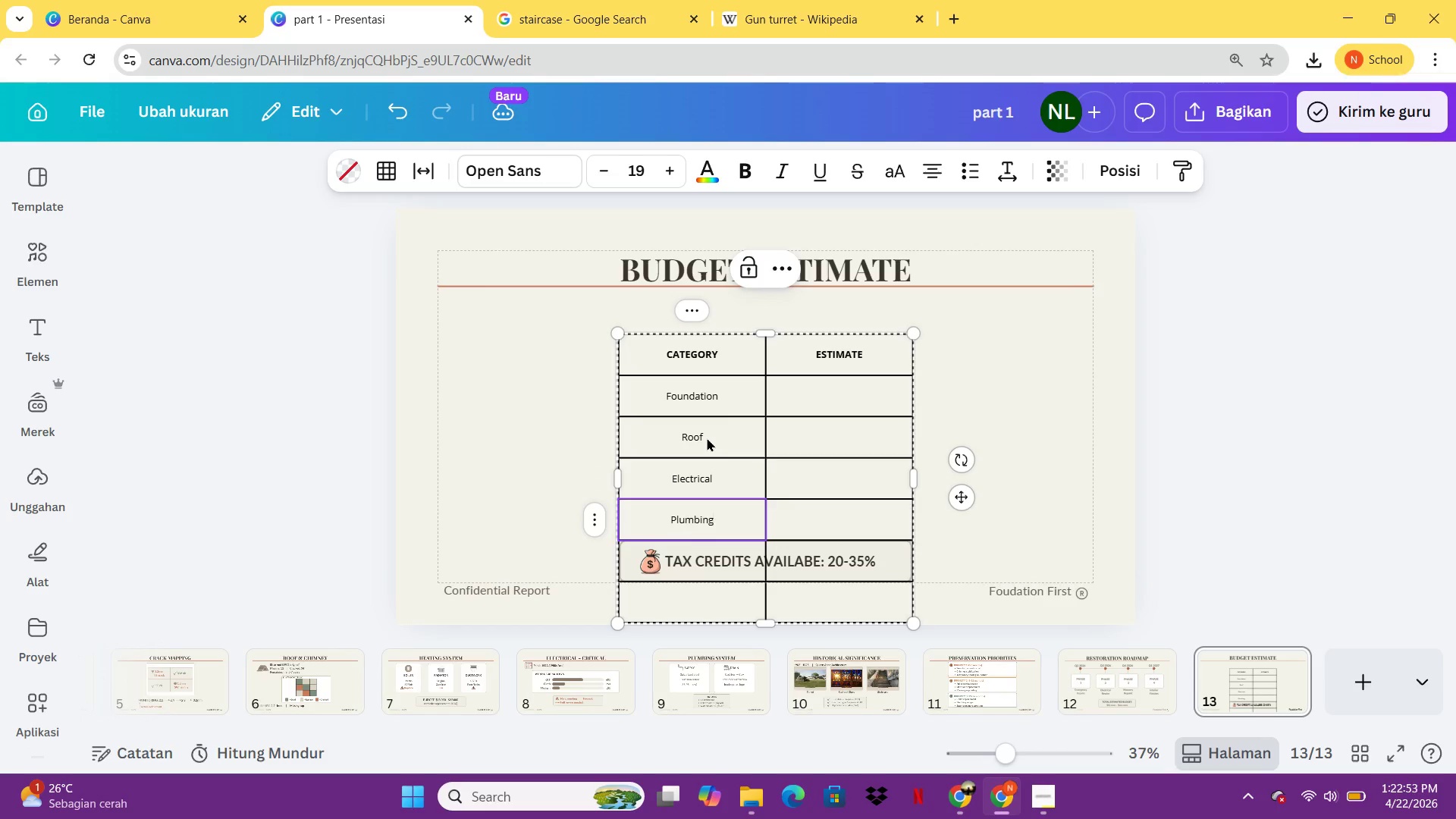 
key(ArrowDown)
 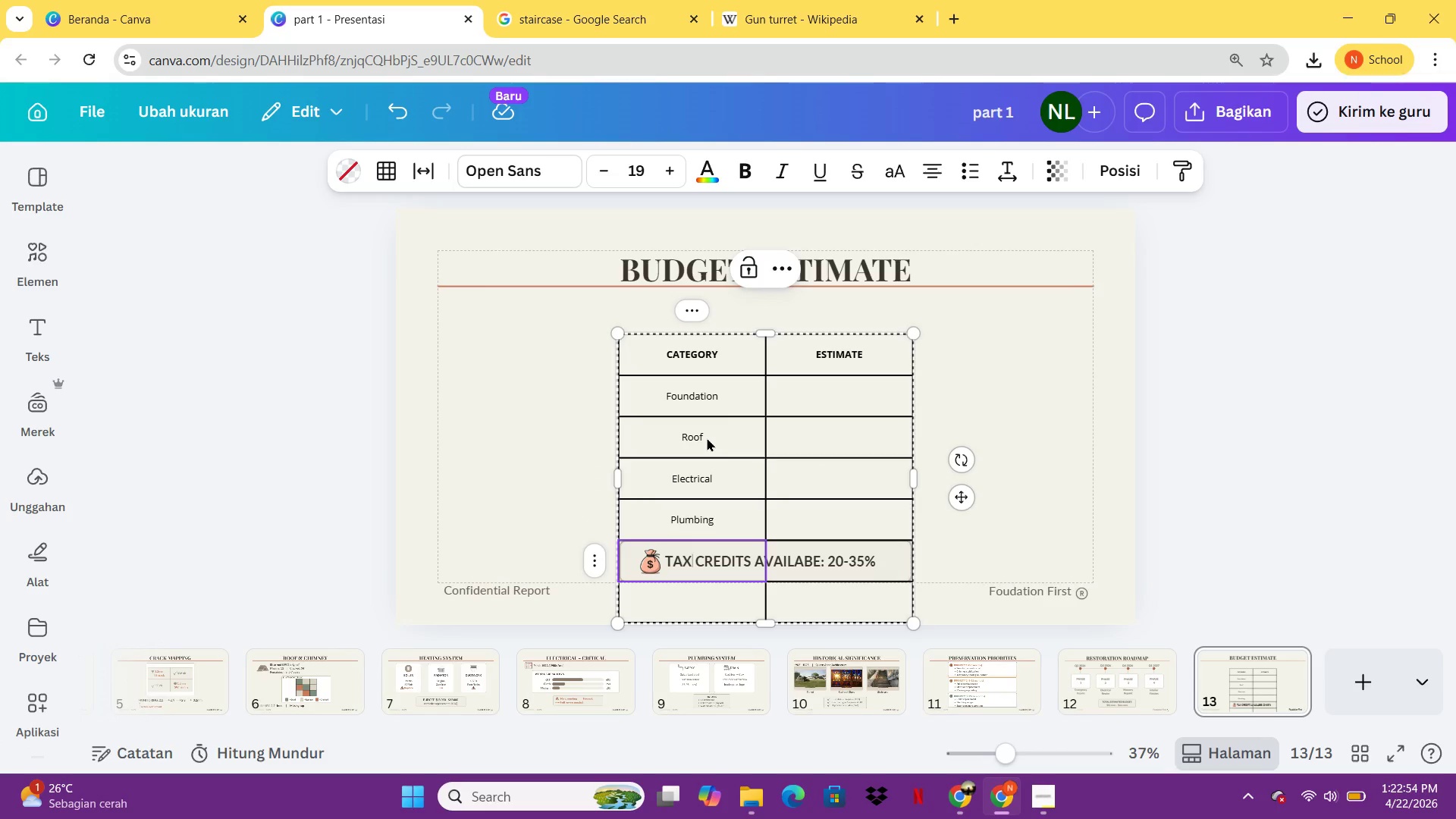 
type(Ma)
 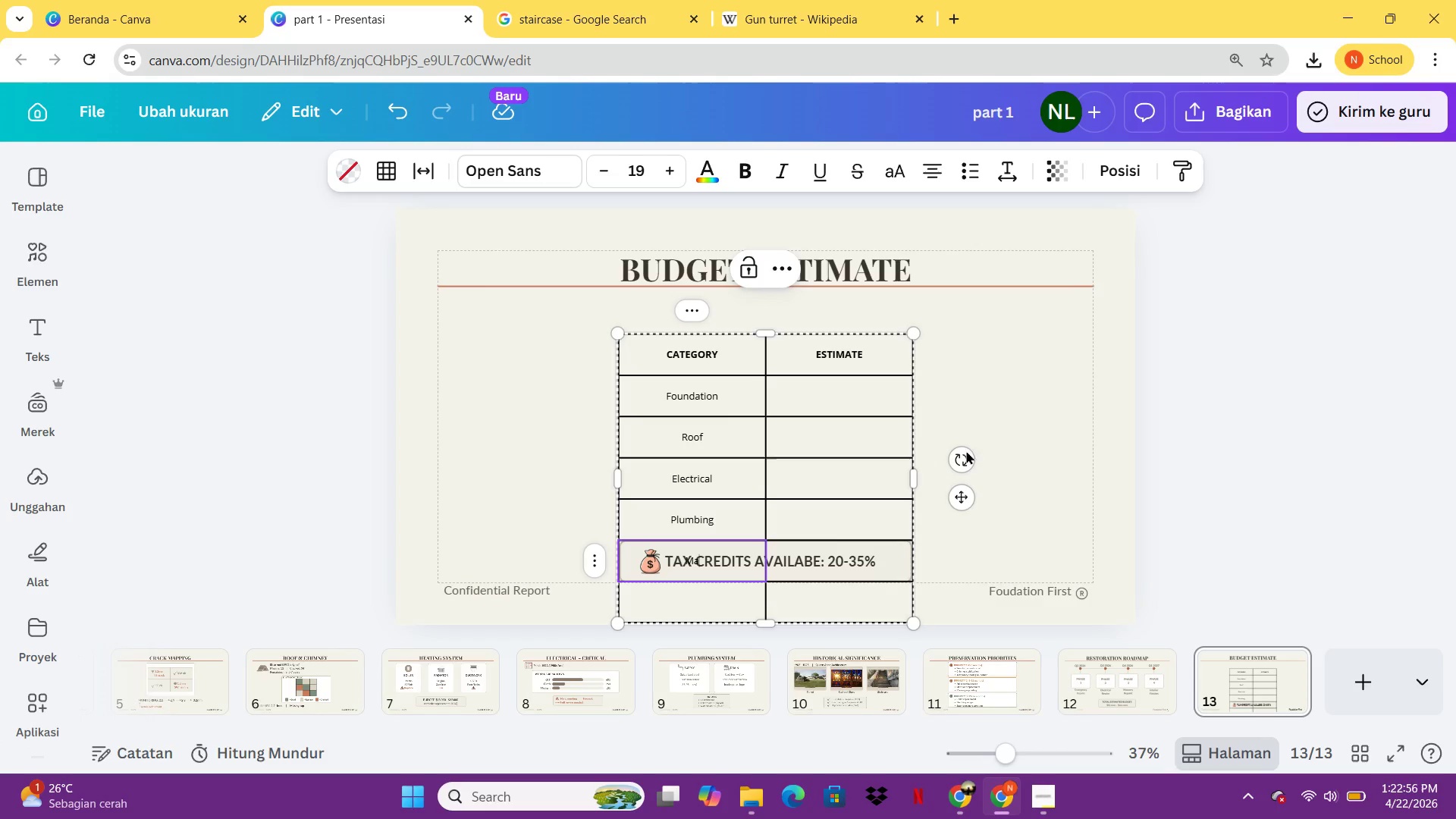 
left_click([1062, 479])
 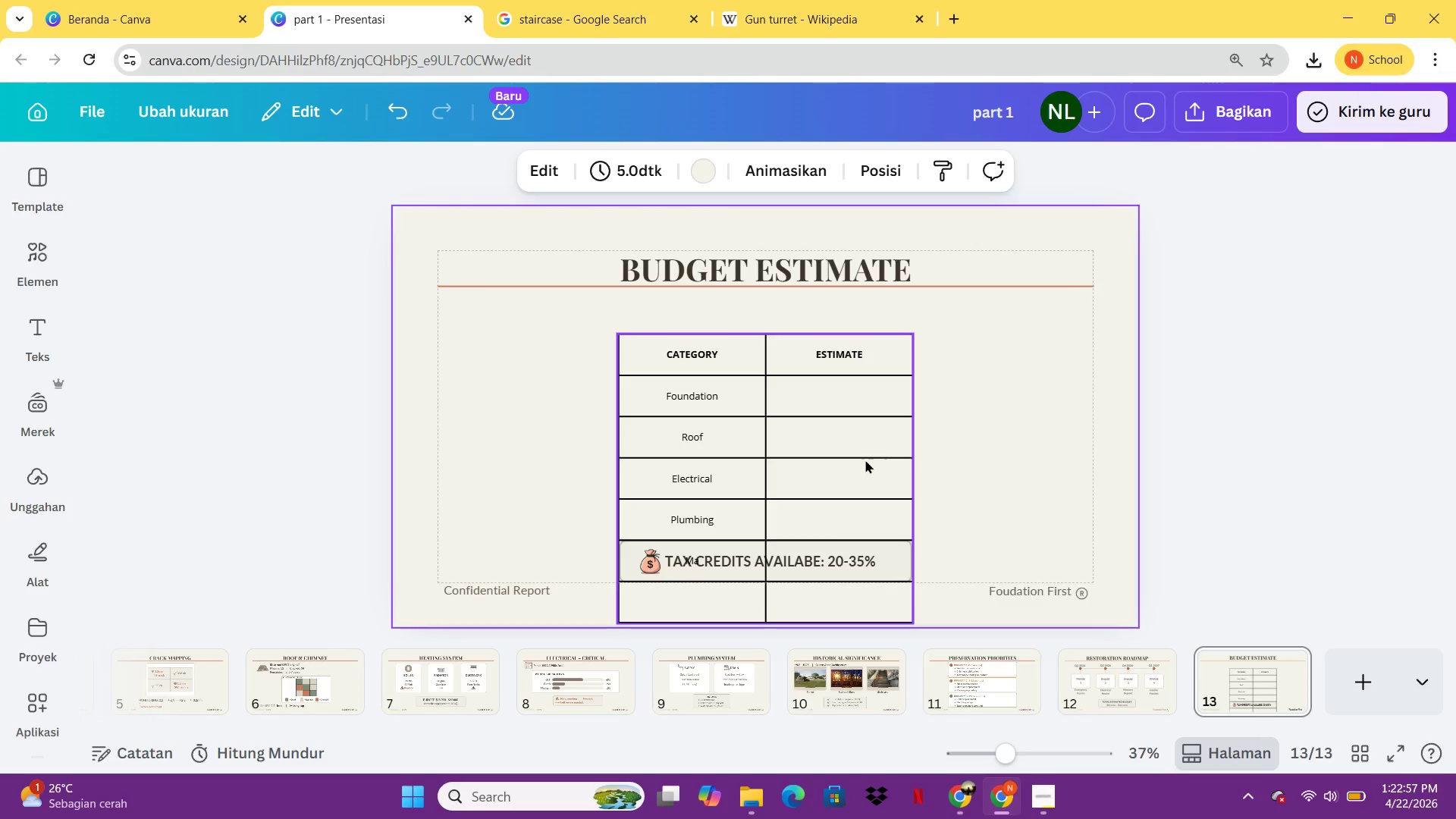 
left_click_drag(start_coordinate=[865, 460], to_coordinate=[865, 397])
 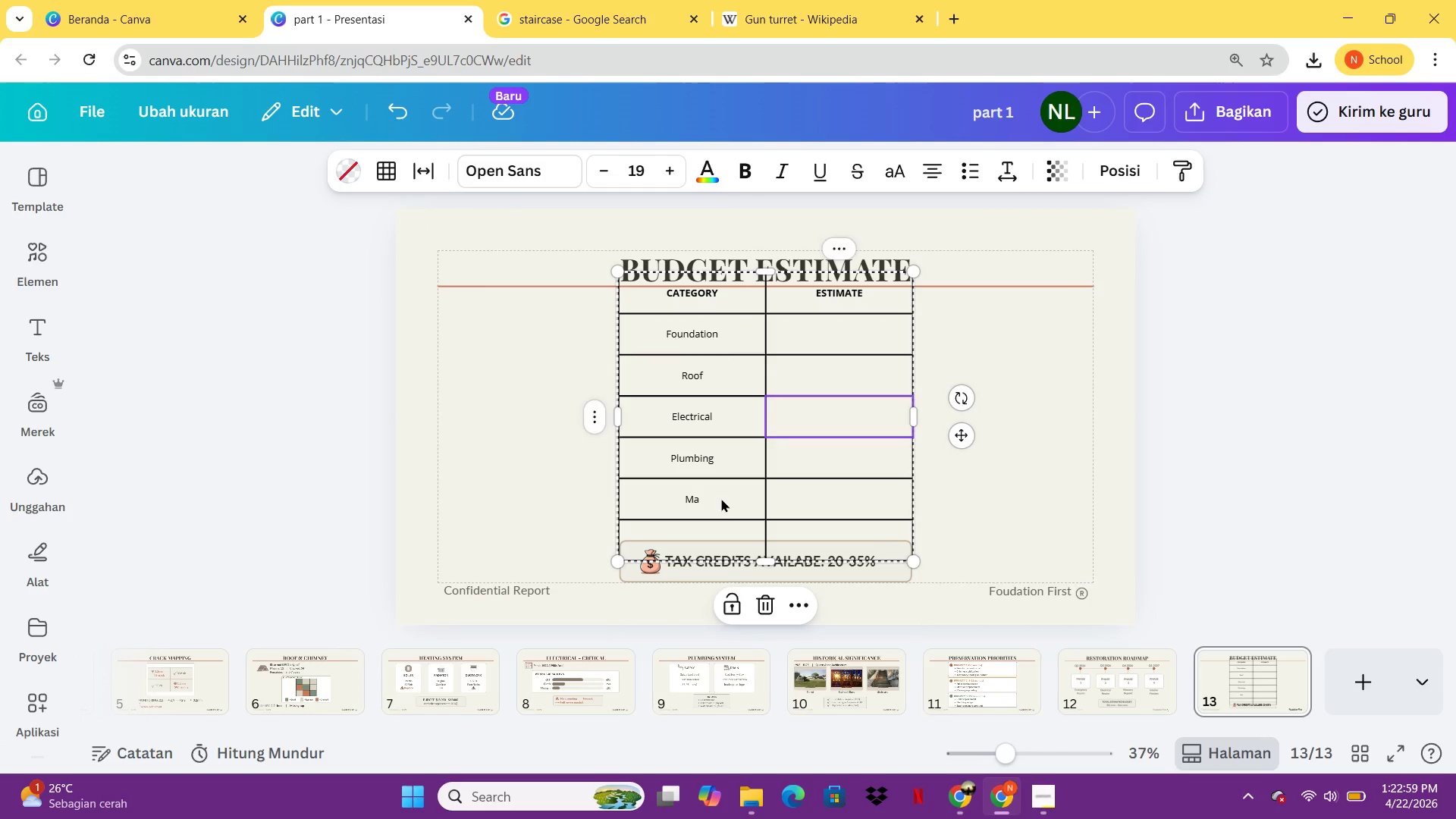 
double_click([721, 498])
 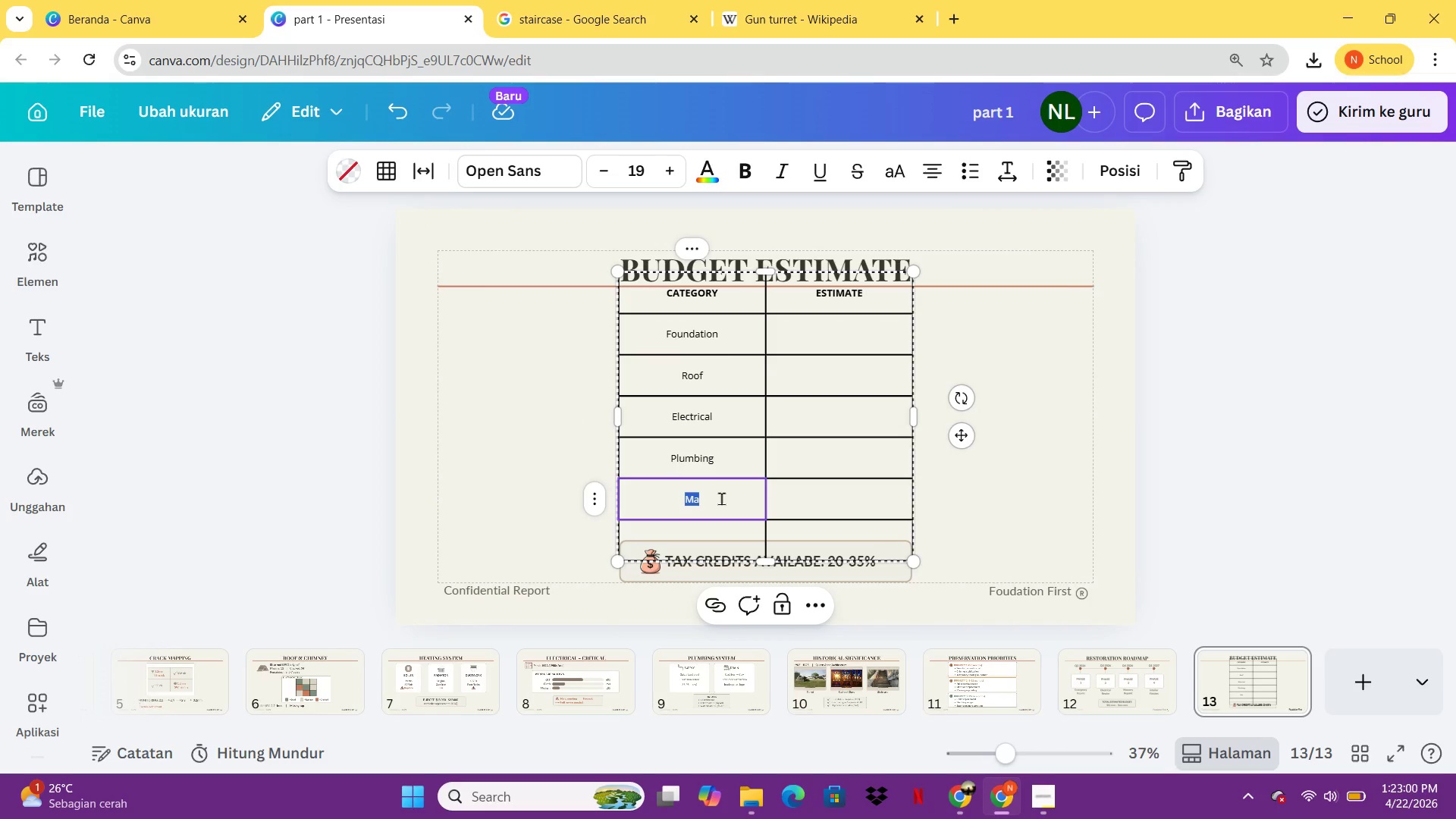 
left_click([721, 498])
 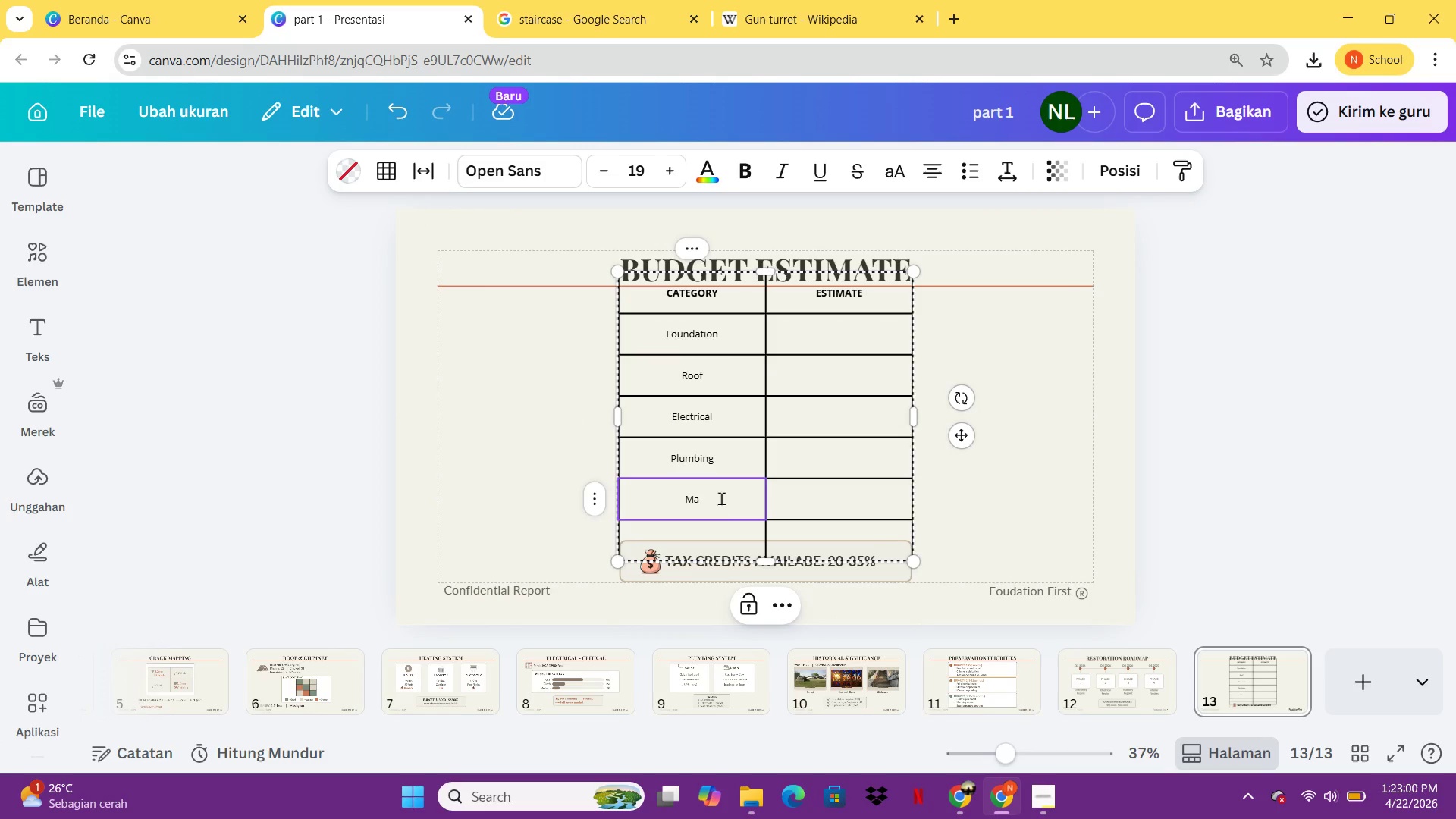 
type(sonry)
 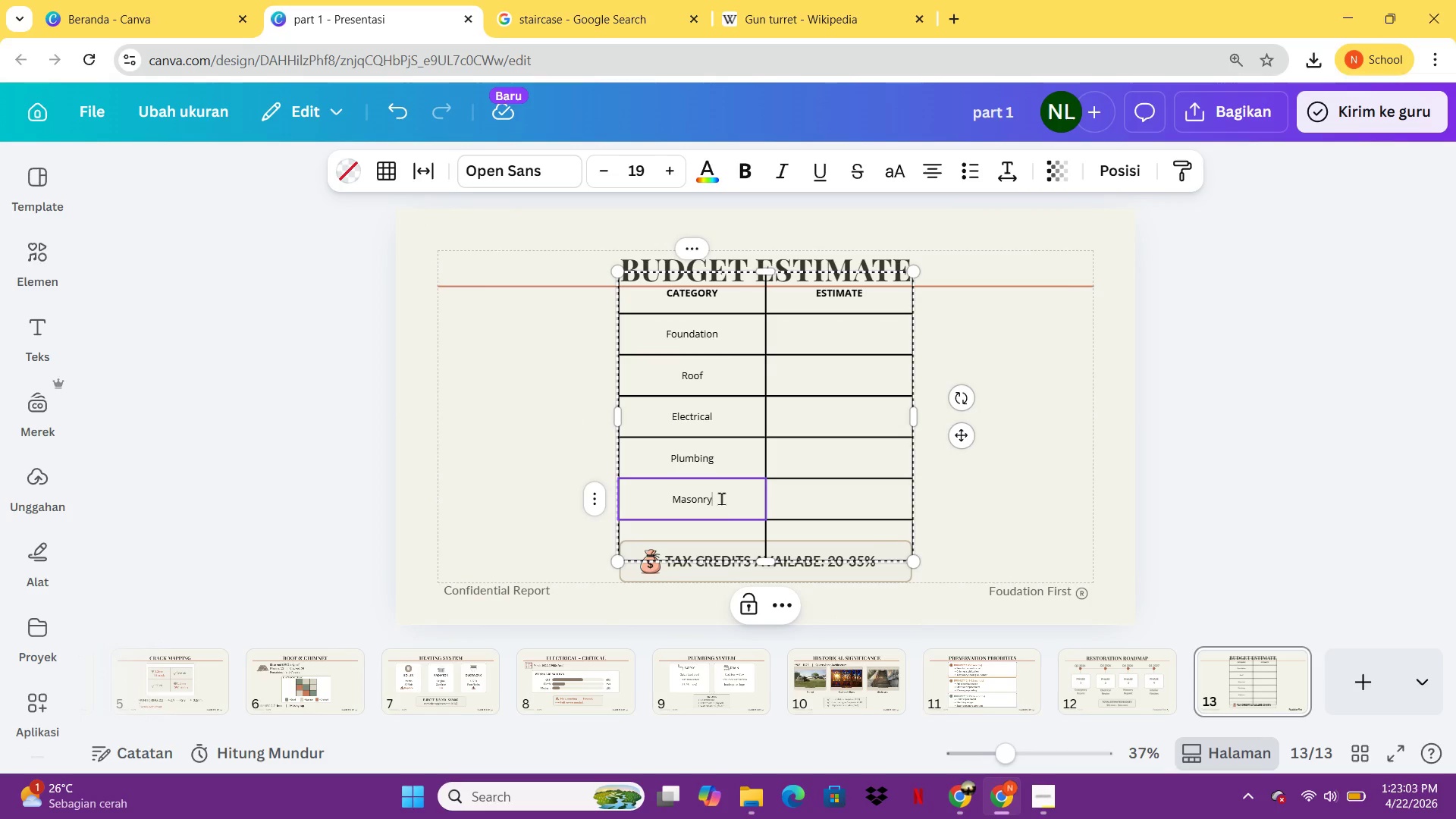 
key(ArrowLeft)
 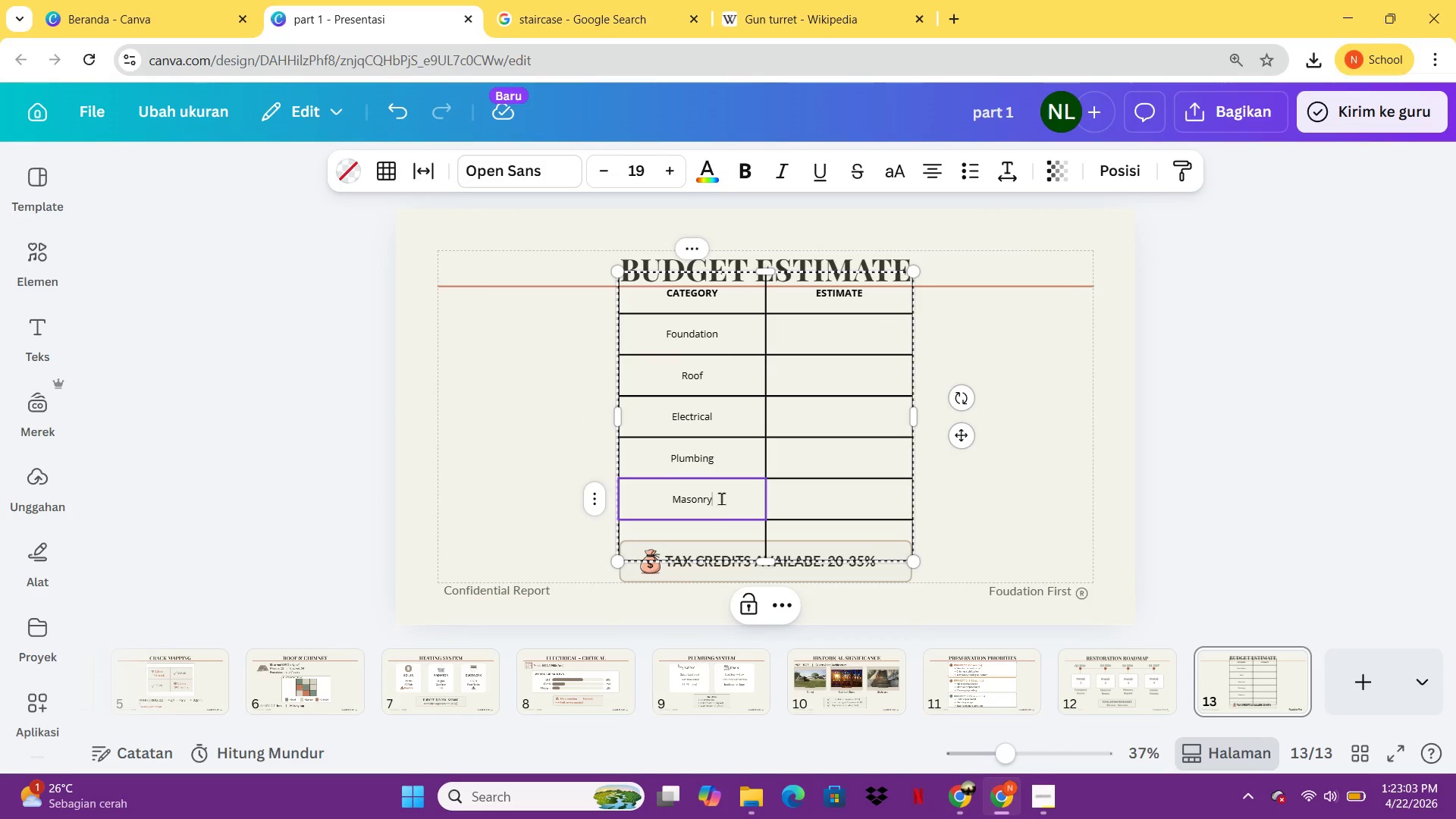 
key(ArrowDown)
 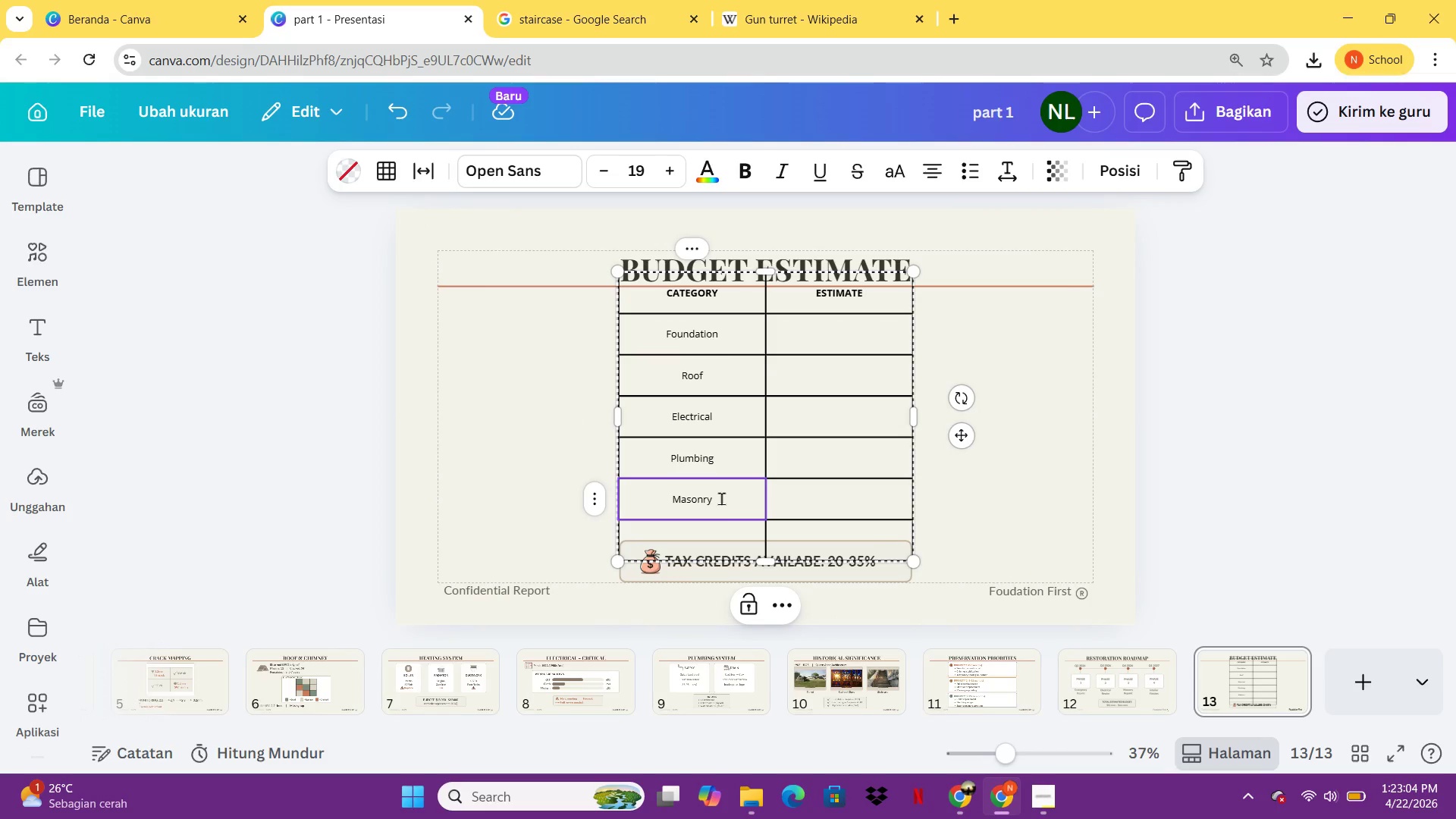 
key(ArrowDown)
 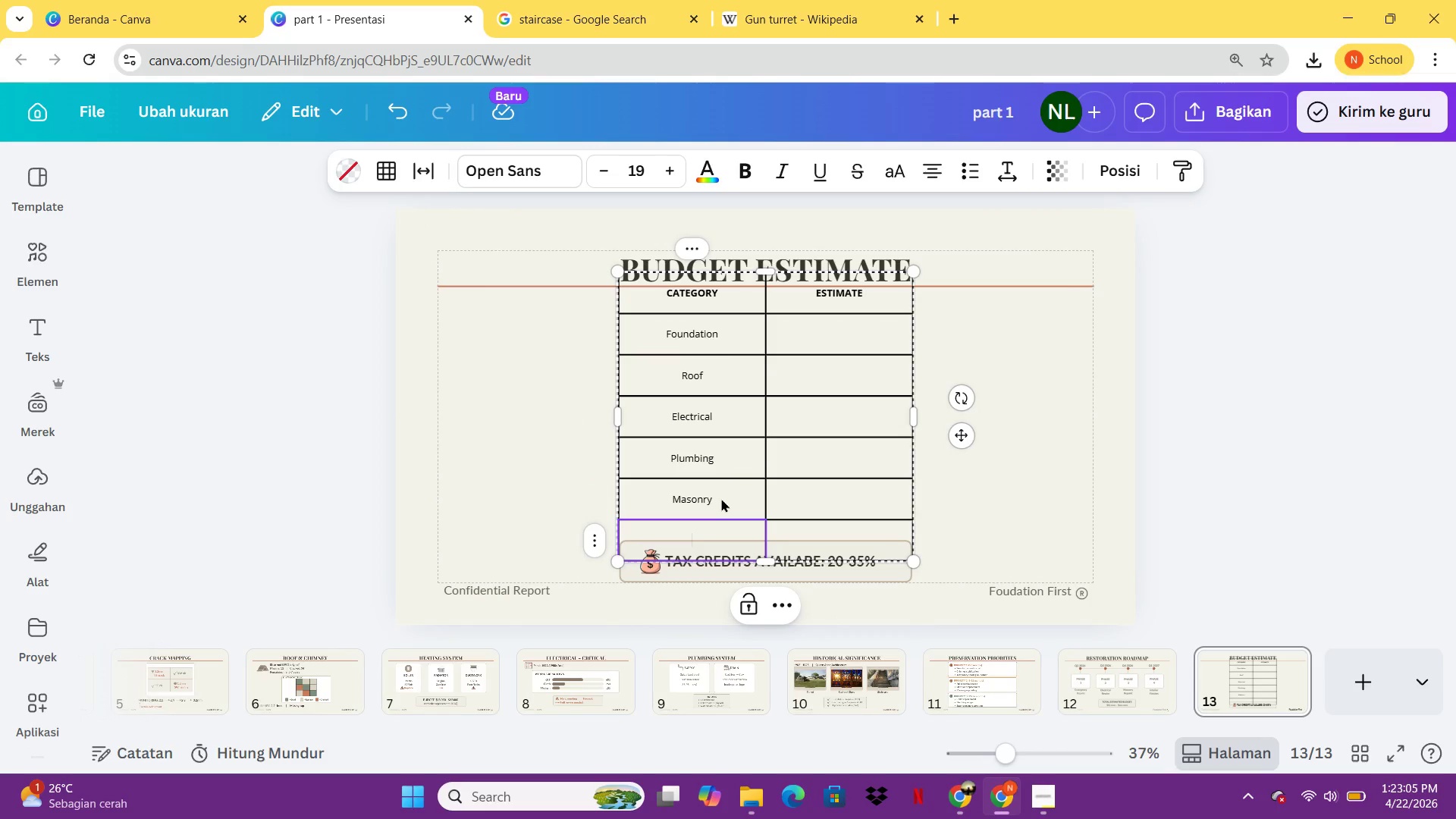 
type(HVAX)
key(Backspace)
type(C)
 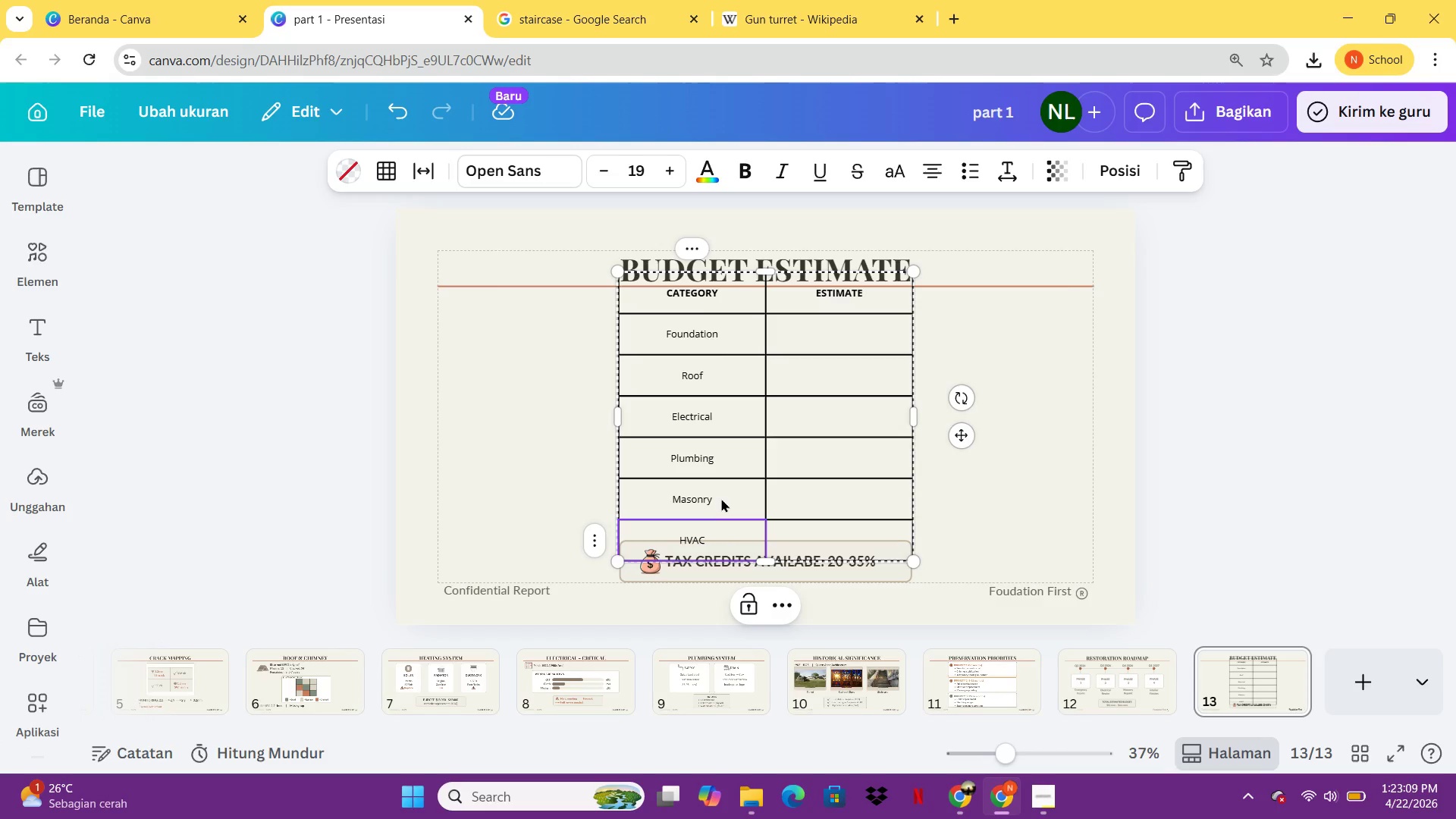 
left_click([601, 537])
 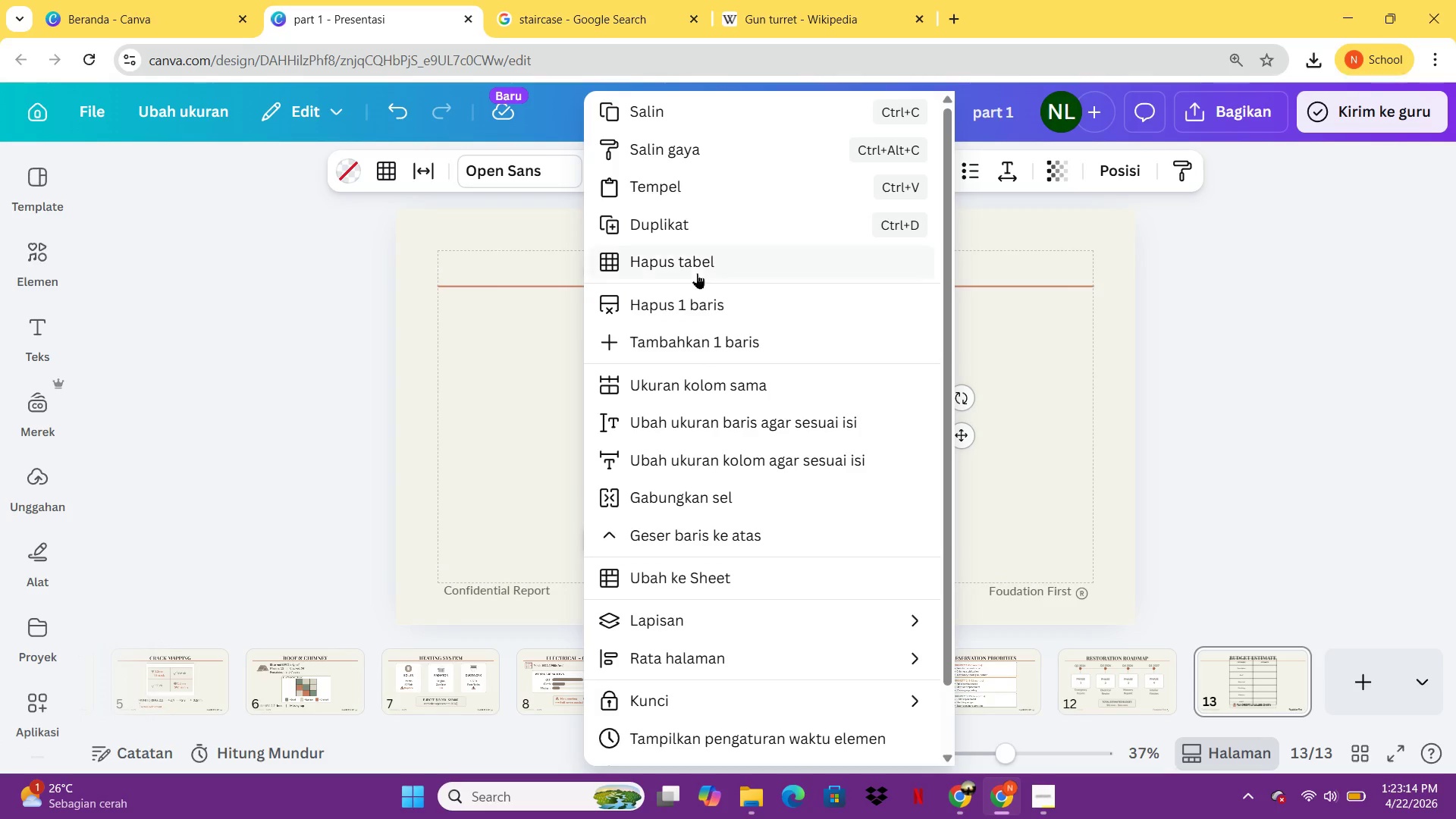 
left_click([711, 356])
 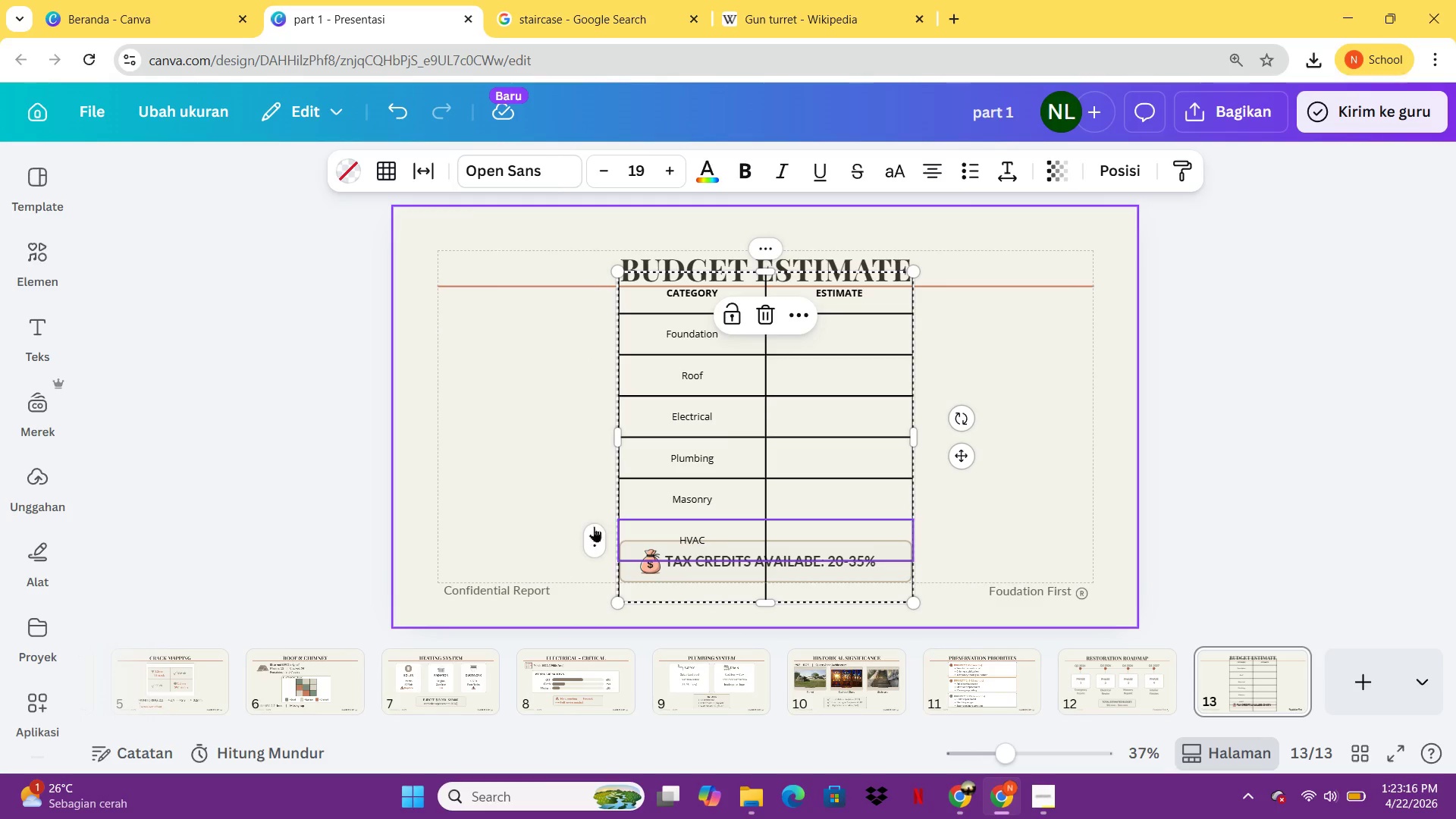 
left_click([594, 536])
 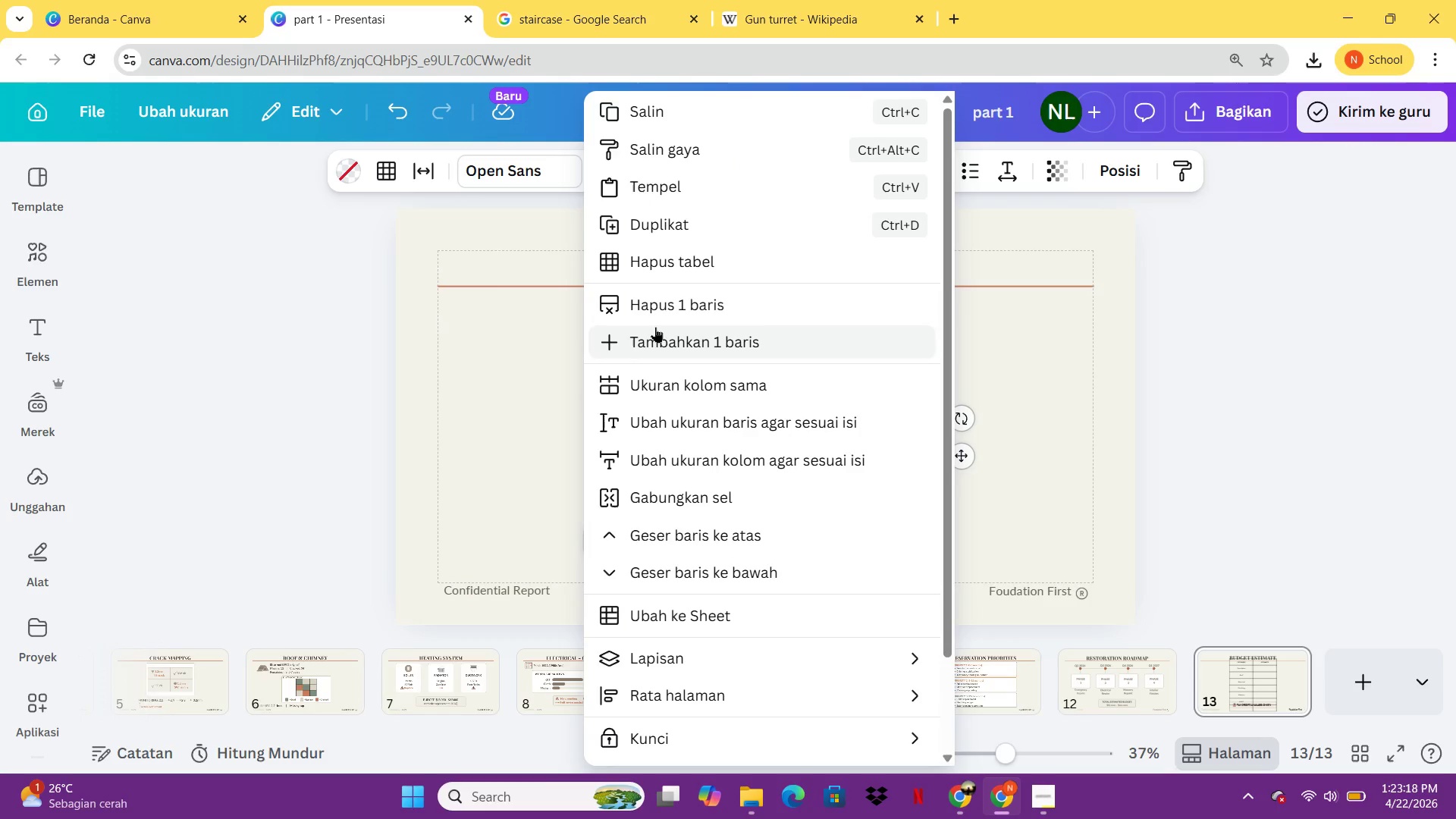 
left_click([655, 337])
 